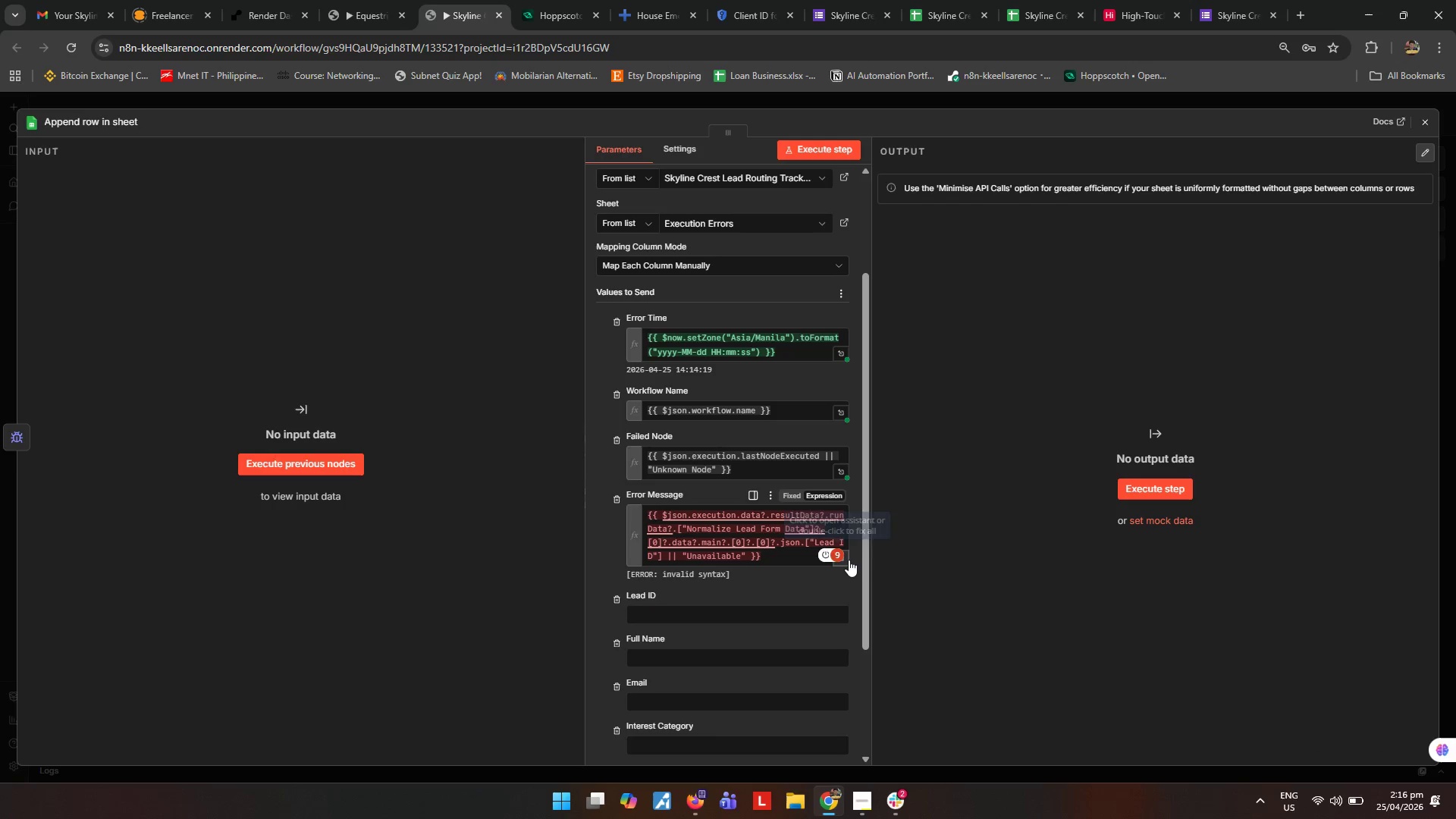 
left_click([849, 560])
 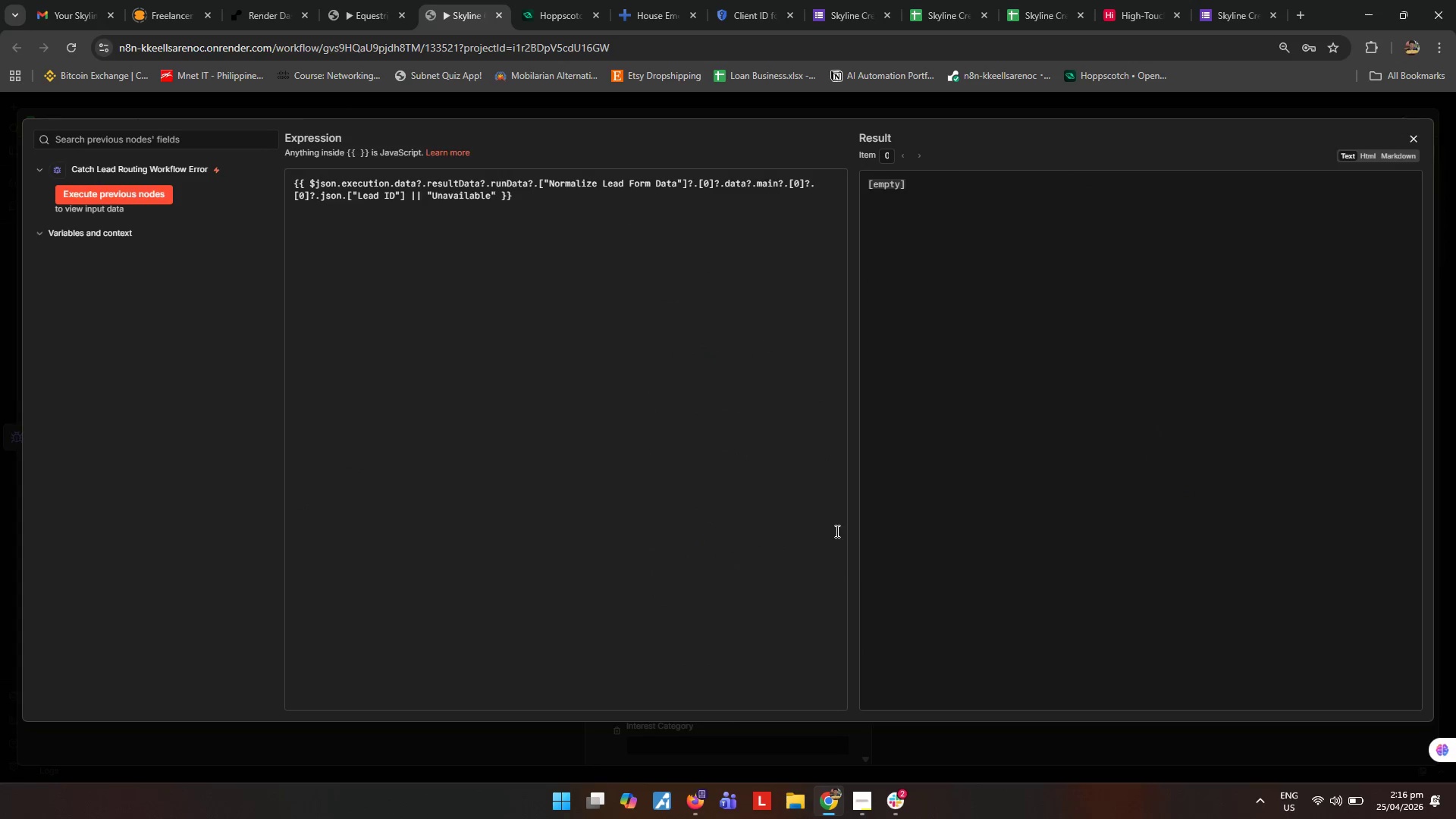 
left_click([573, 294])
 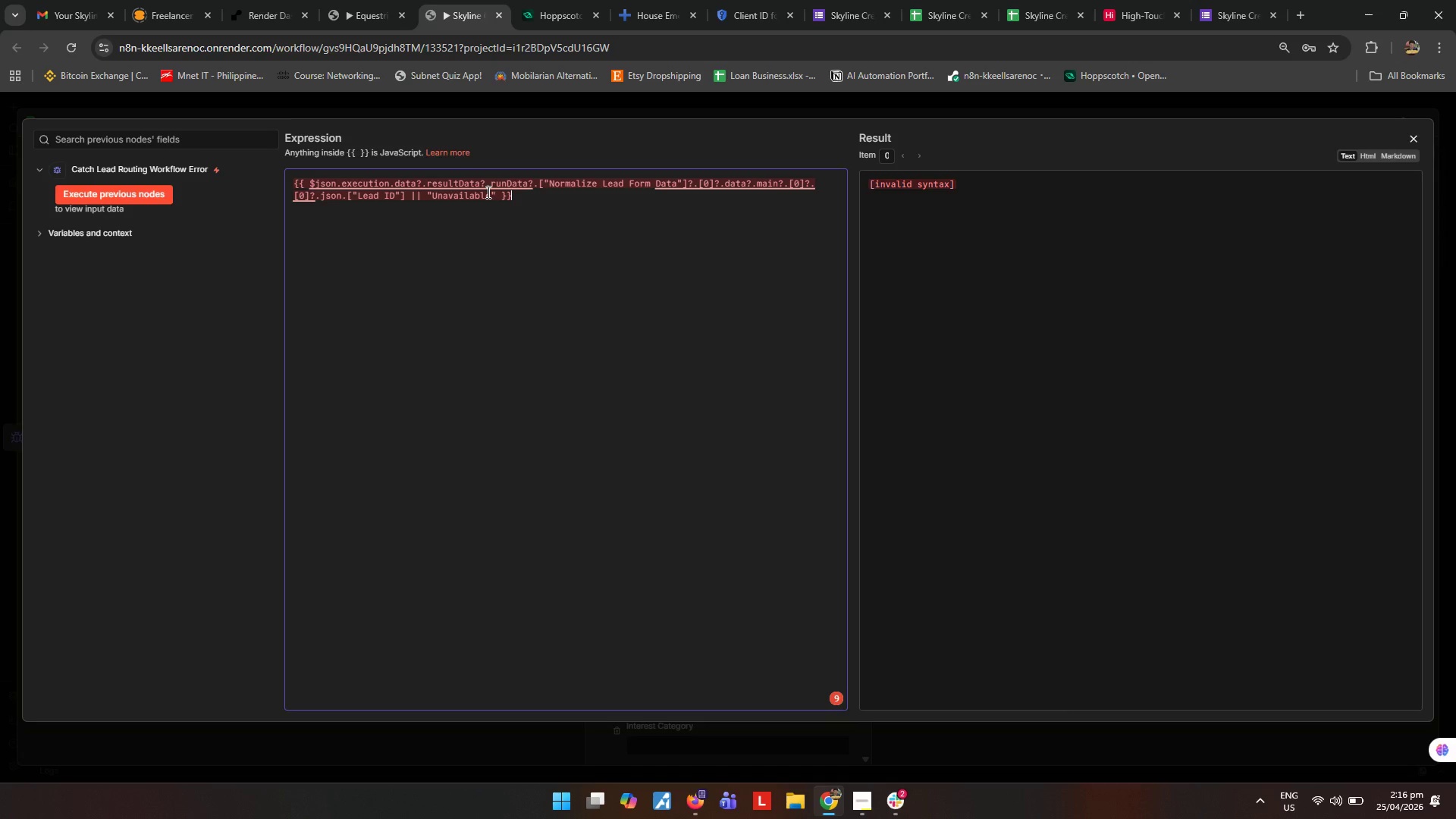 
left_click([548, 207])
 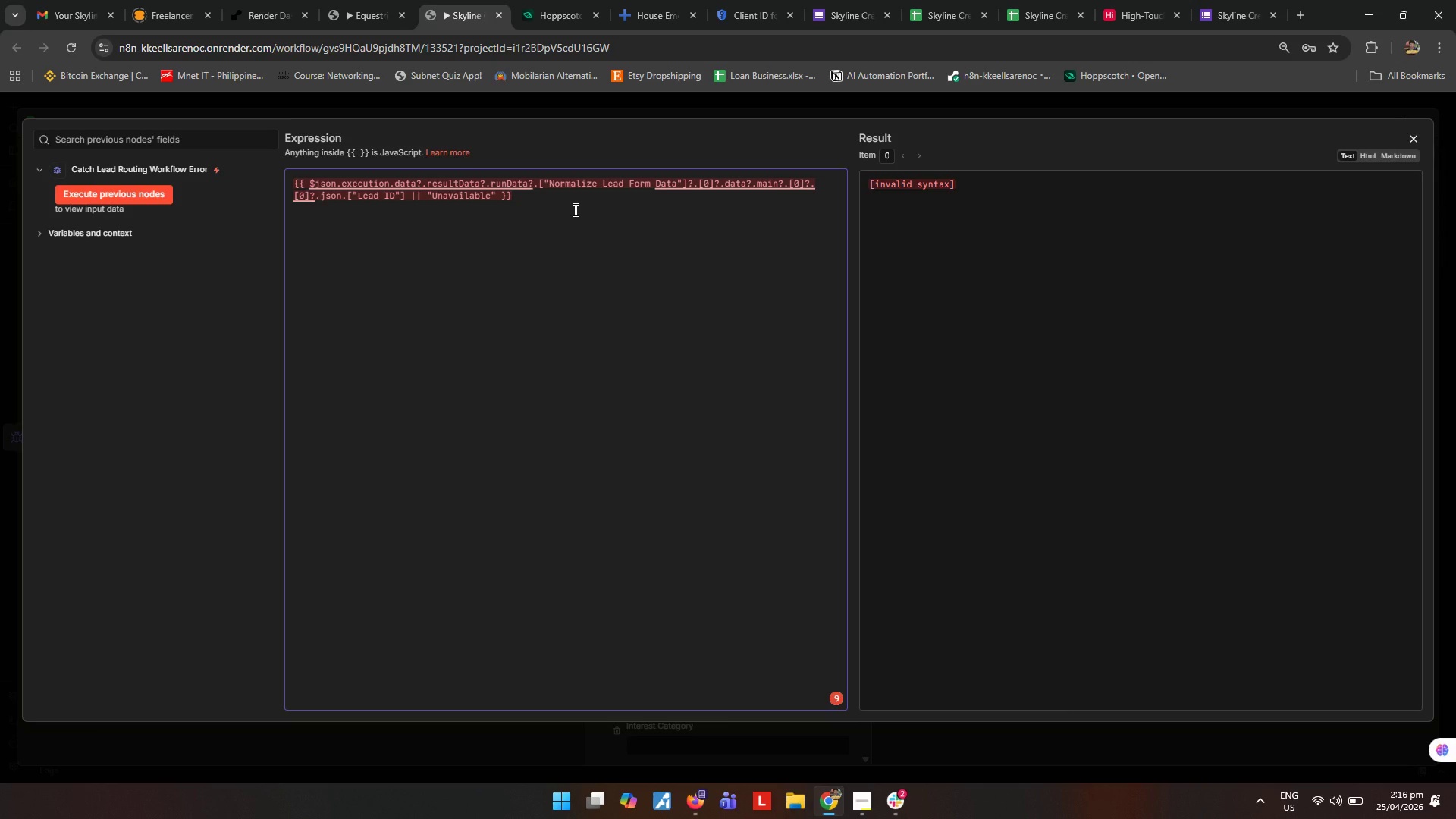 
wait(17.31)
 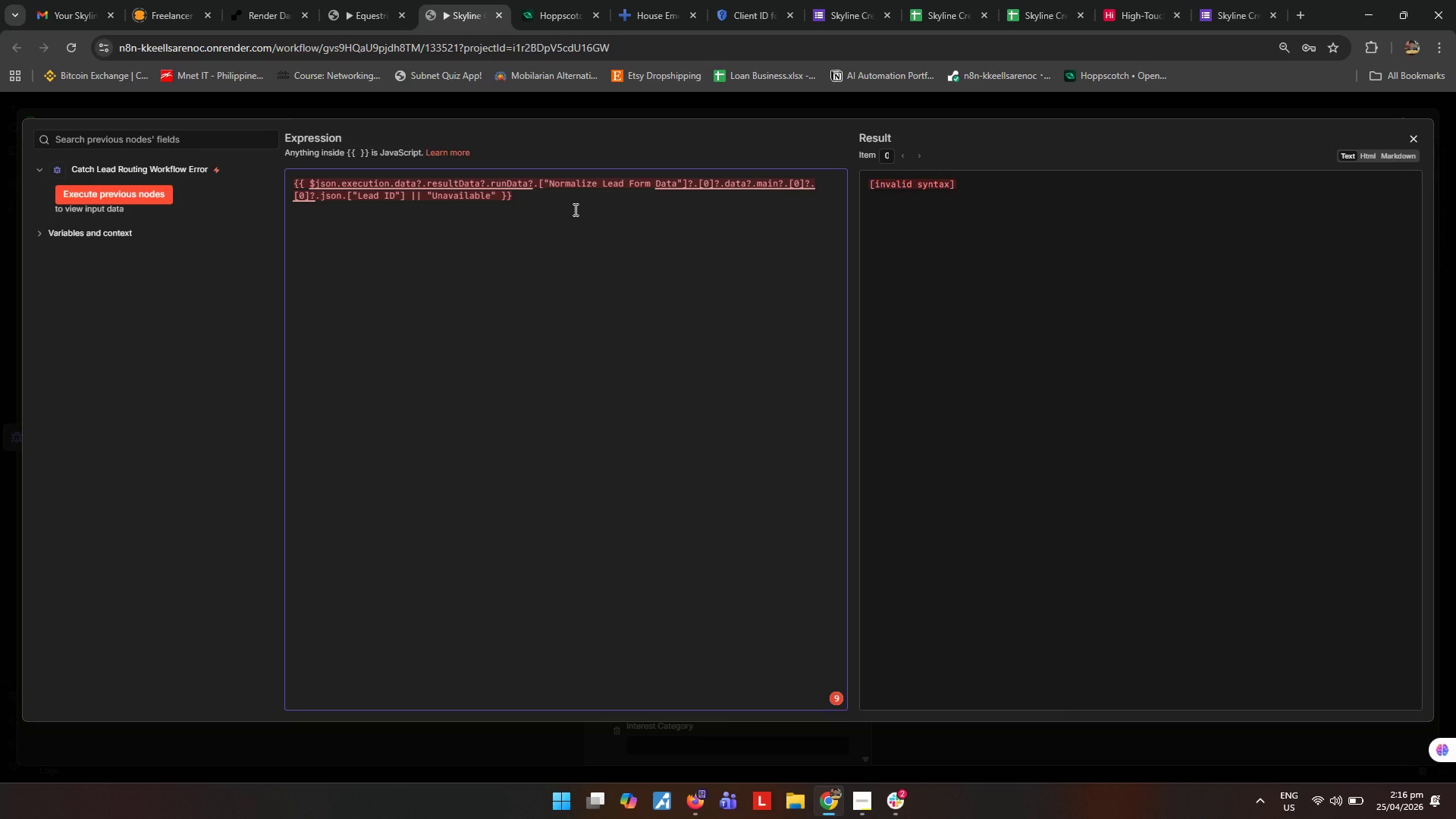 
left_click([574, 209])
 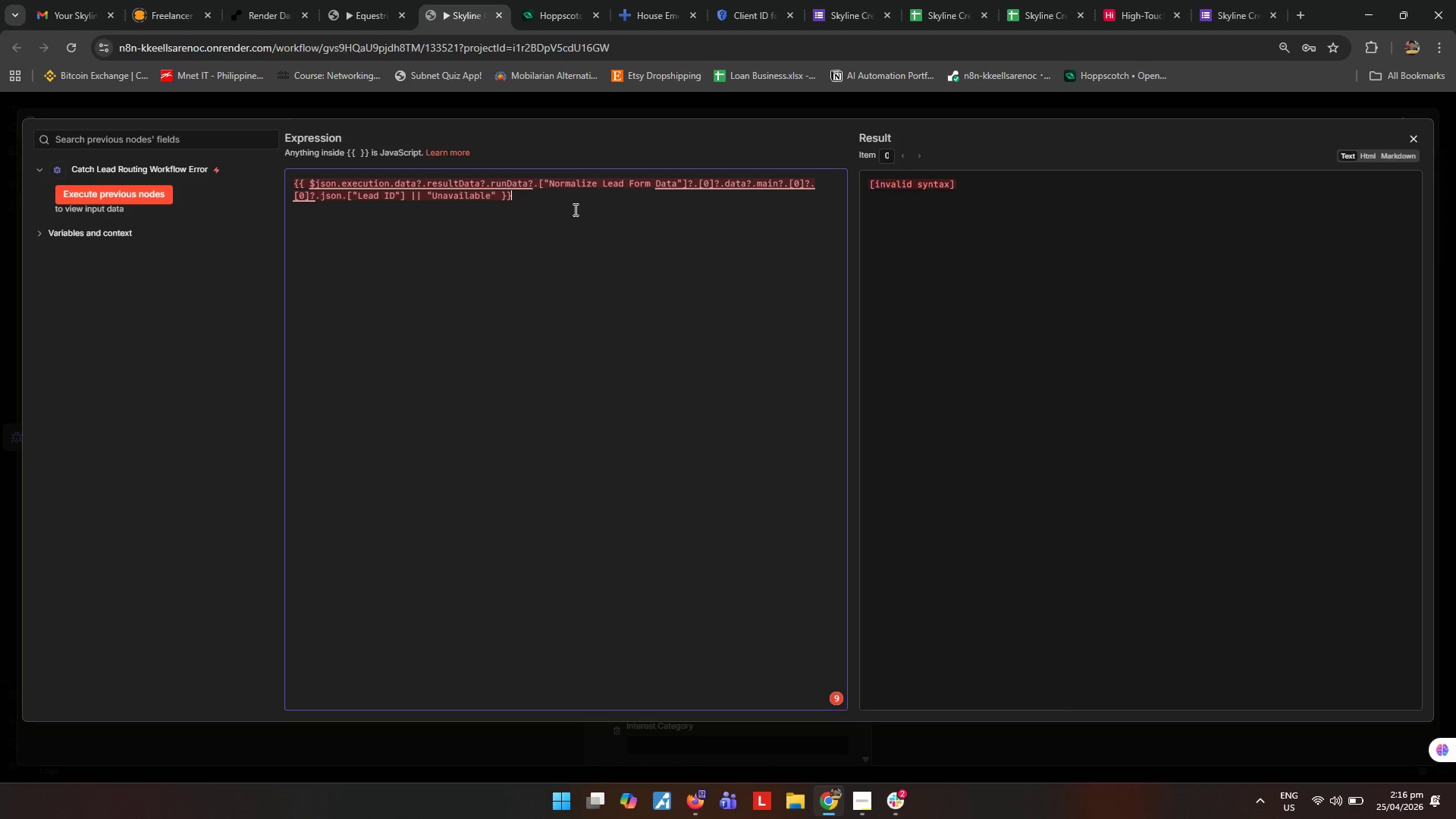 
wait(25.24)
 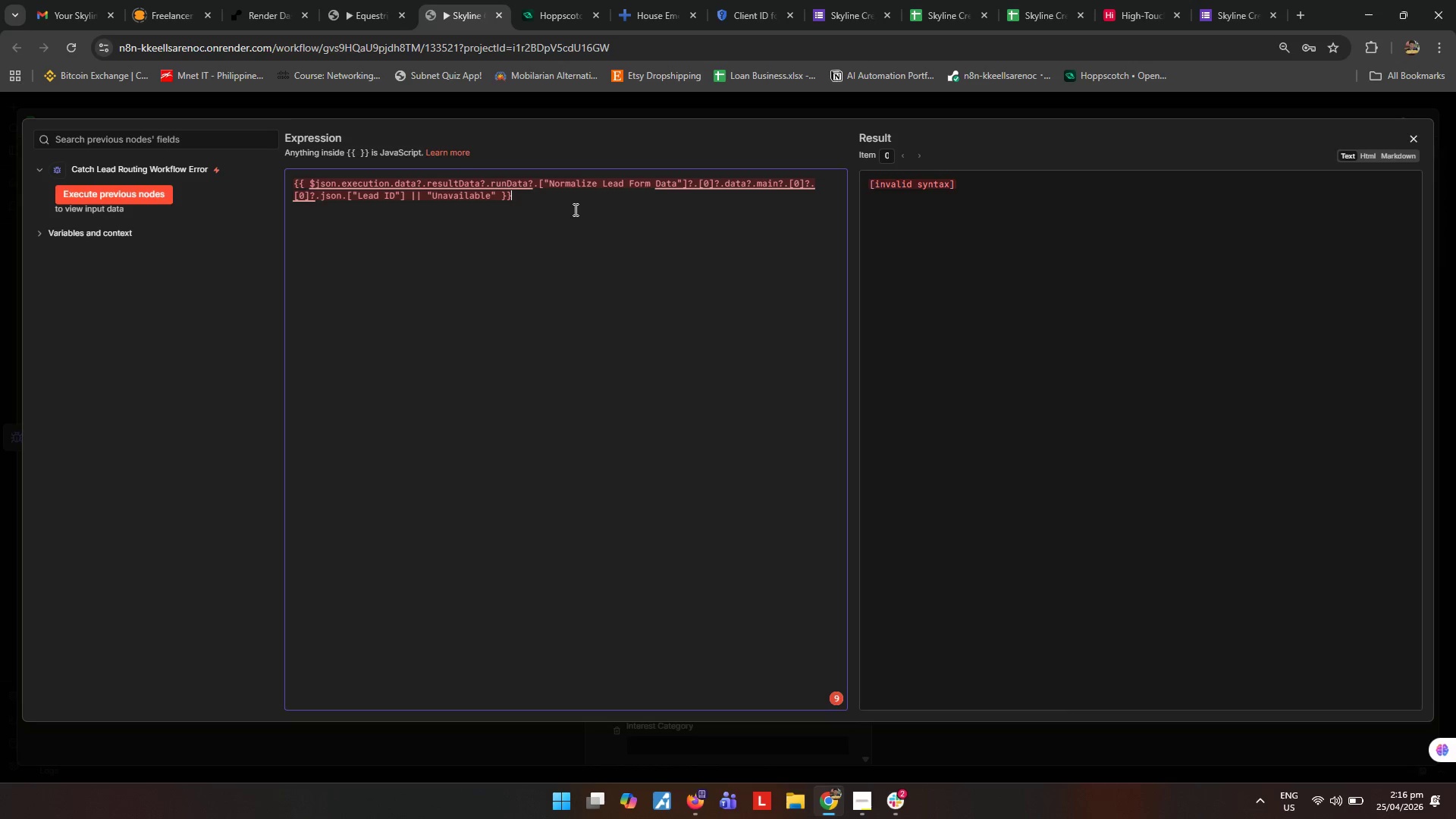 
left_click([342, 197])
 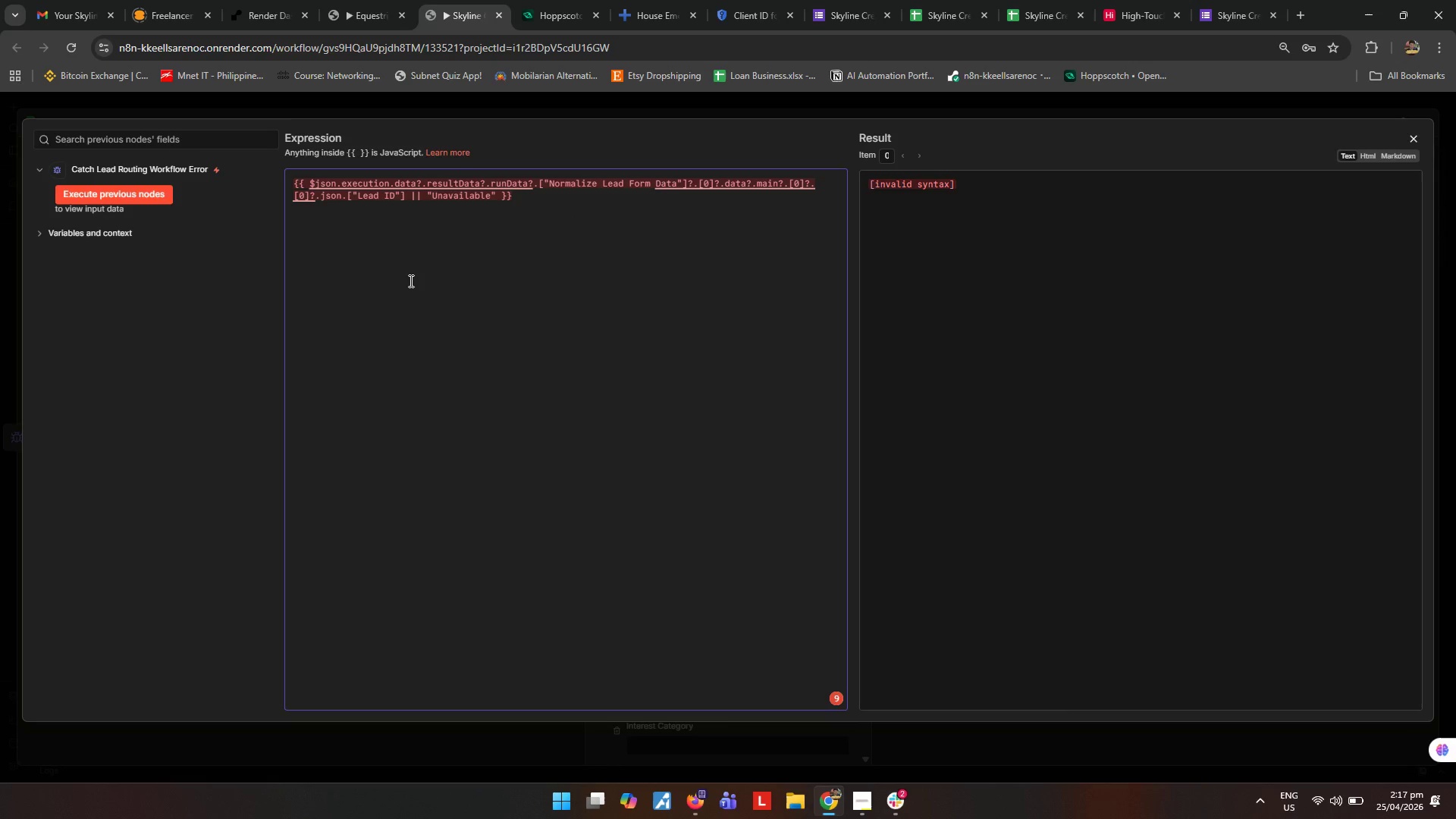 
key(Shift+ShiftRight)
 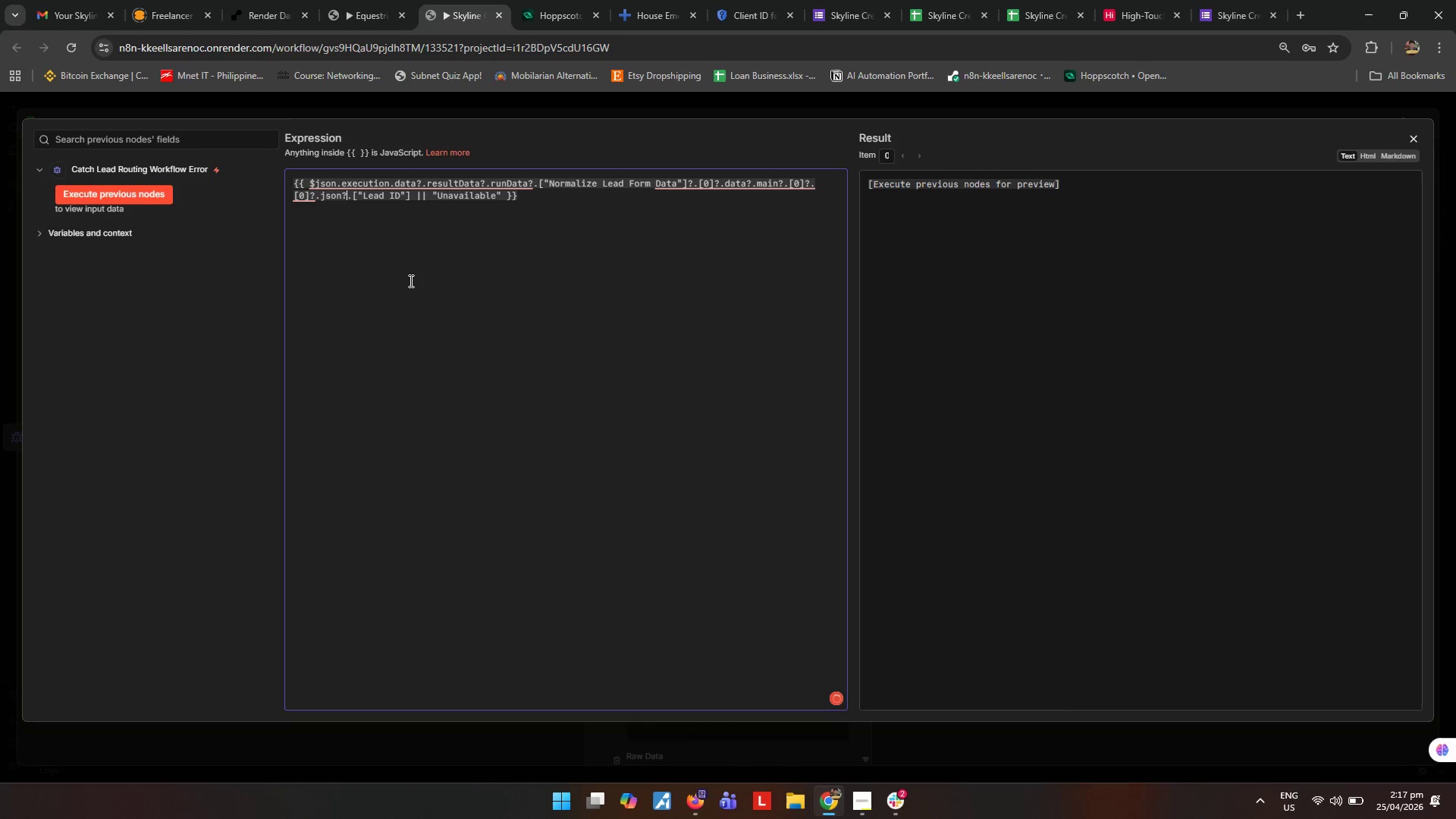 
key(Shift+Slash)
 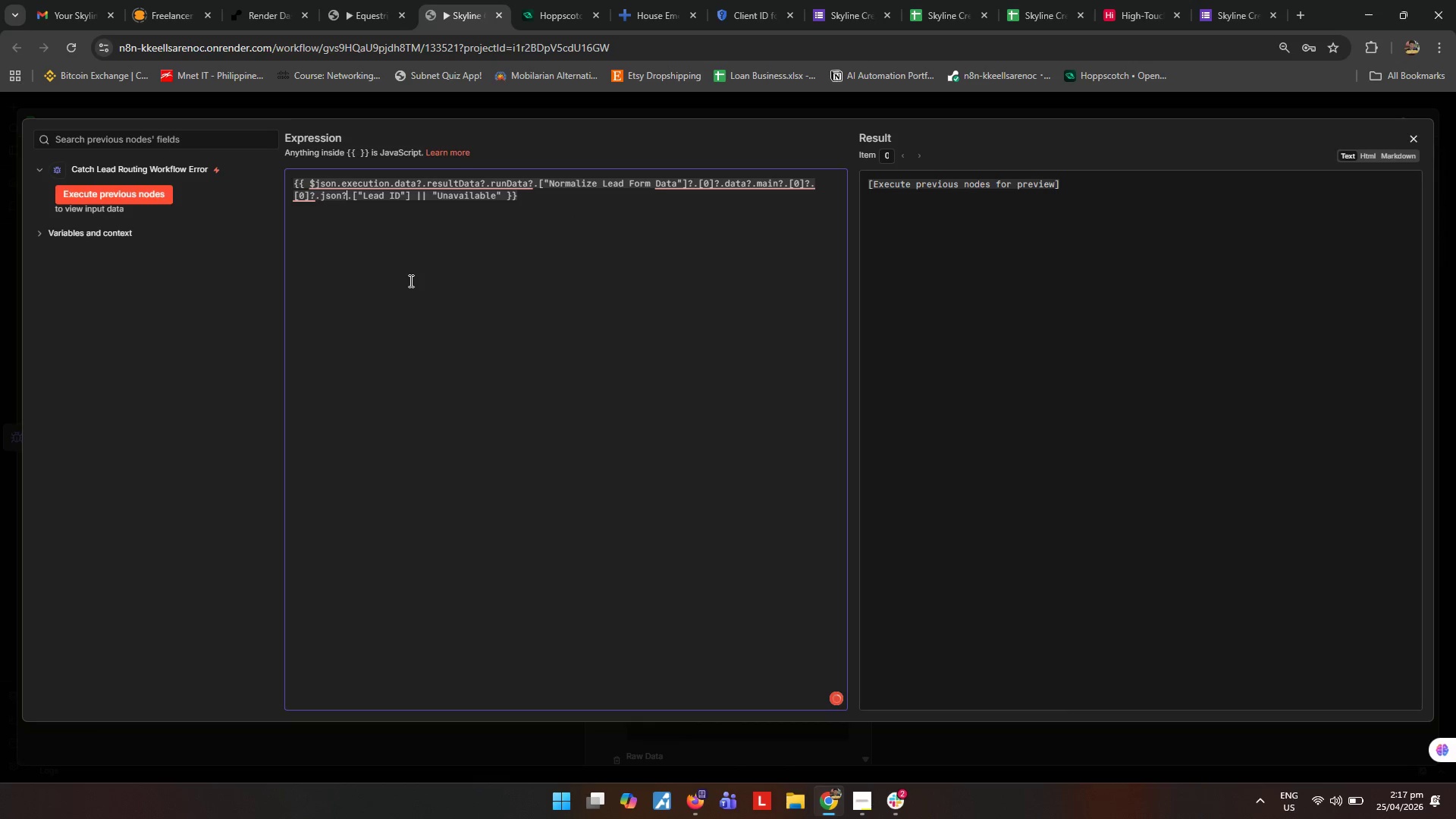 
left_click([410, 281])
 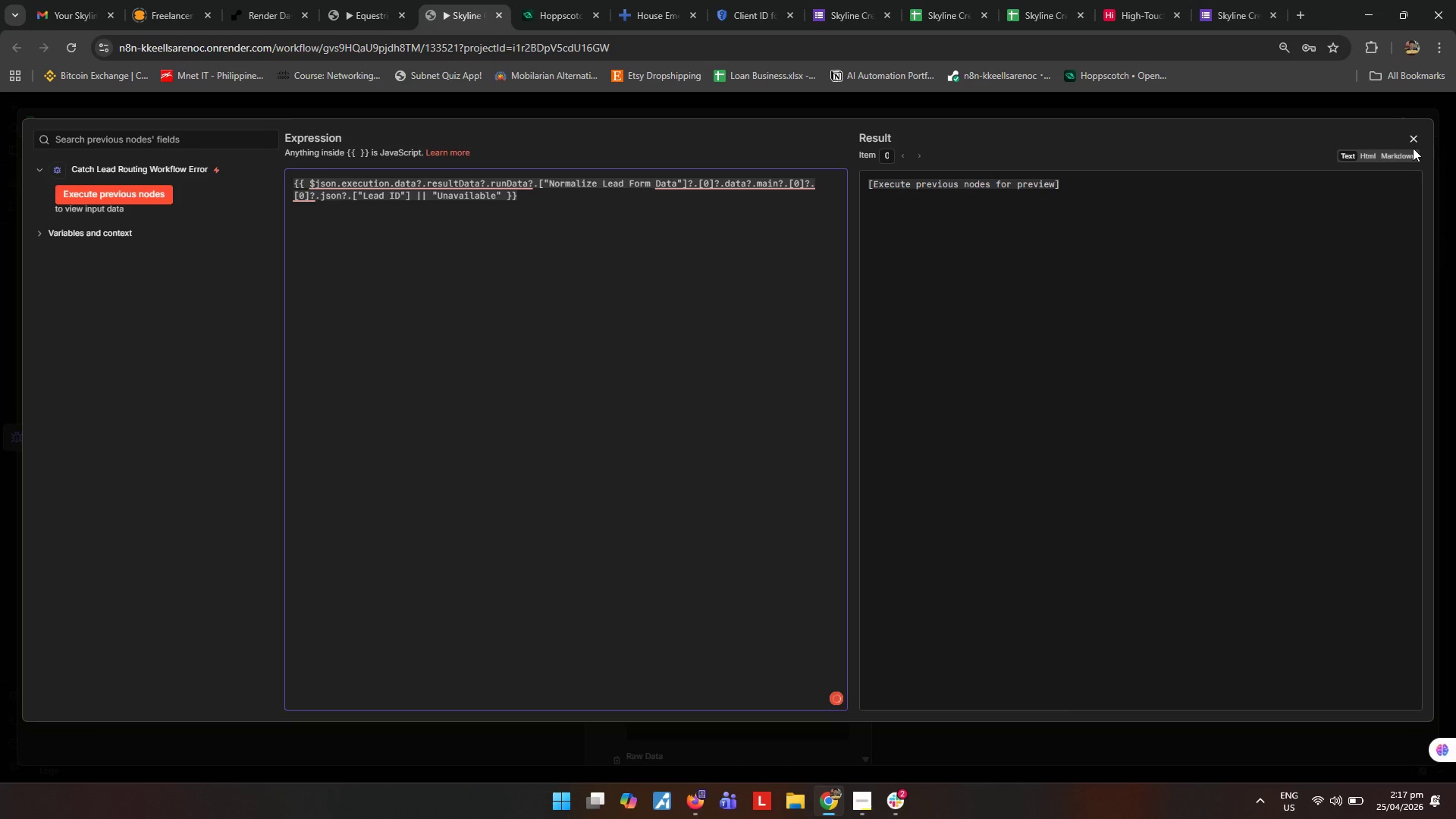 
left_click([1411, 142])
 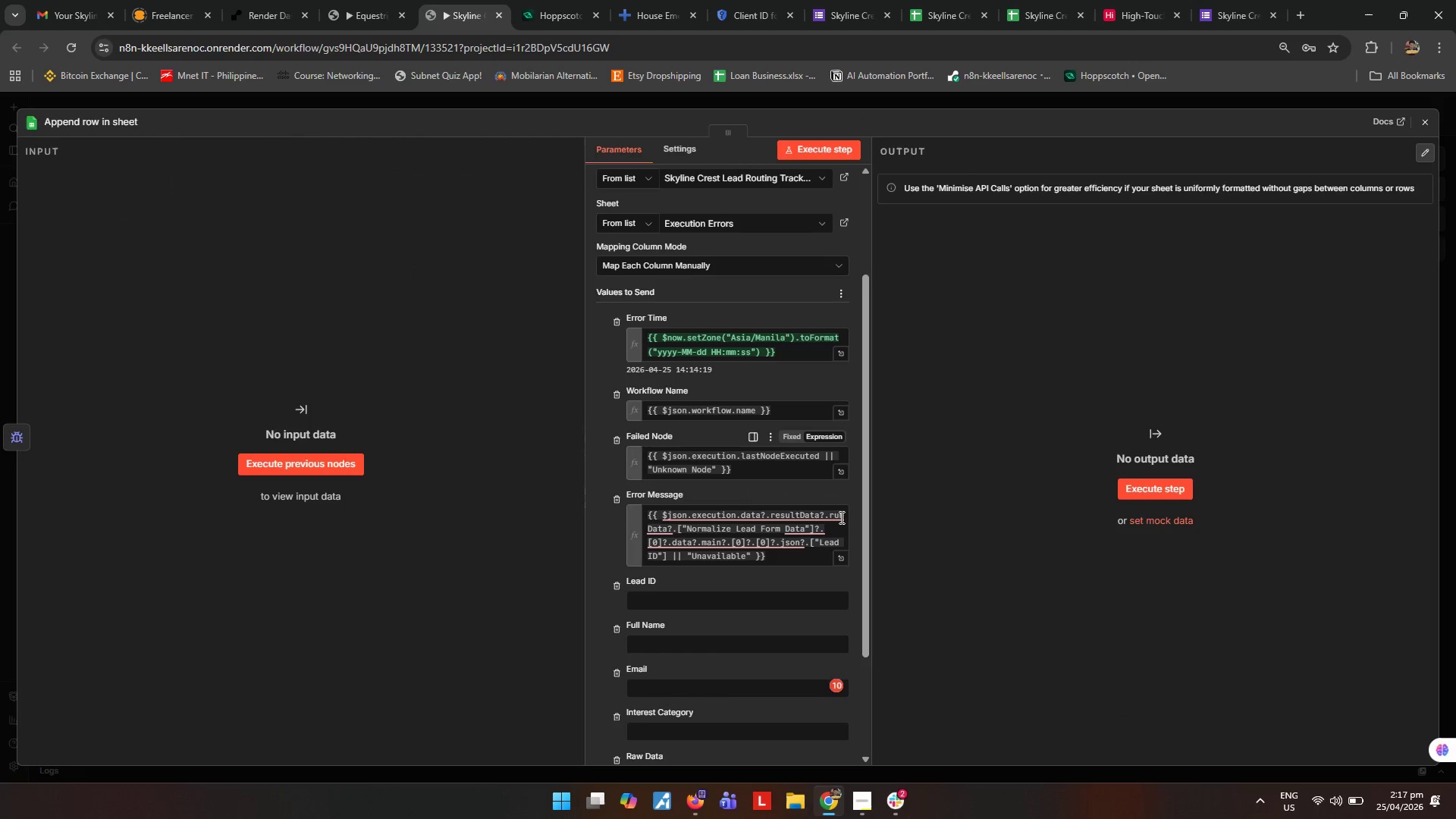 
scroll: coordinate [790, 617], scroll_direction: down, amount: 1.0
 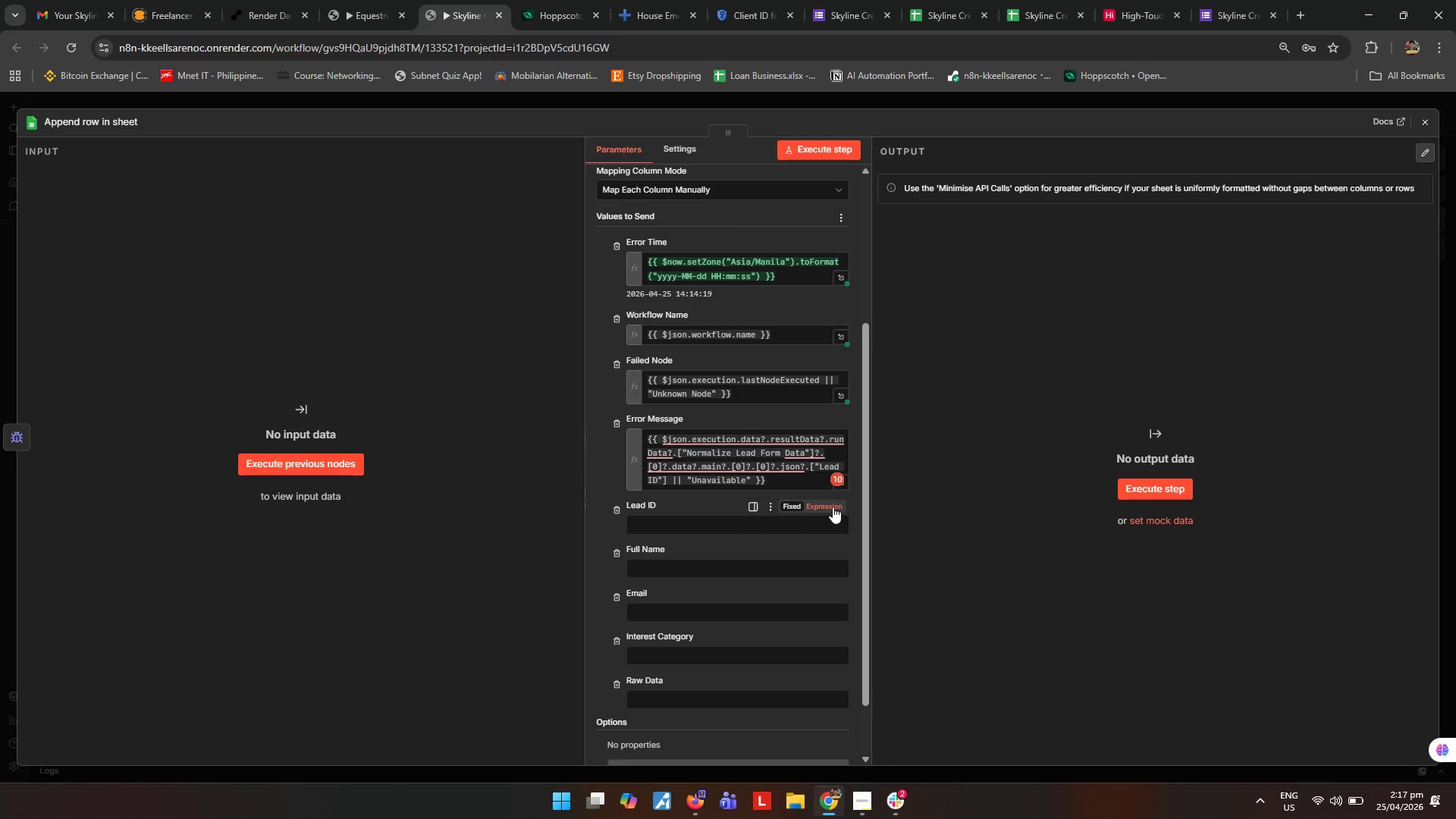 
wait(10.11)
 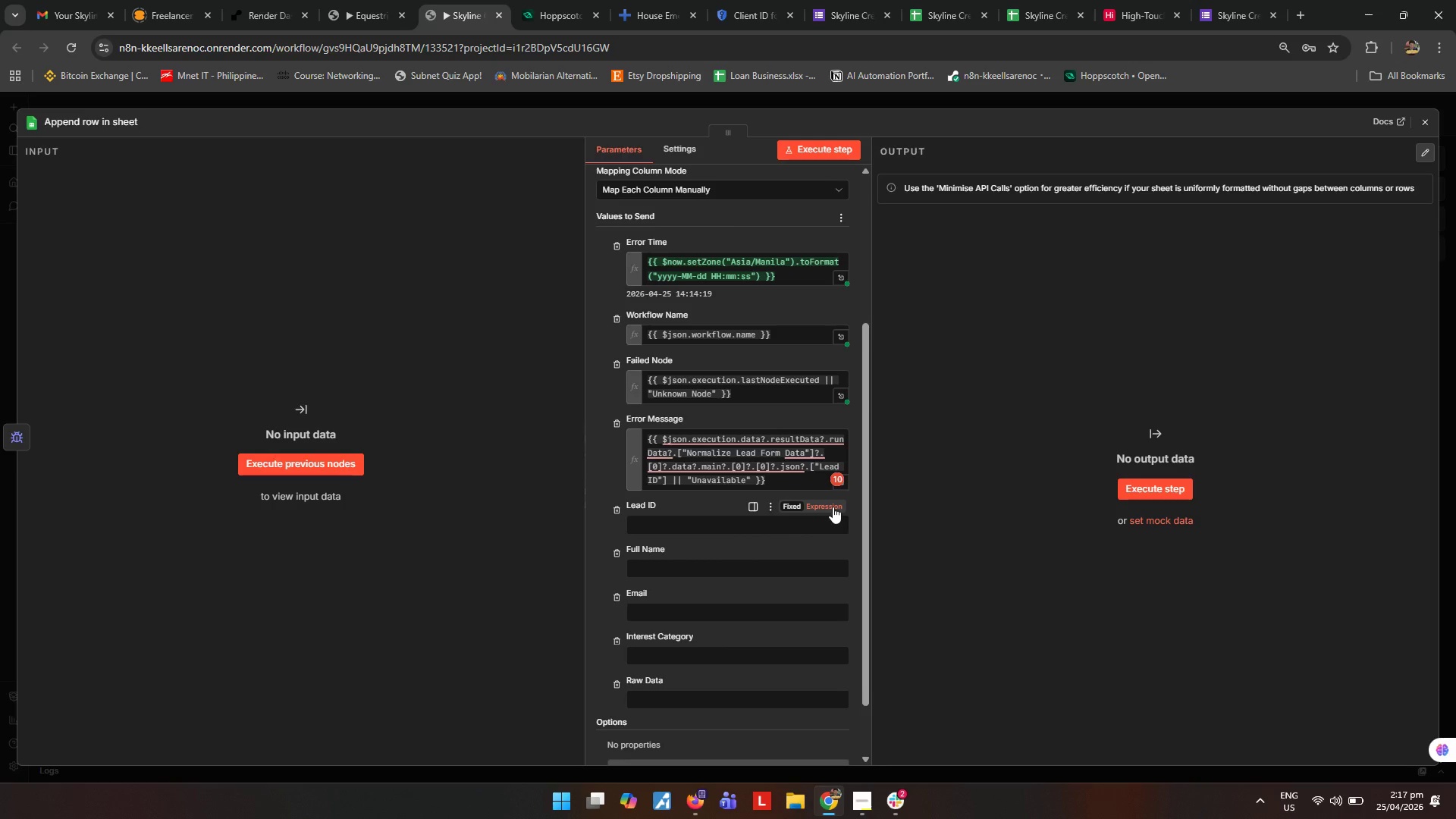 
left_click([939, 548])
 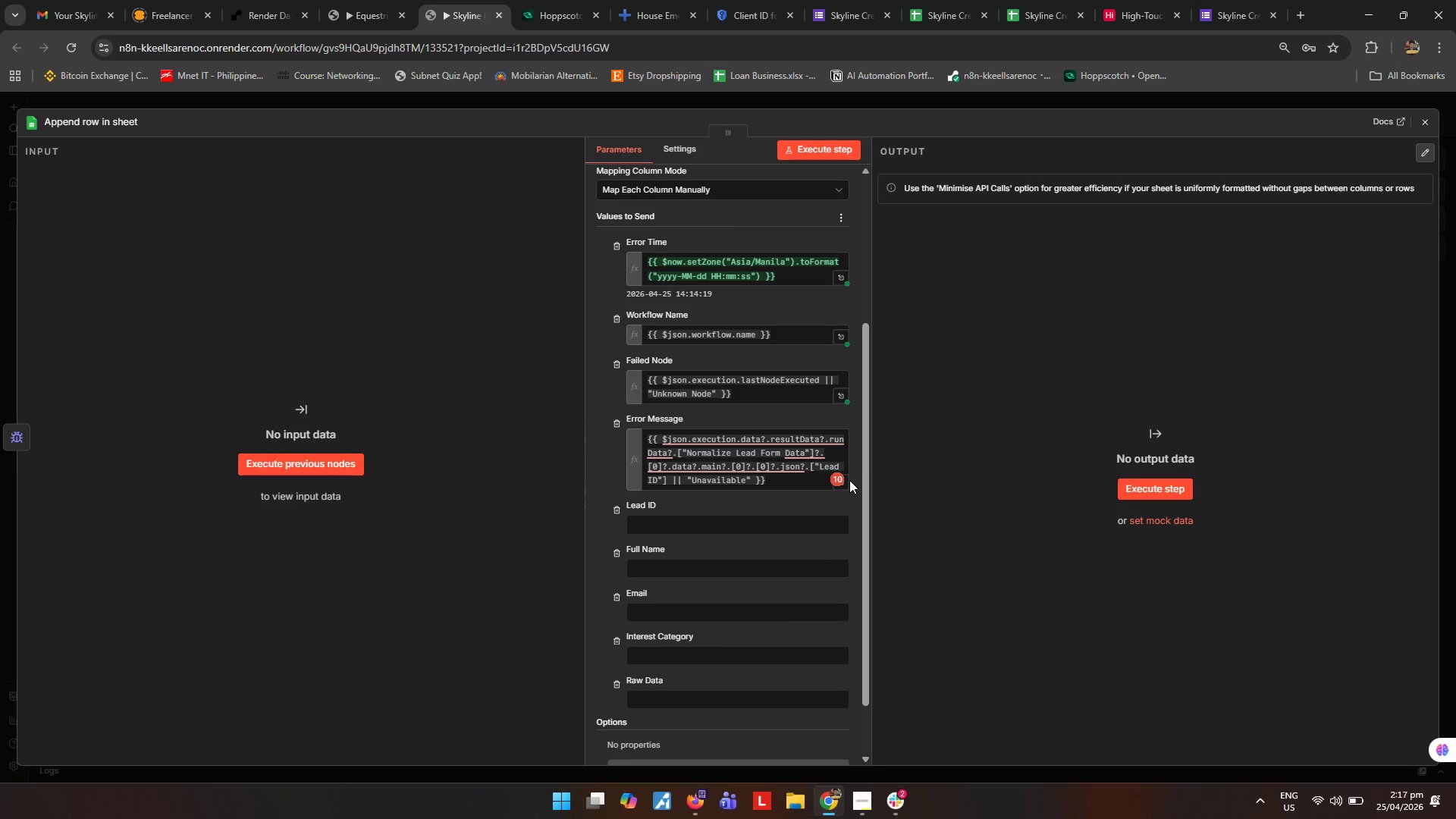 
left_click([848, 479])
 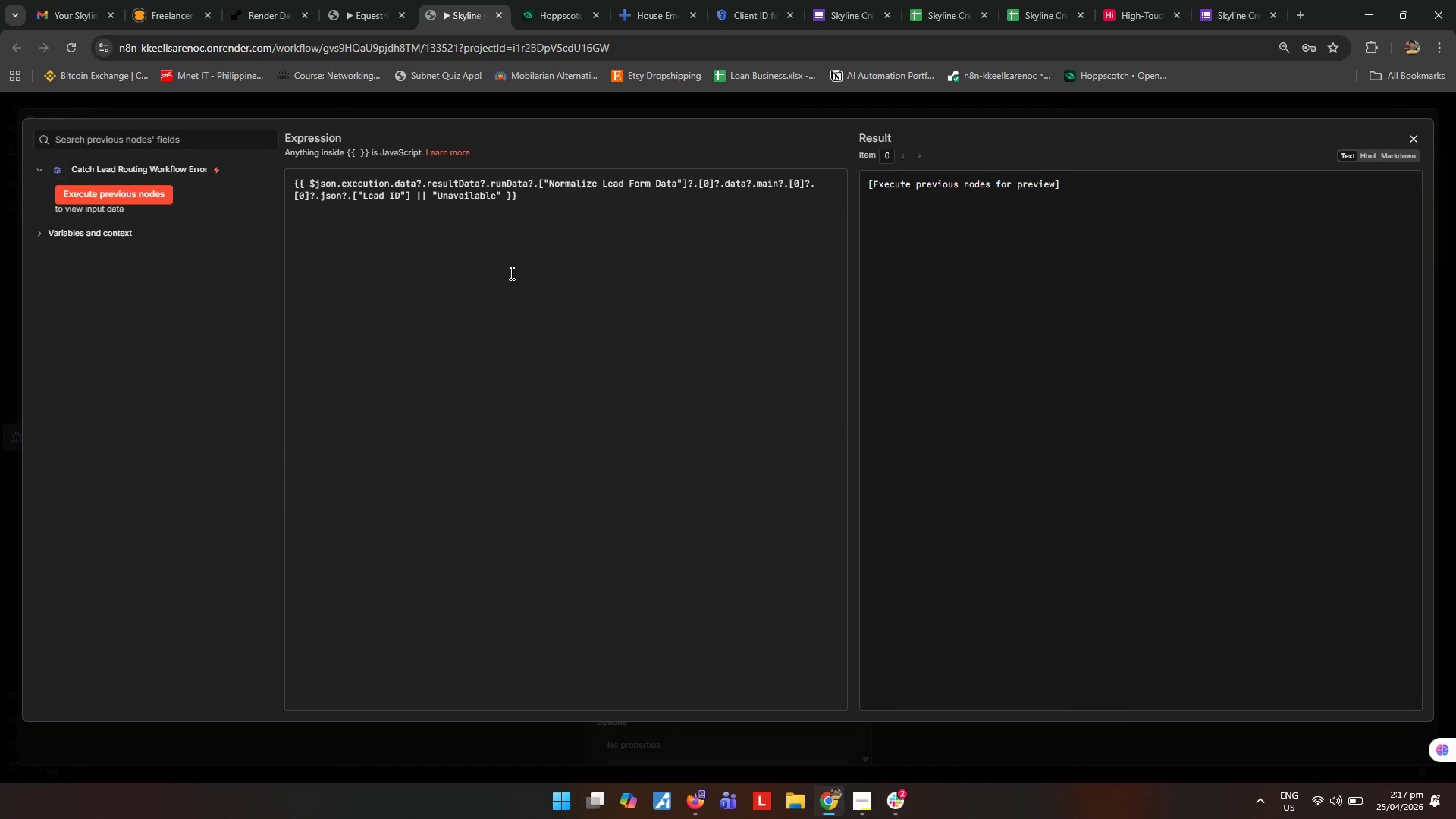 
left_click([453, 238])
 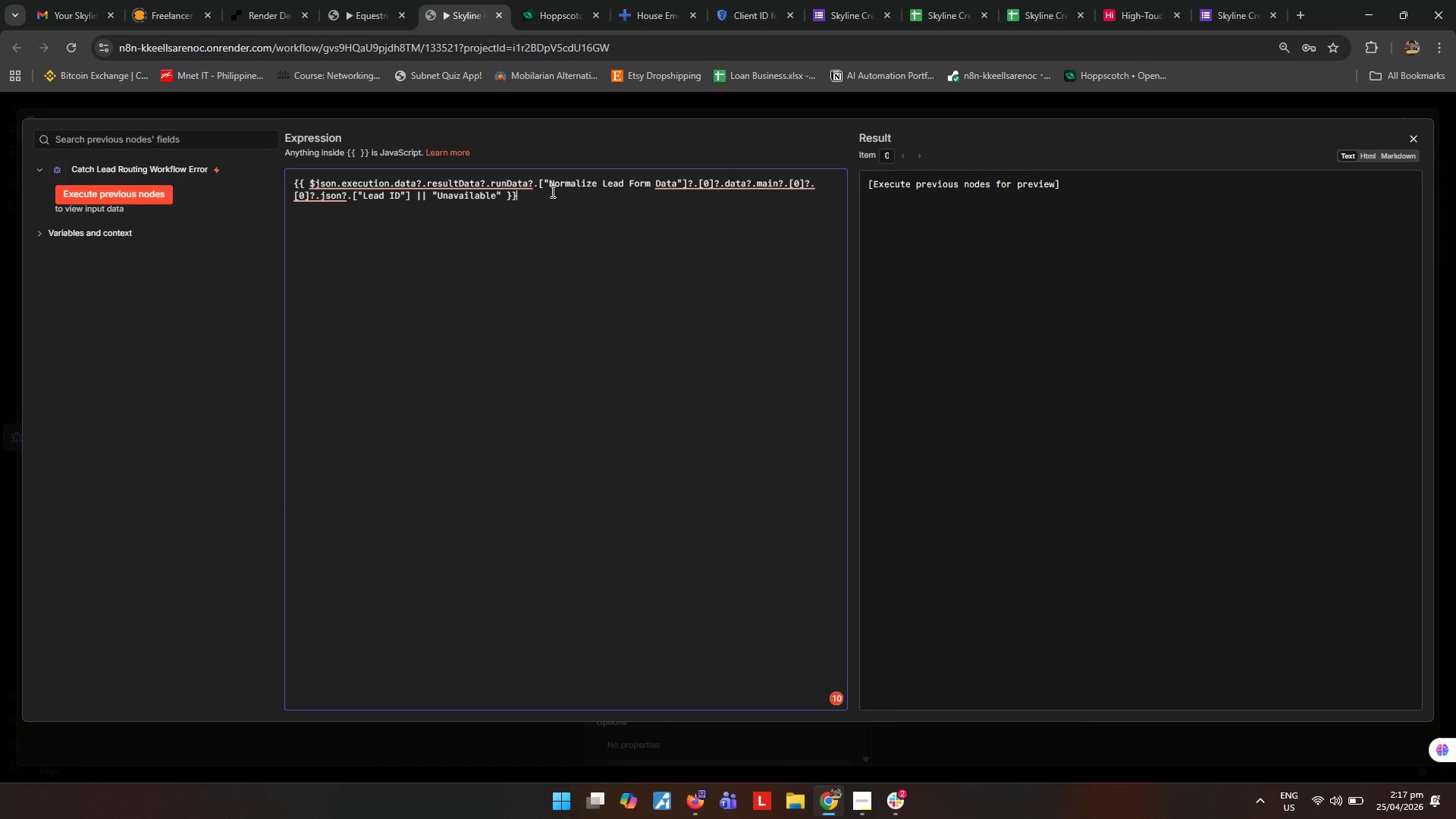 
wait(6.06)
 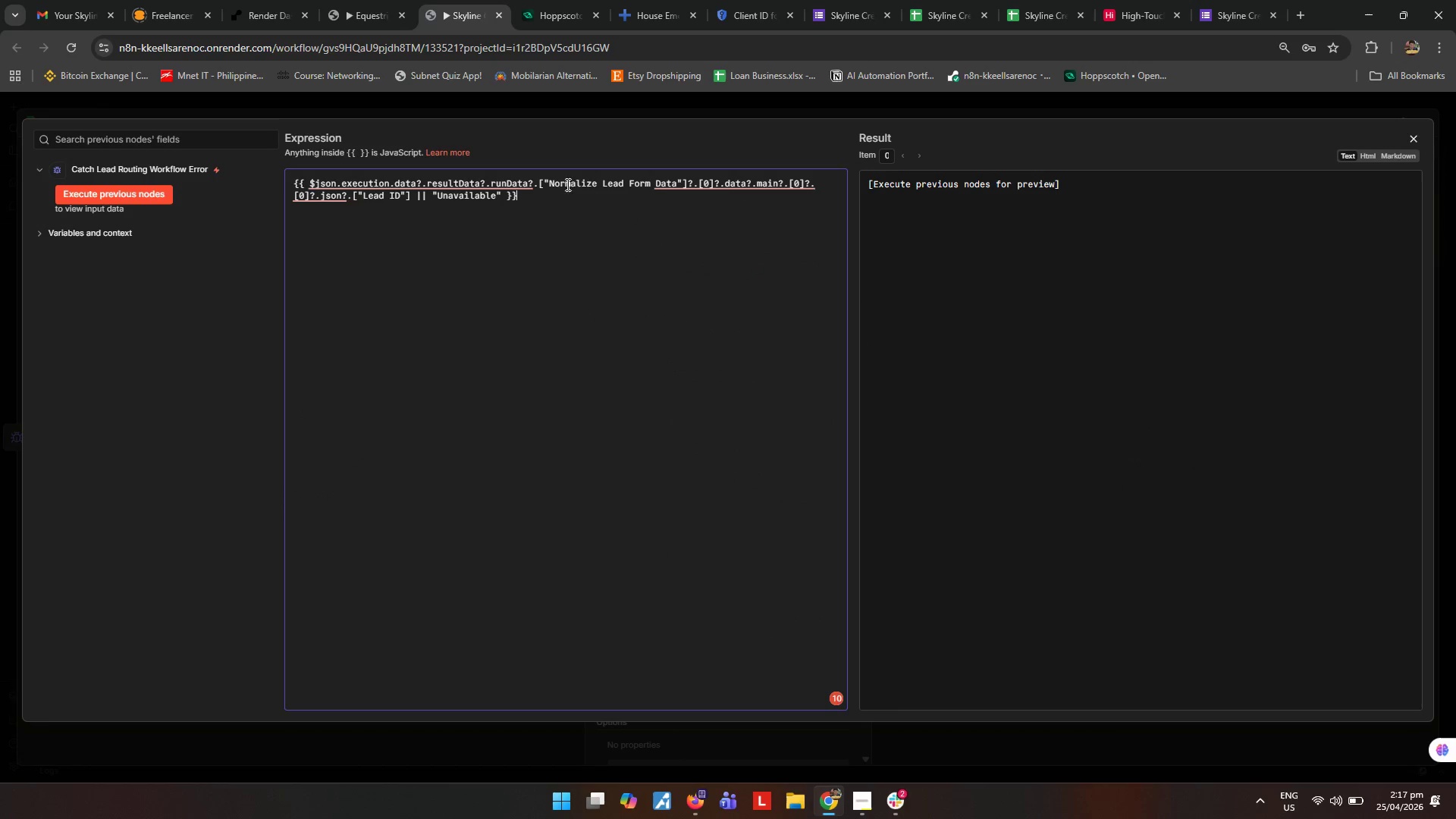 
left_click_drag(start_coordinate=[544, 193], to_coordinate=[224, 165])
 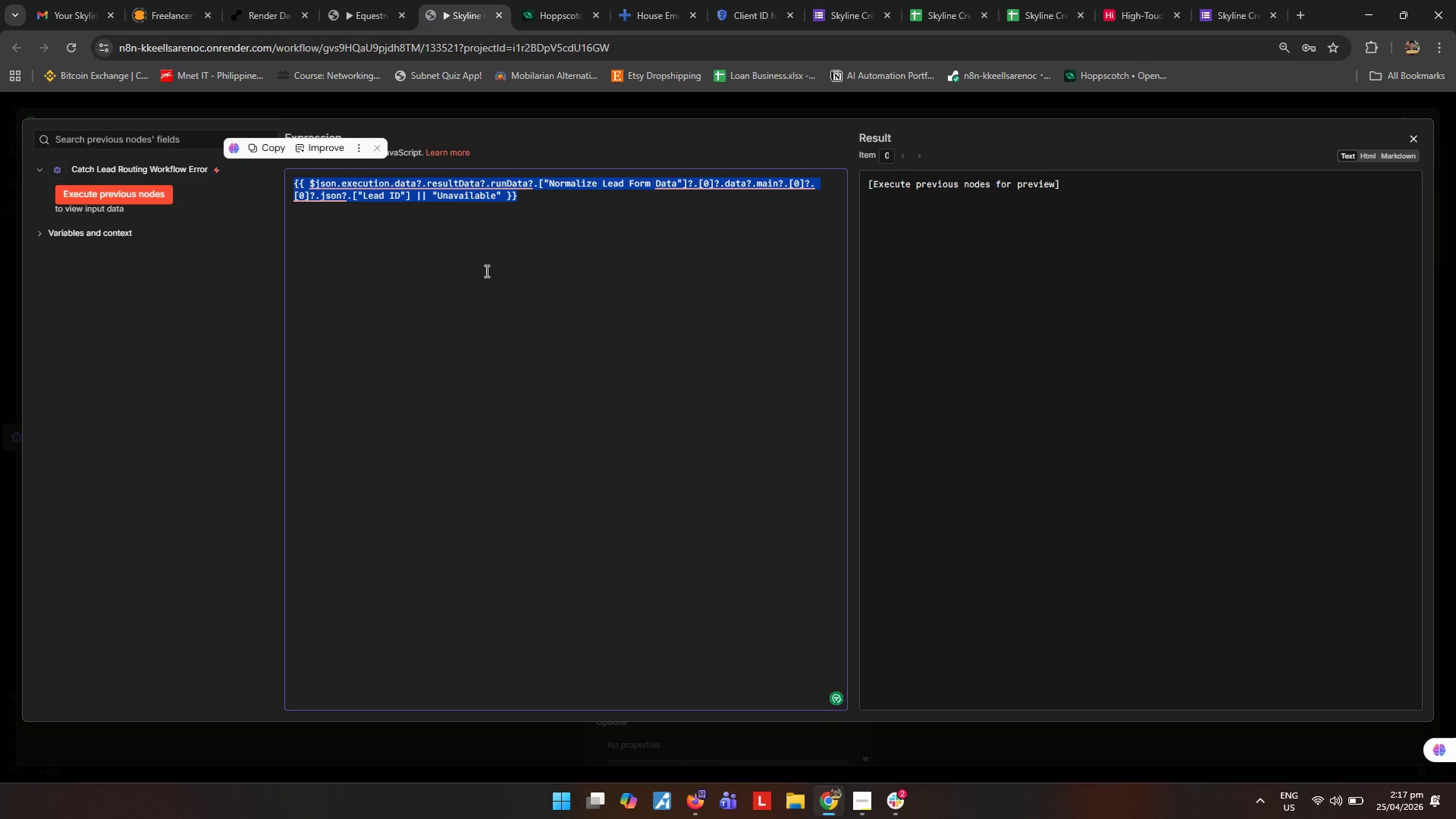 
key(Control+X)
 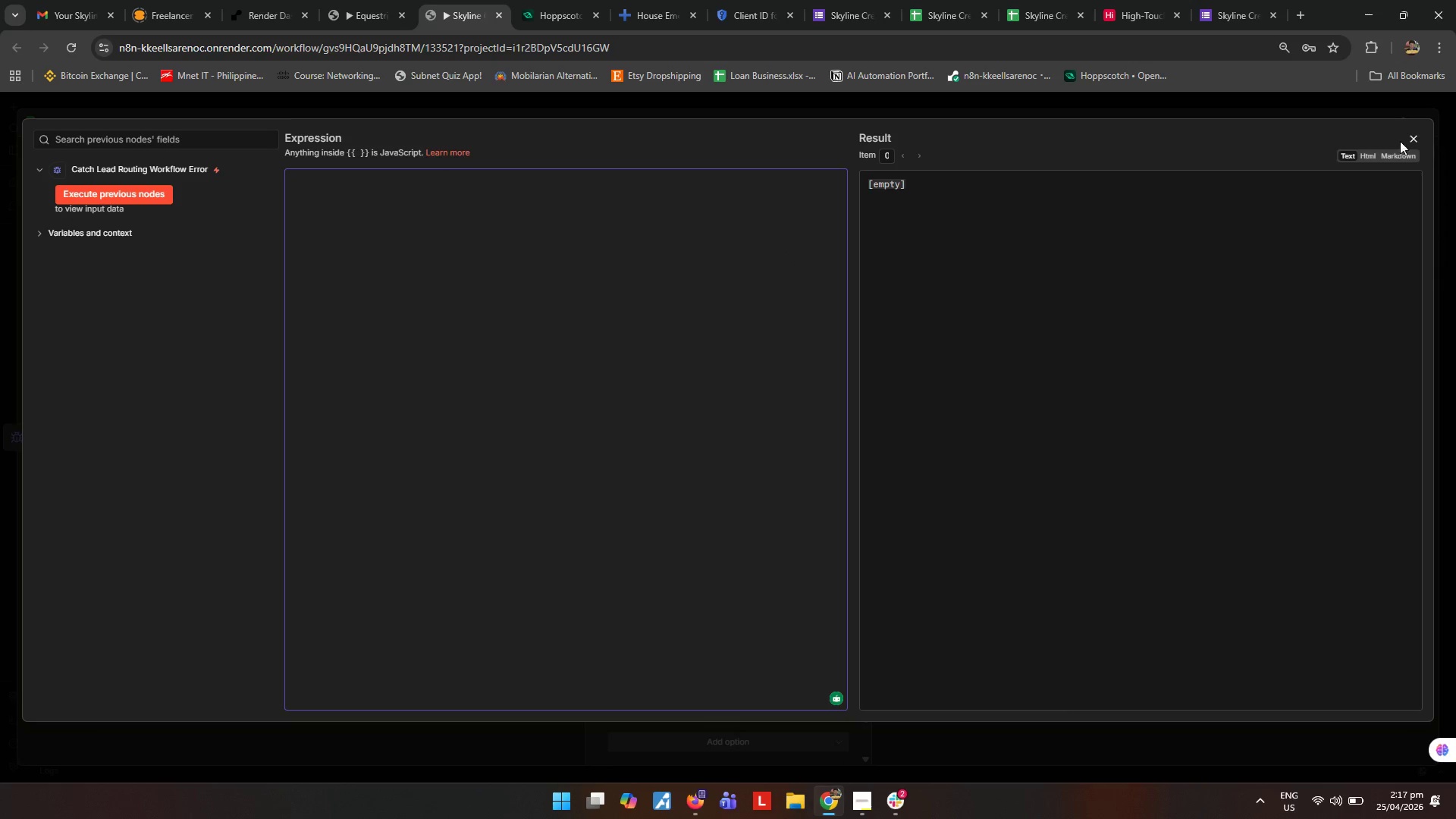 
left_click([1414, 140])
 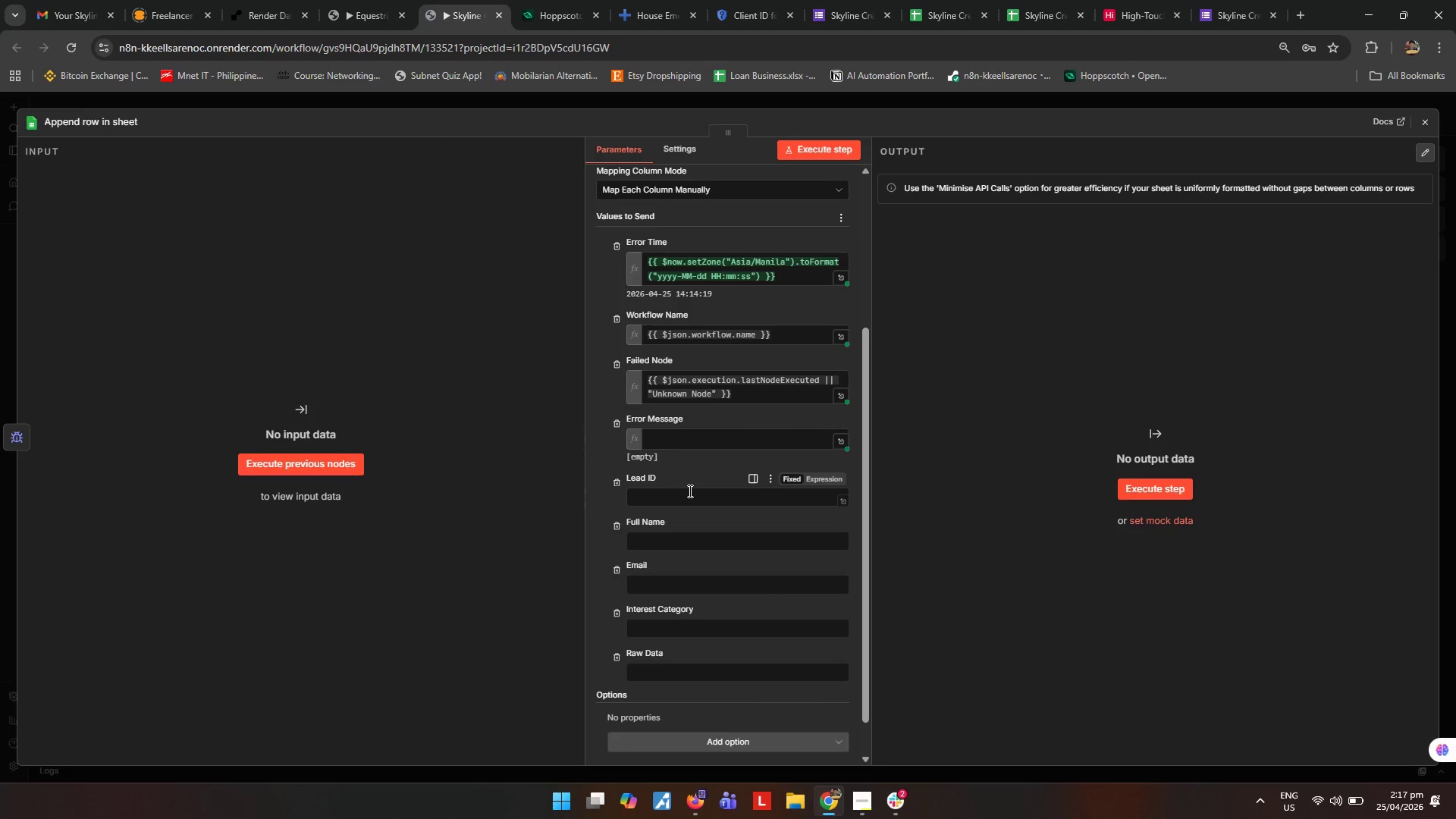 
double_click([688, 486])
 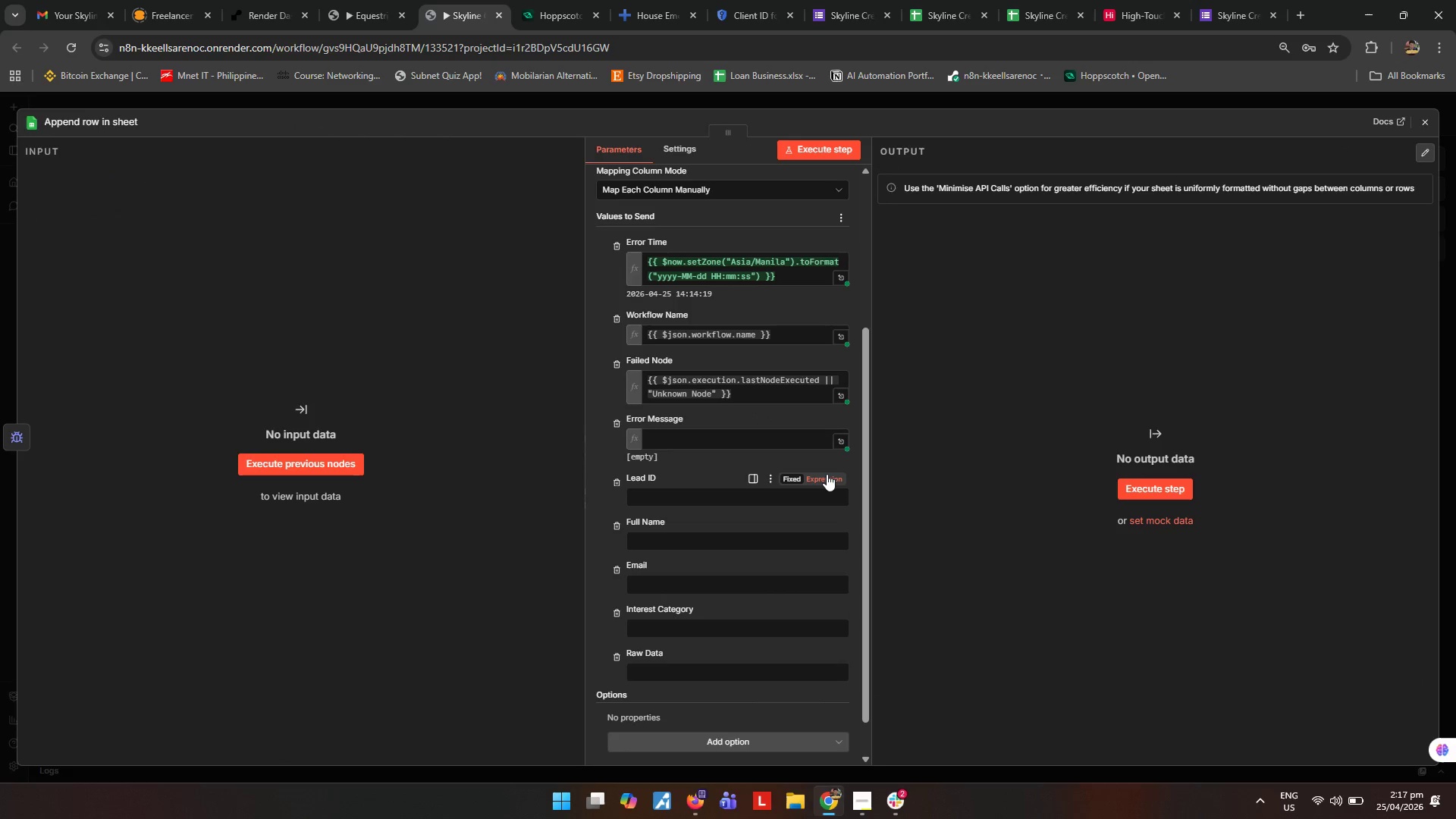 
left_click([827, 474])
 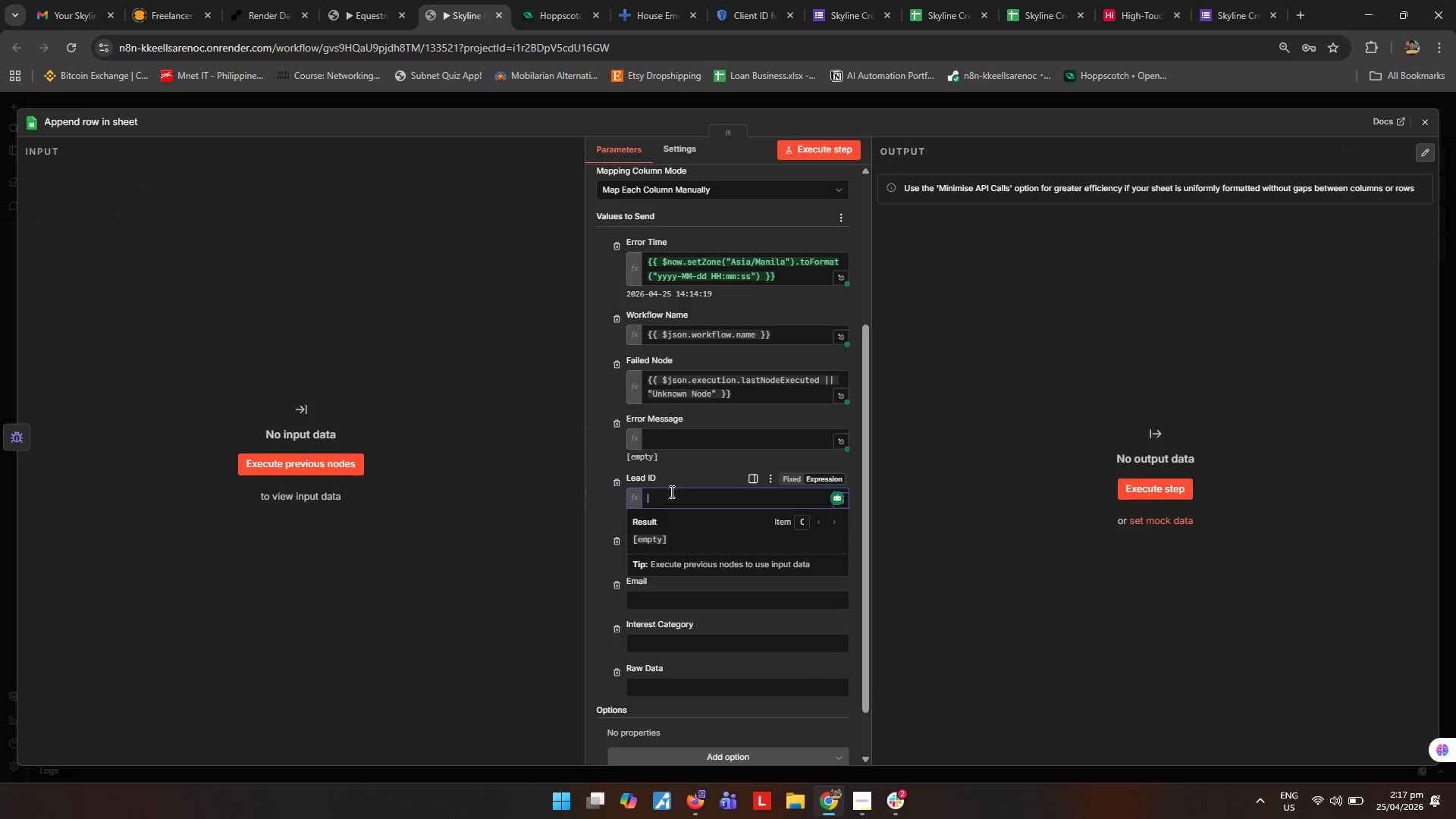 
key(Control+ControlLeft)
 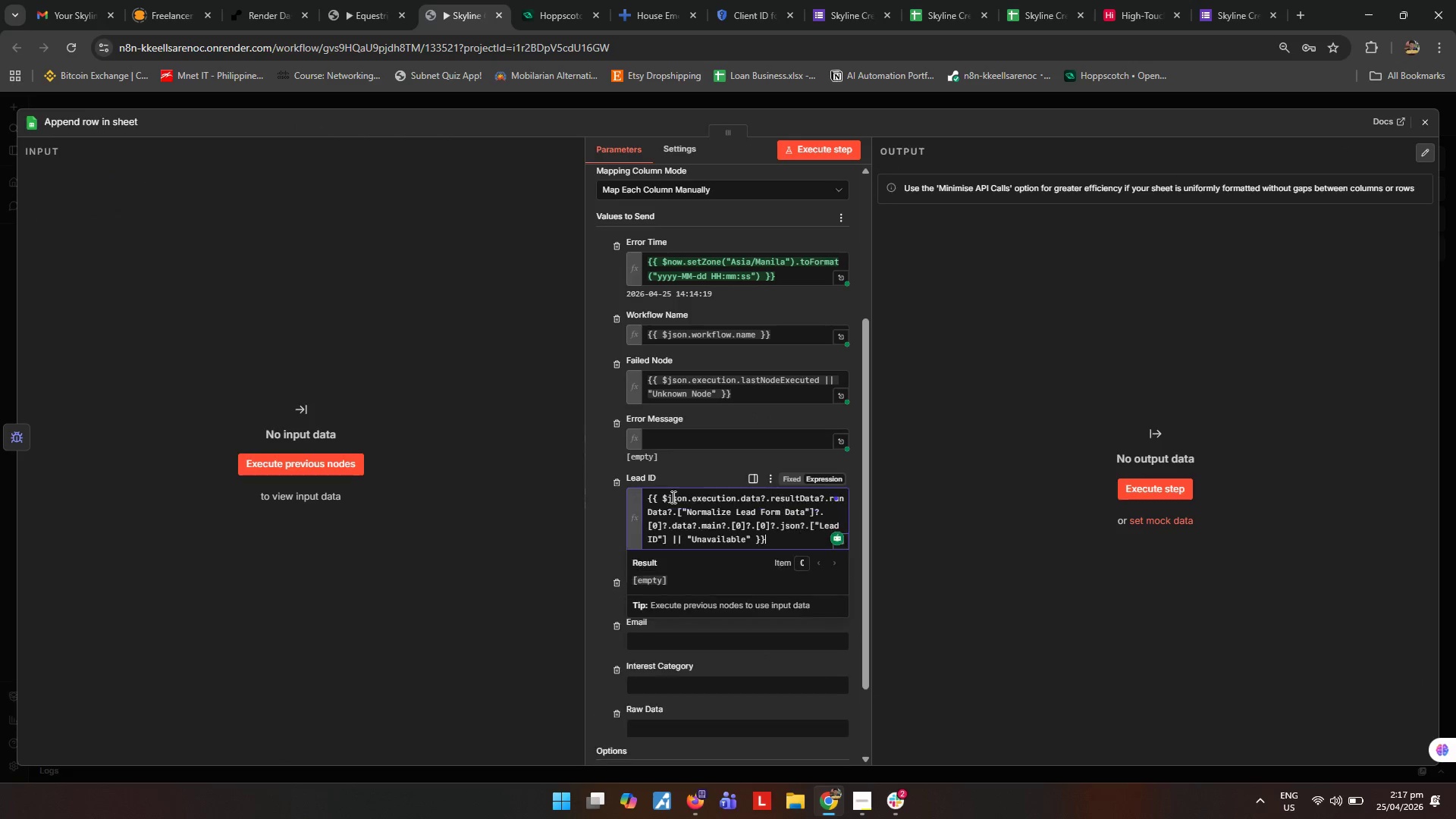 
key(Control+V)
 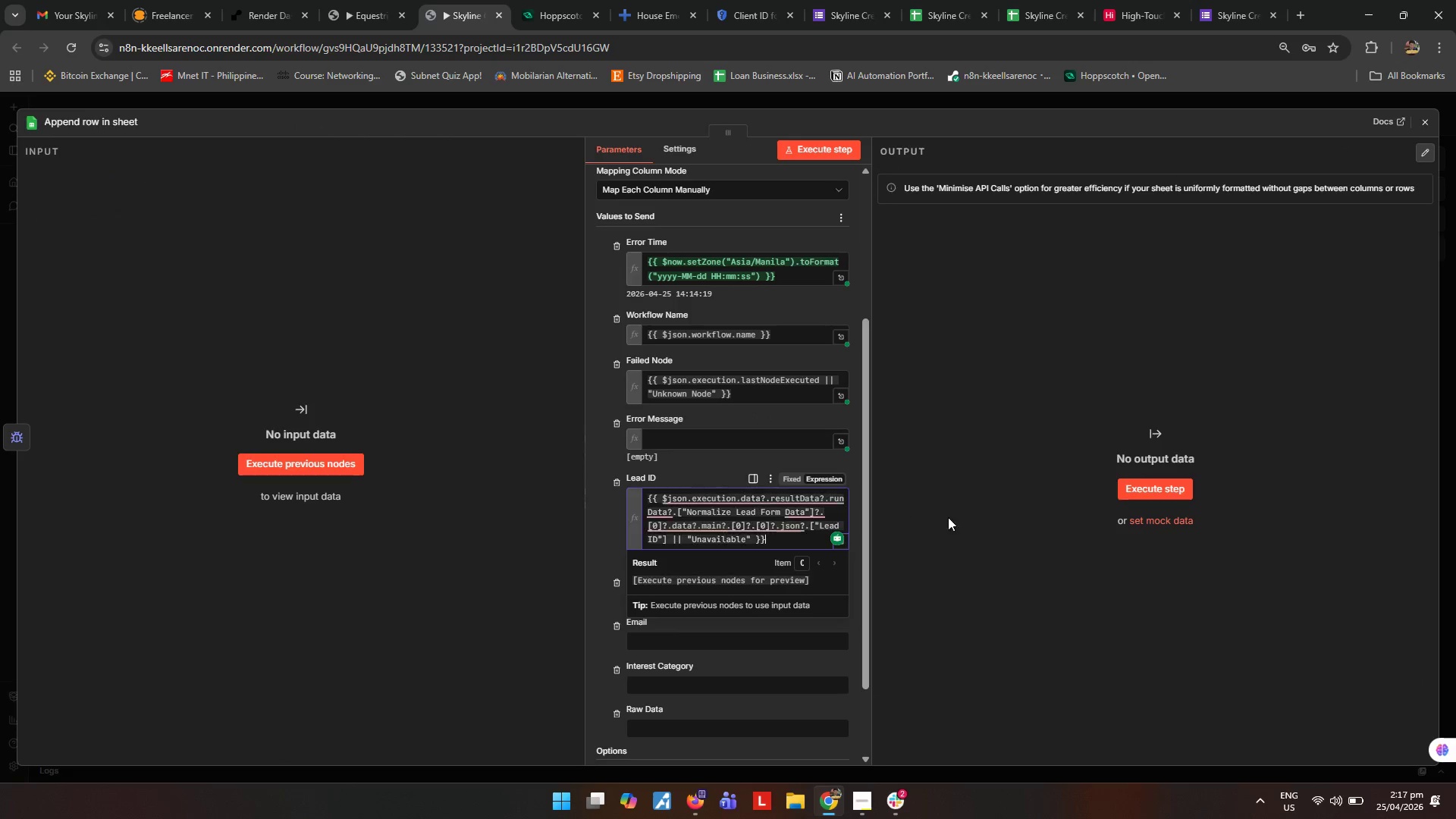 
left_click([968, 522])
 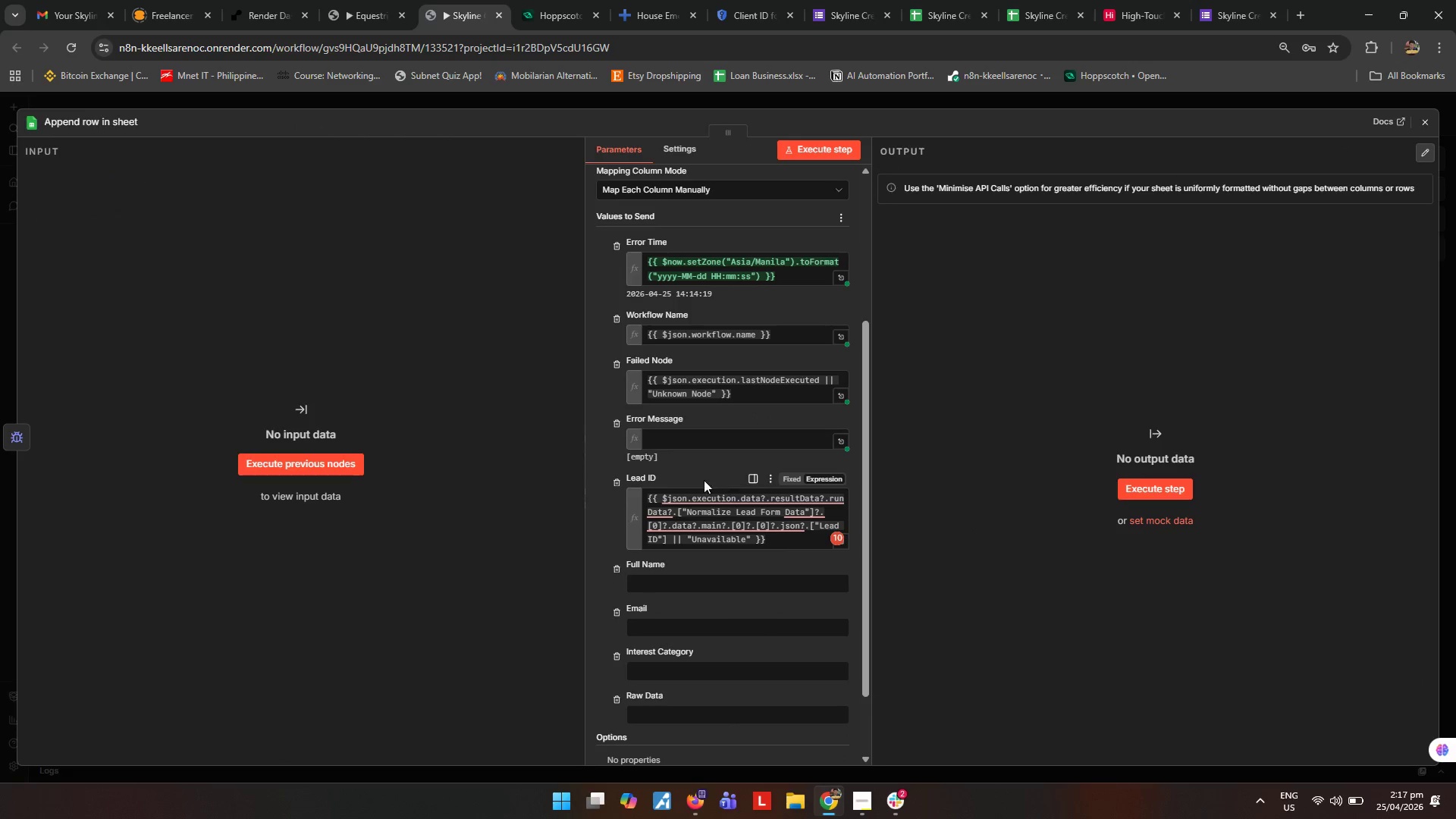 
wait(5.14)
 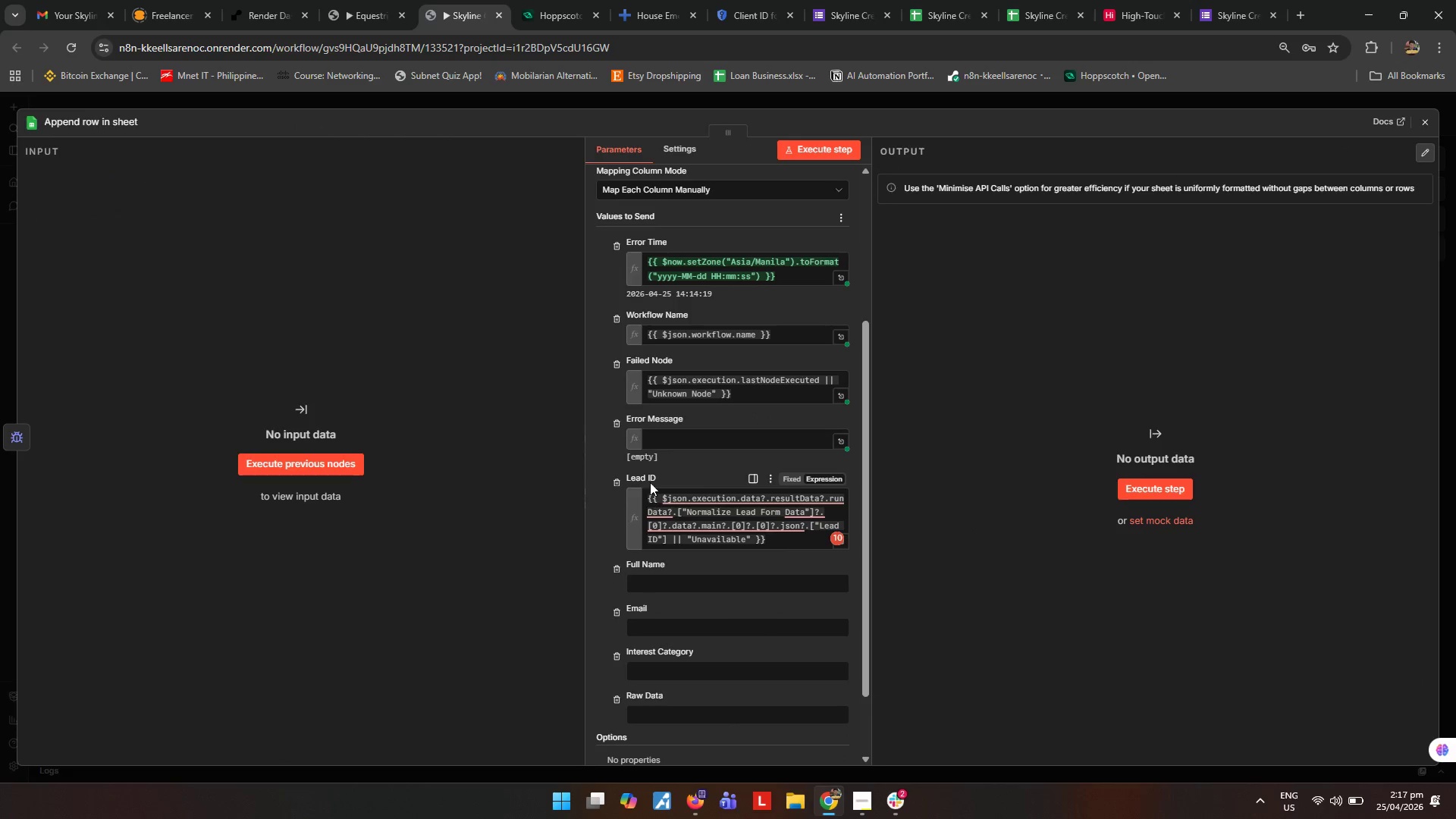 
left_click([679, 444])
 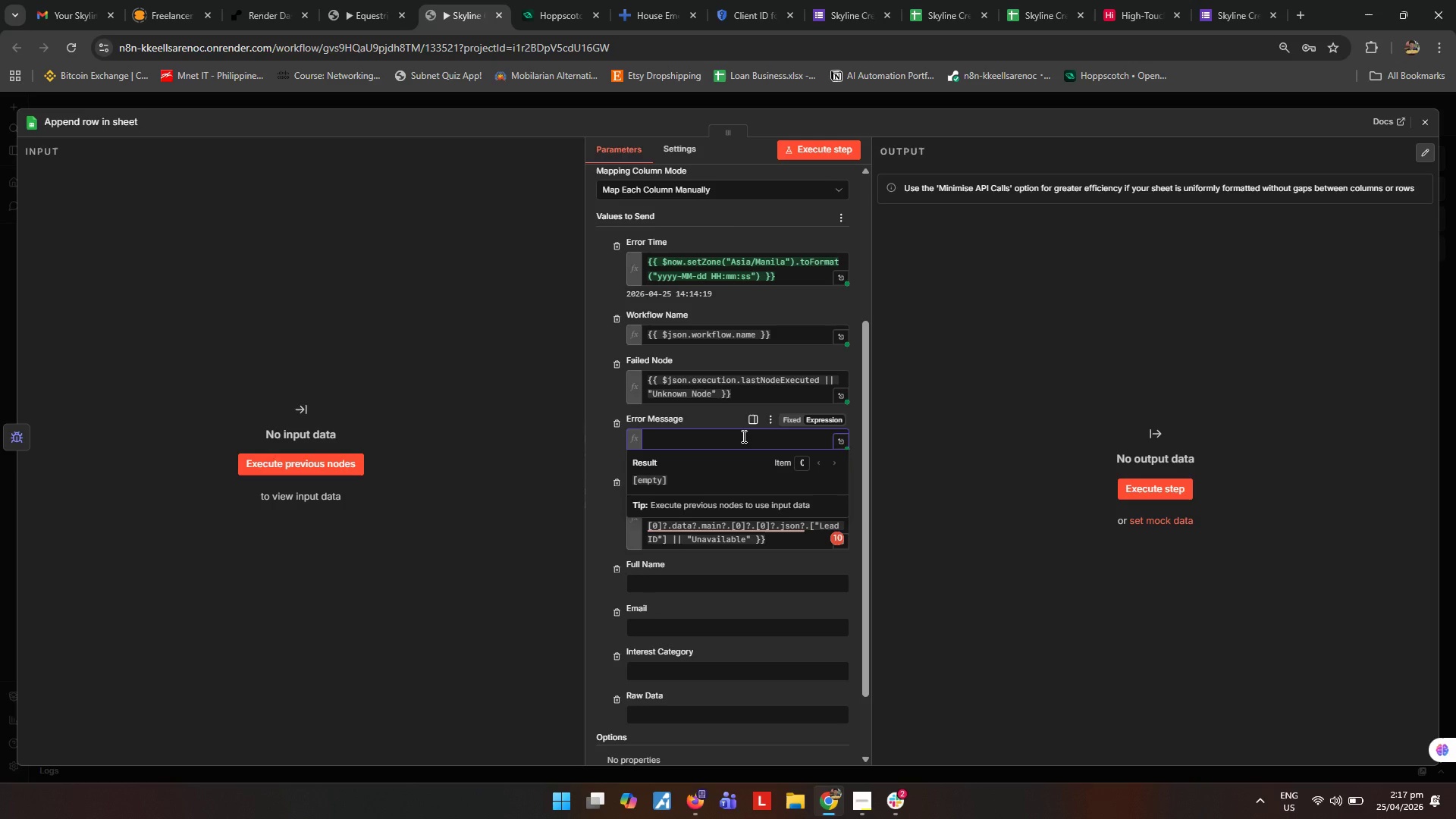 
wait(15.38)
 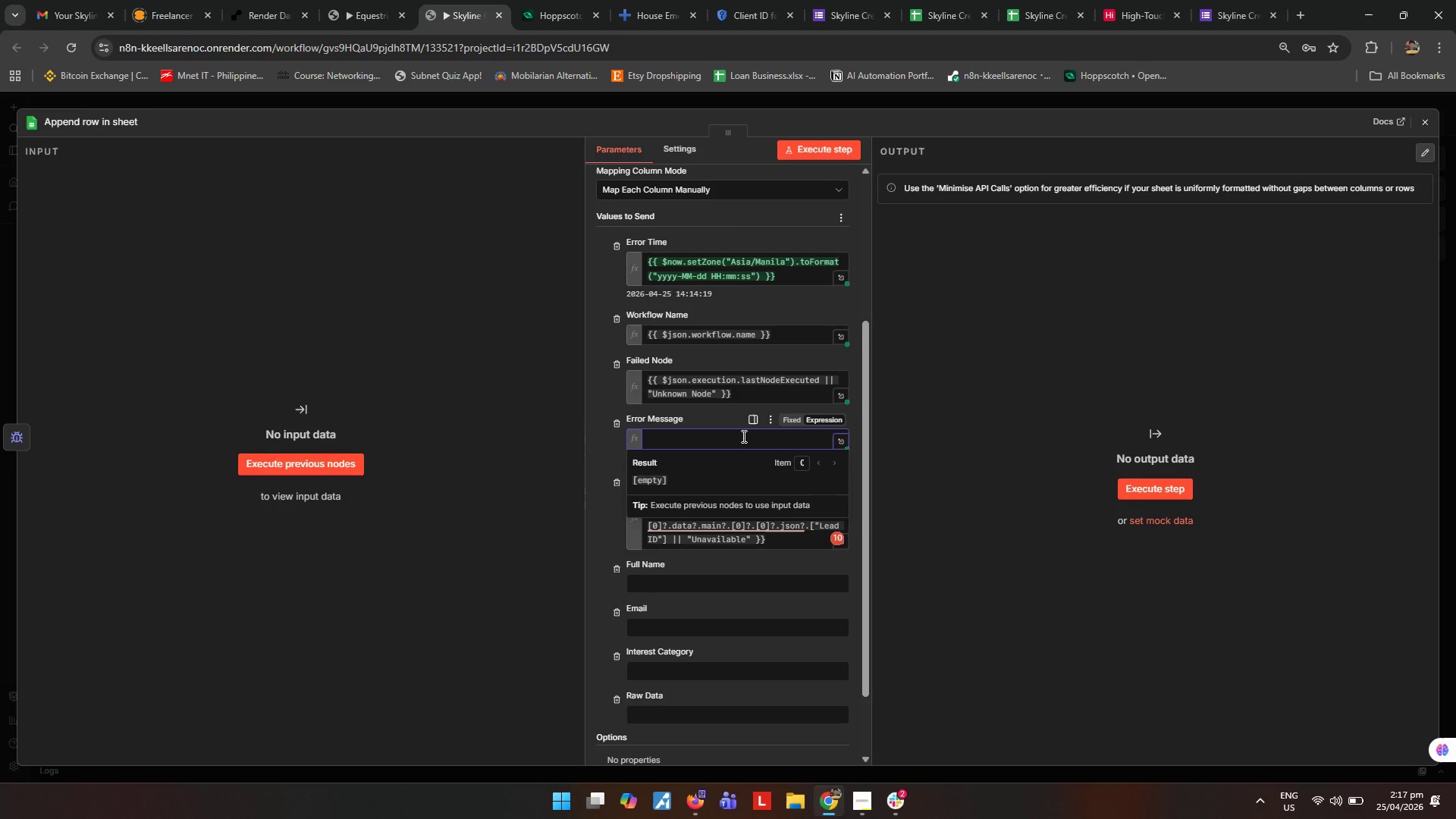 
type({{$json.execution.error.message || "No error message)
 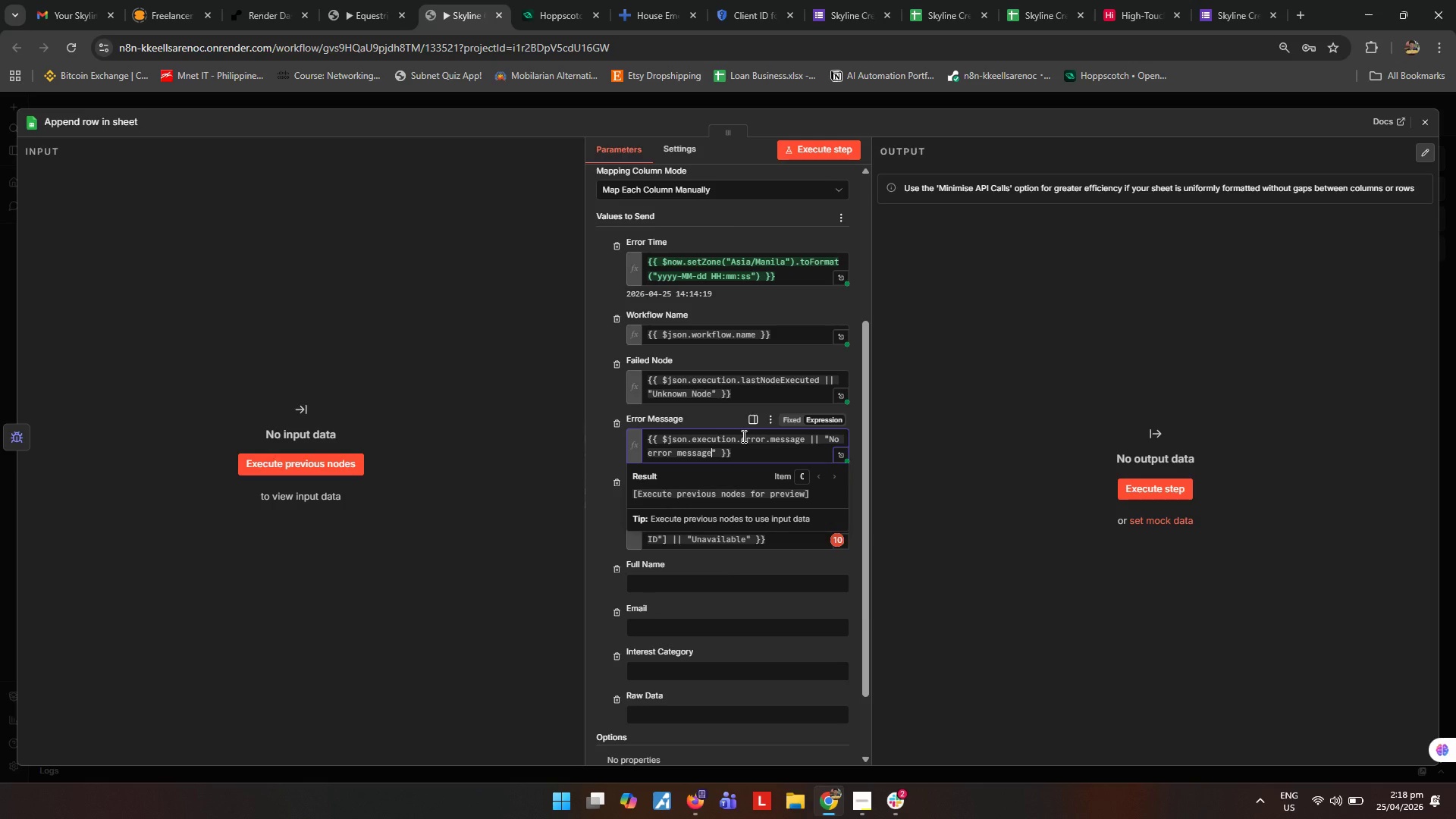 
left_click_drag(start_coordinate=[987, 595], to_coordinate=[980, 606])
 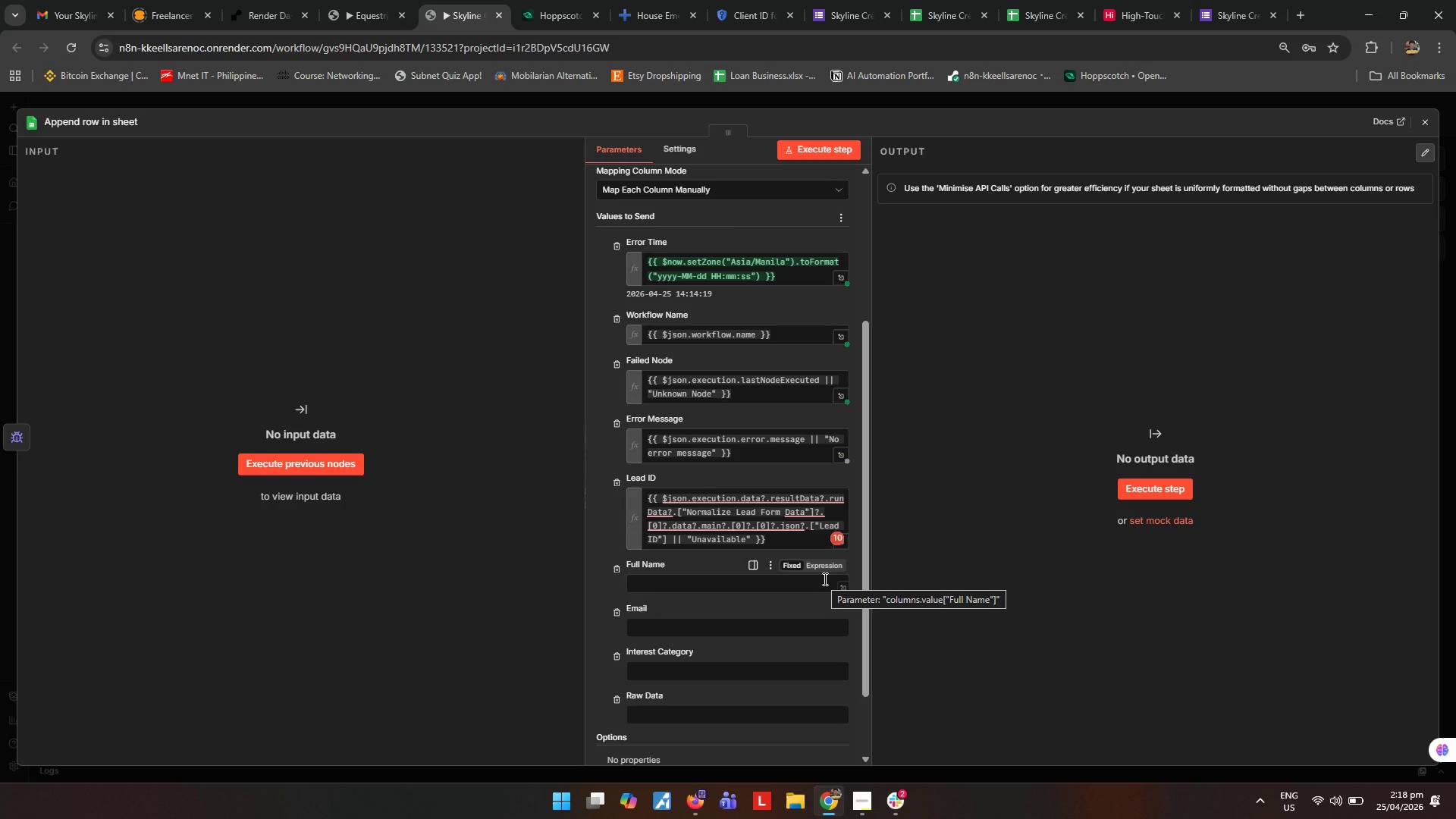 
wait(8.98)
 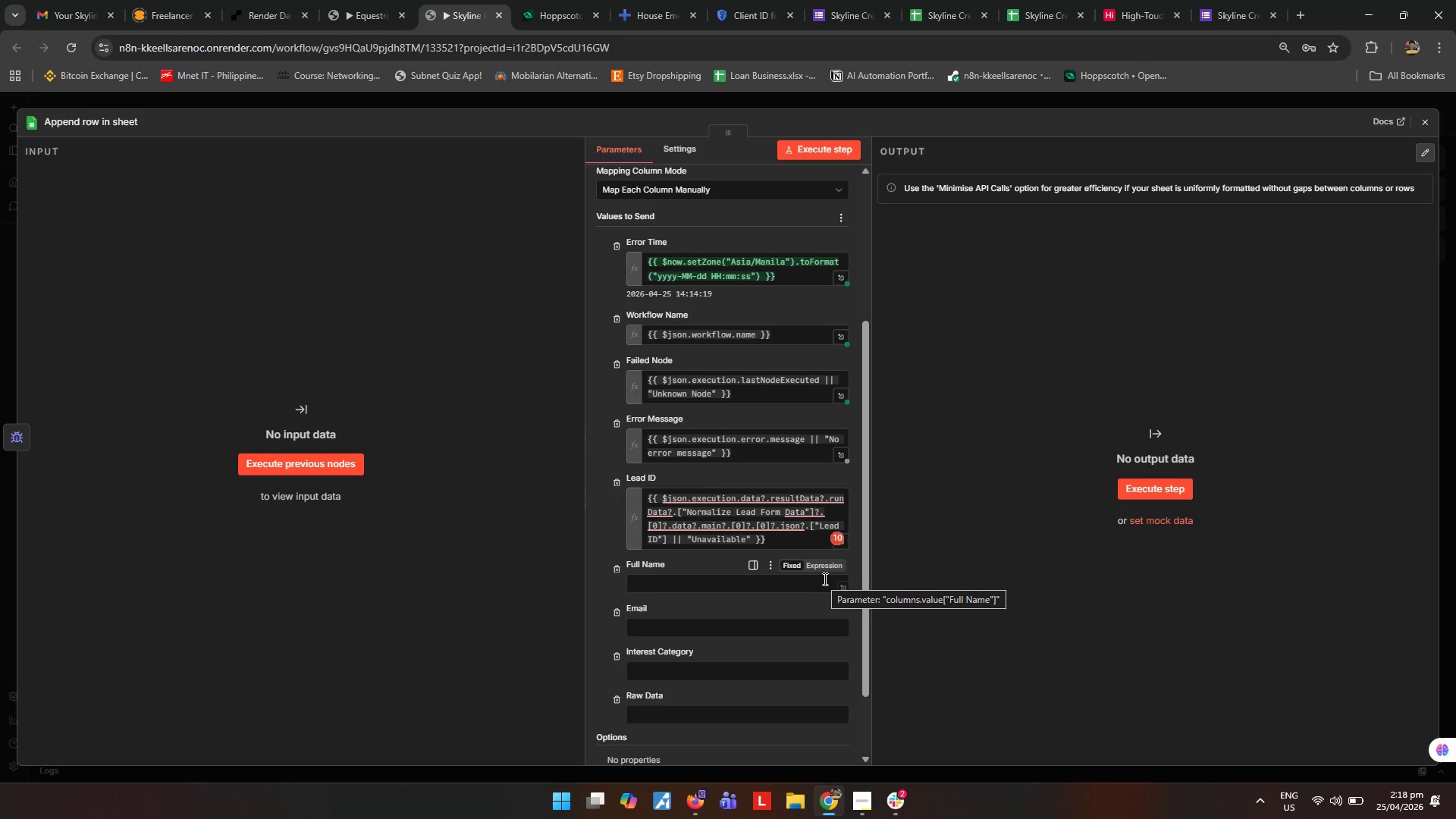 
left_click_drag(start_coordinate=[786, 540], to_coordinate=[500, 470])
 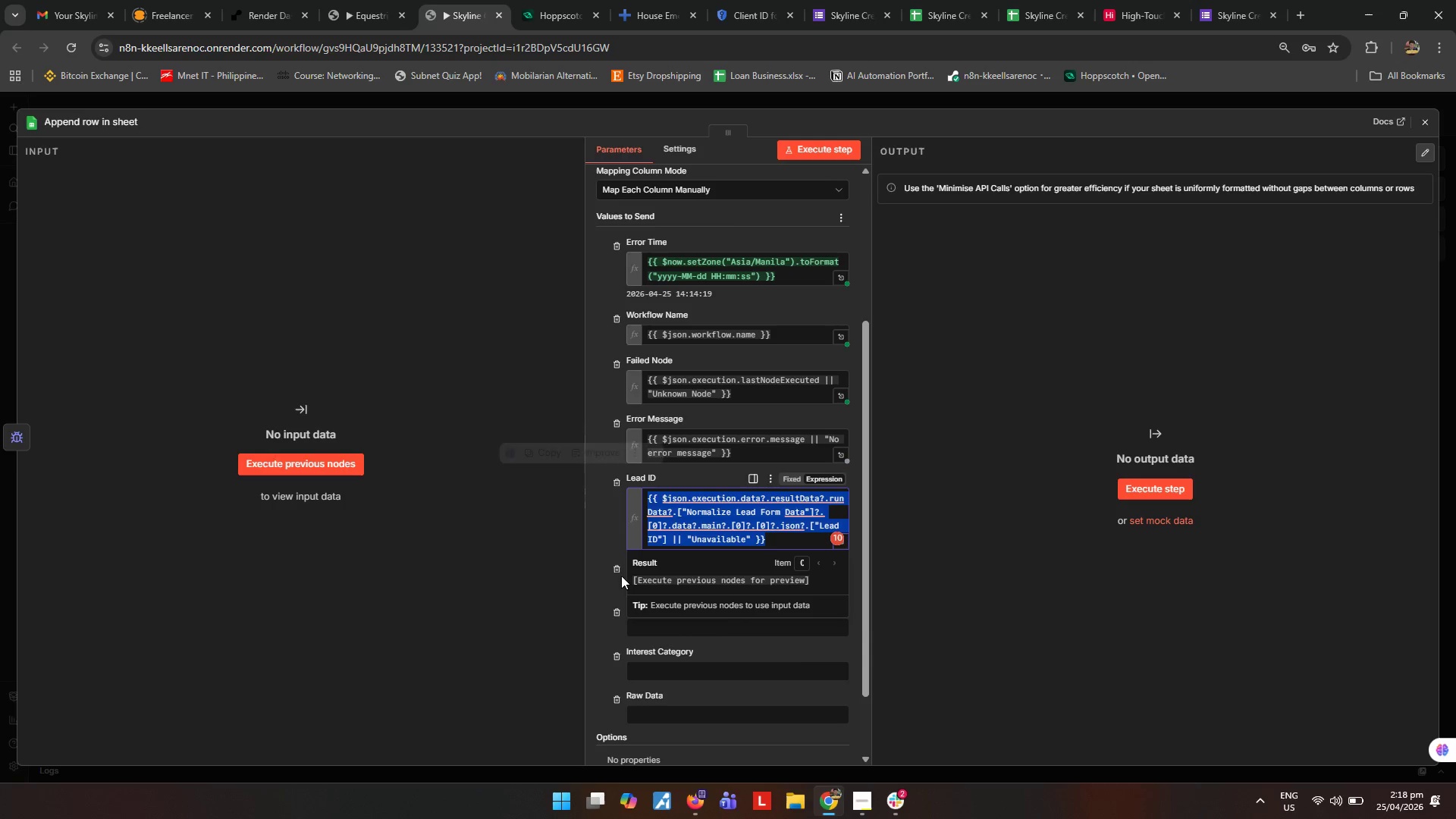 
key(Control+ControlLeft)
 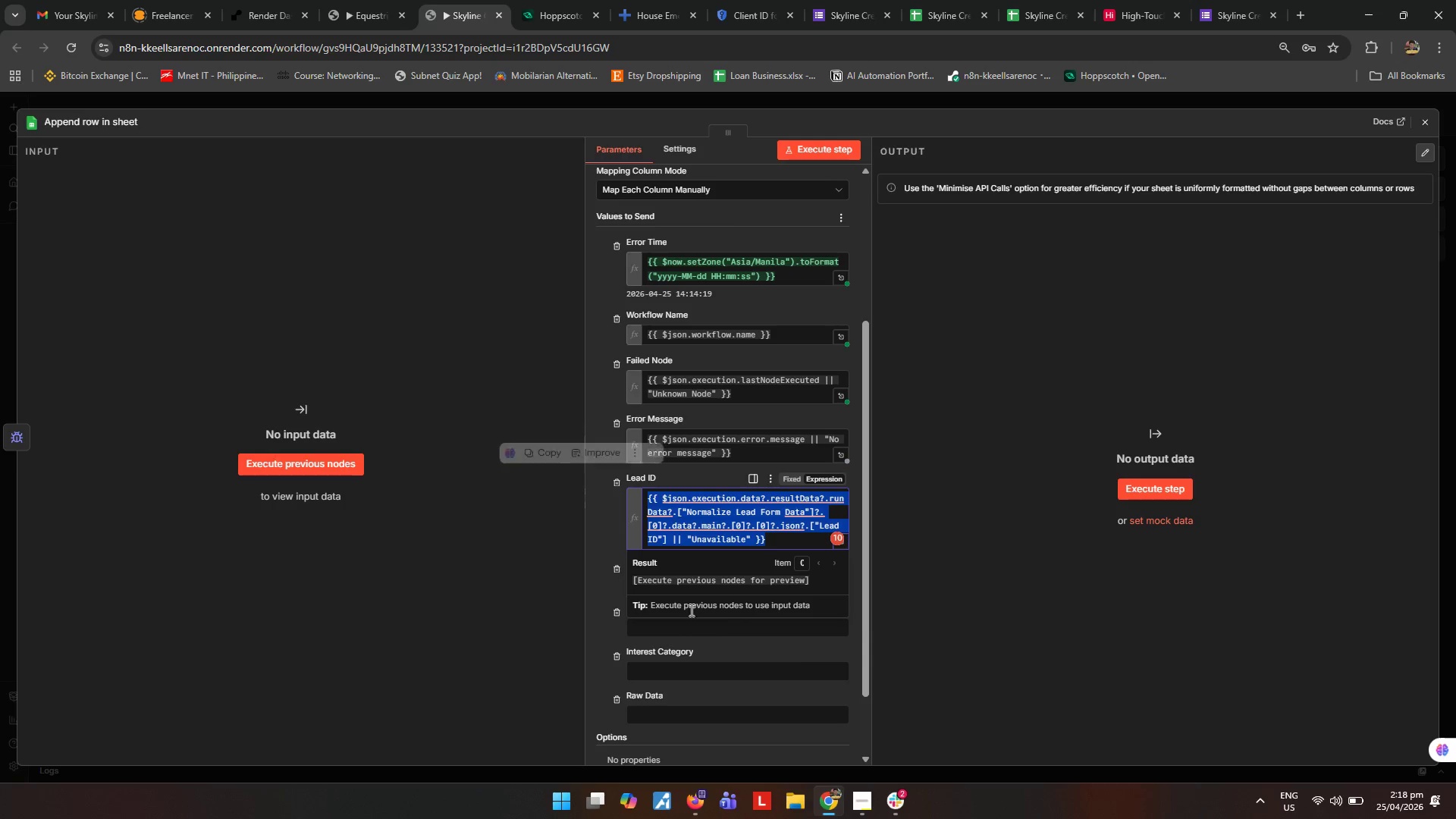 
key(Control+C)
 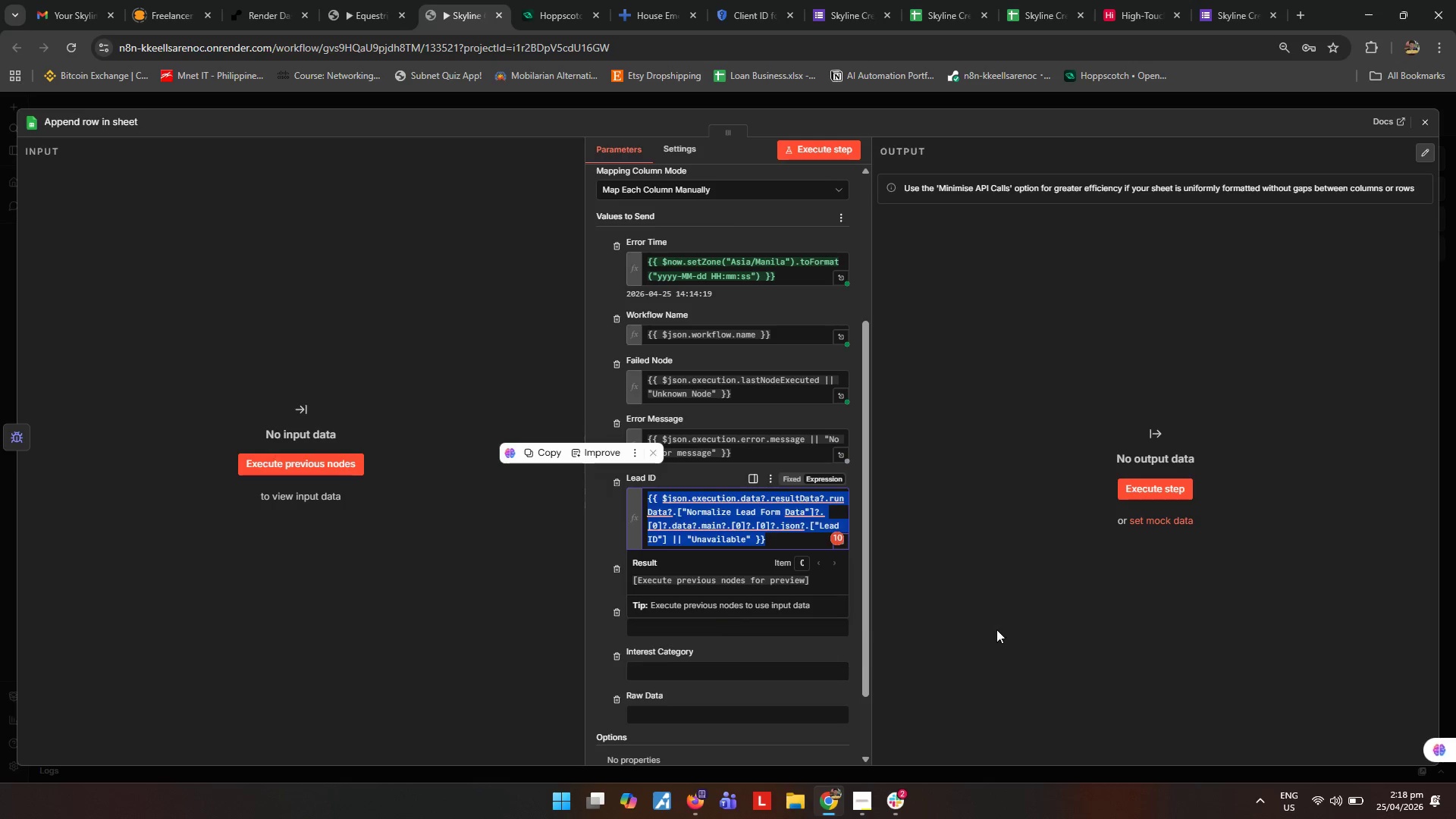 
left_click_drag(start_coordinate=[997, 614], to_coordinate=[987, 619])
 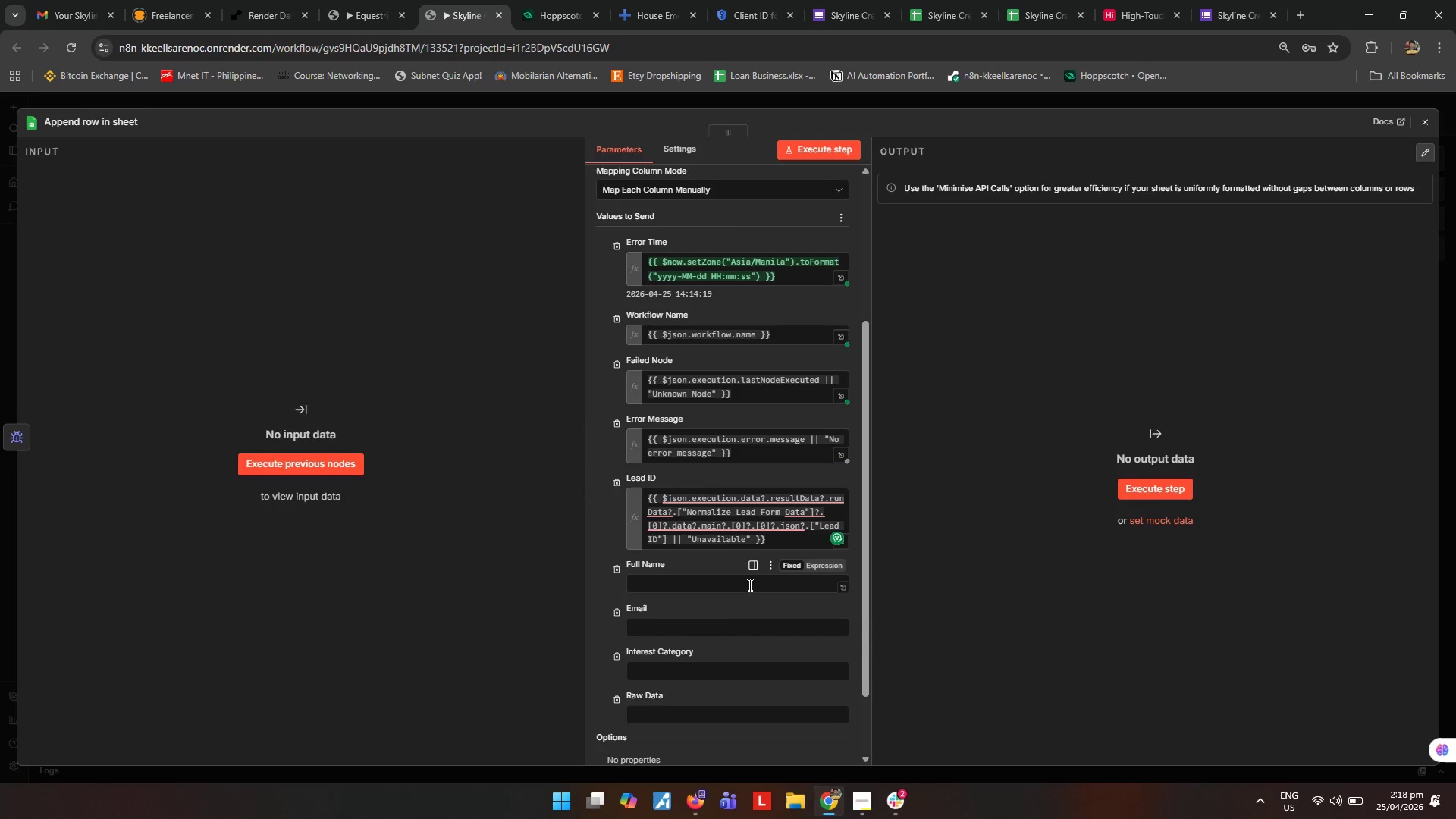 
left_click([748, 585])
 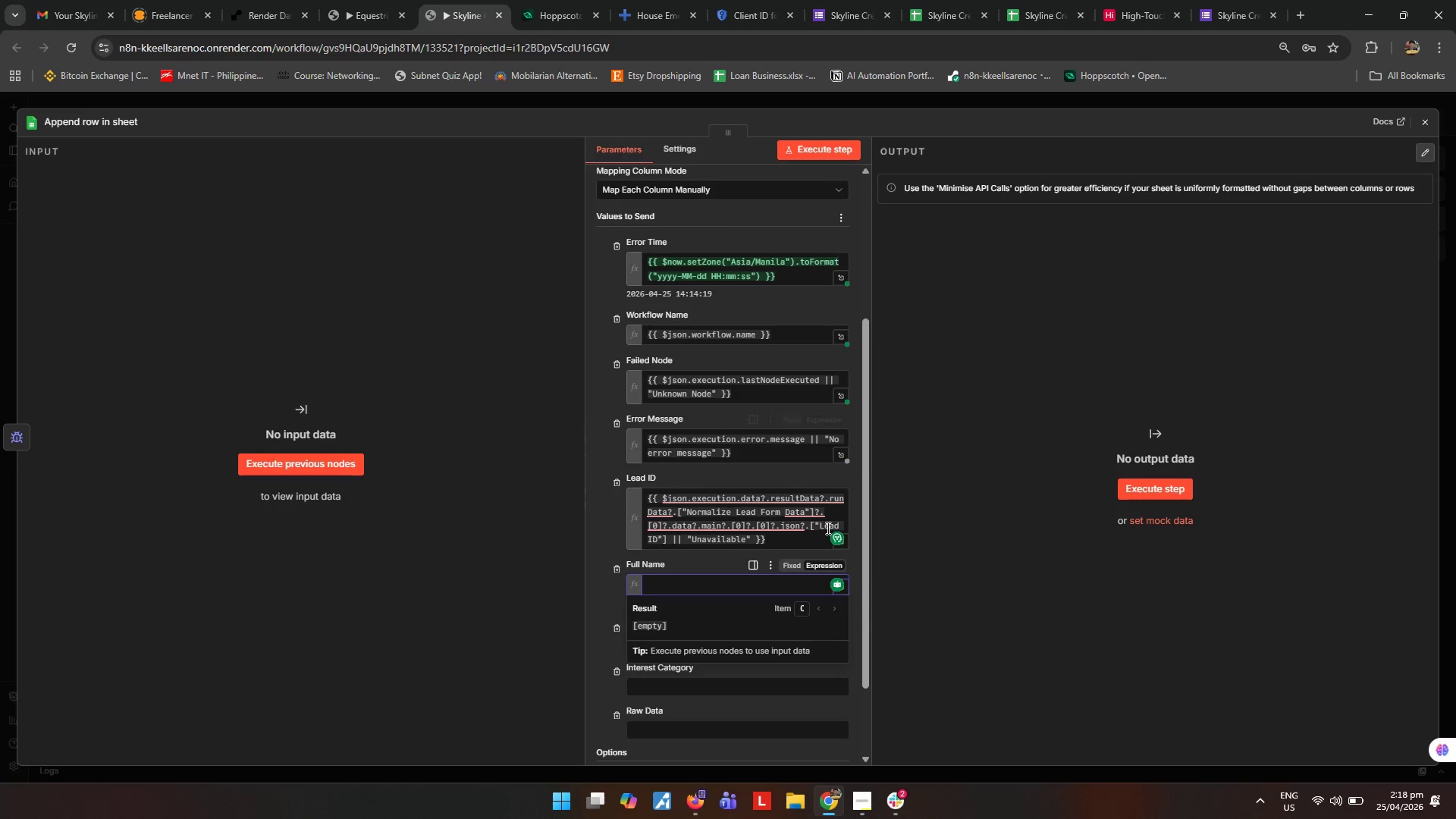 
left_click([835, 565])
 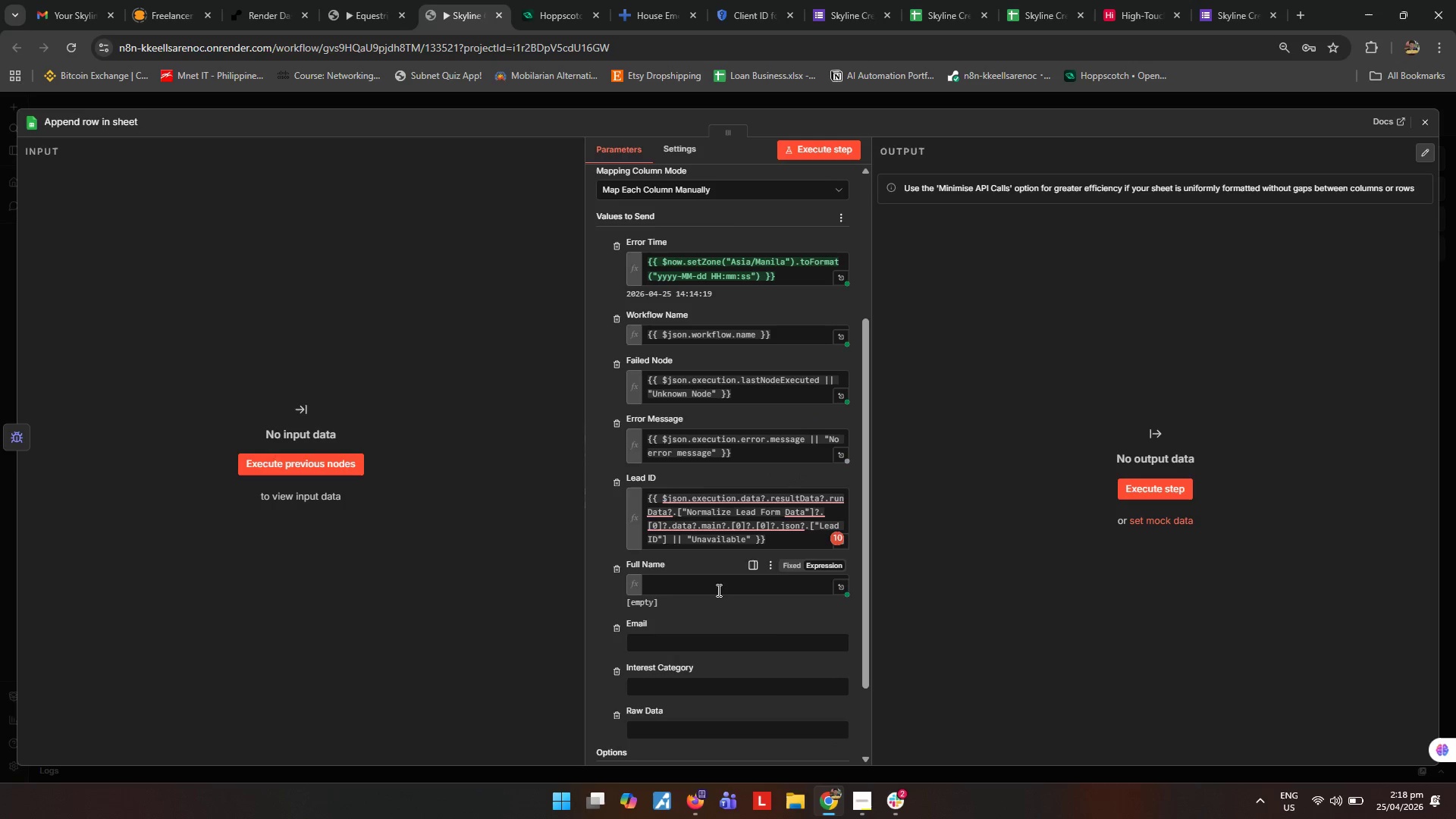 
key(Control+ControlLeft)
 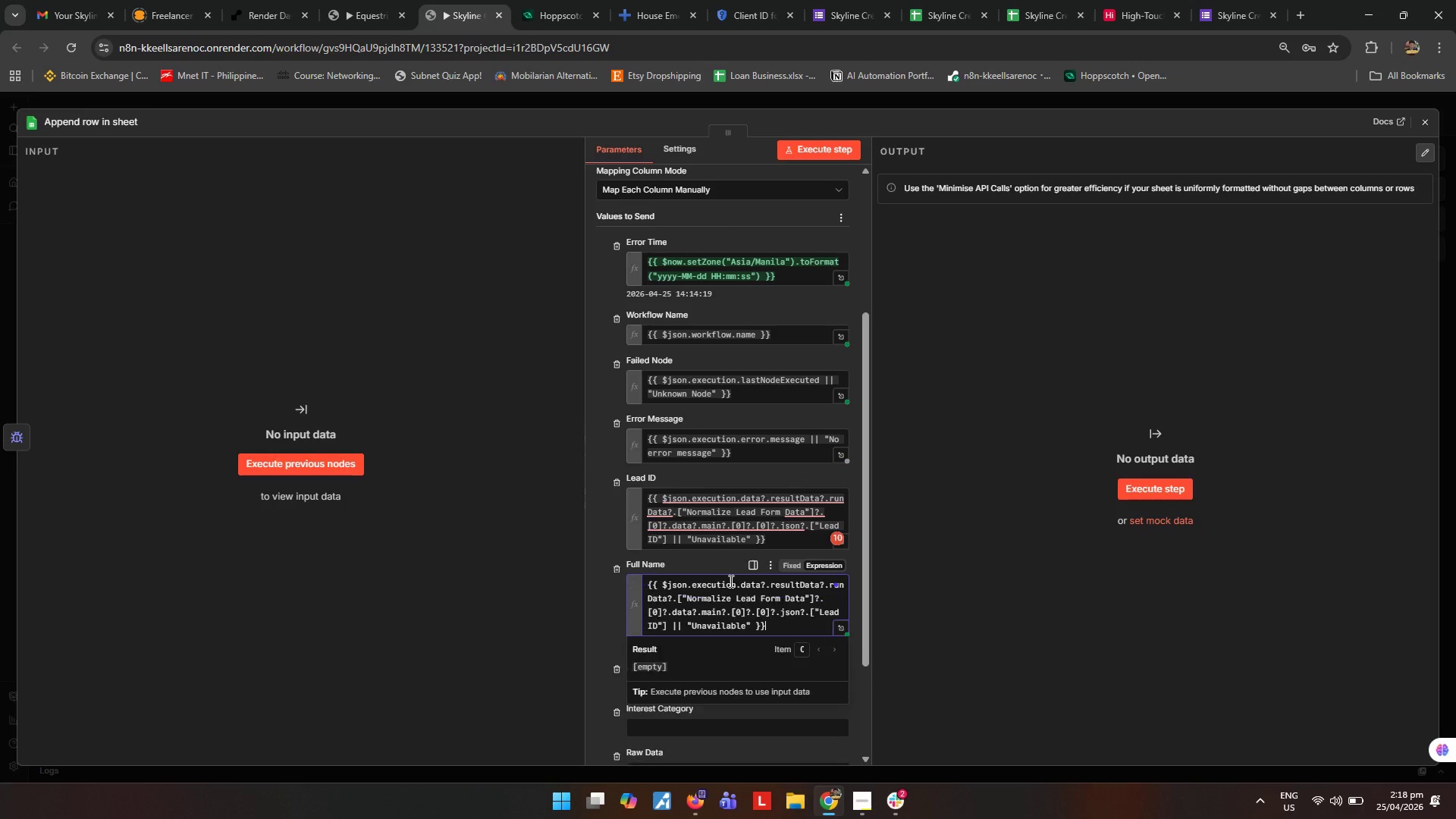 
key(Control+V)
 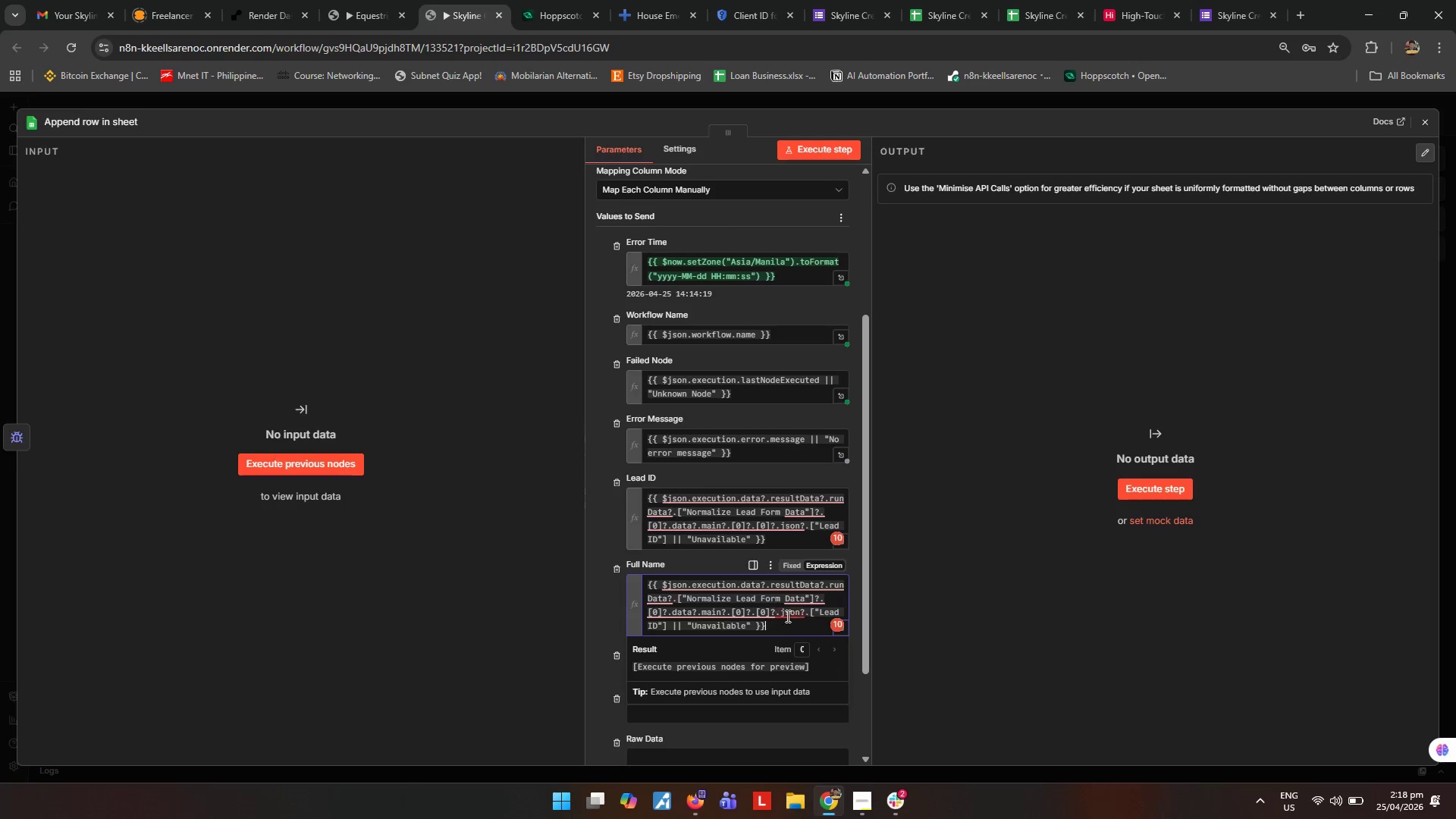 
left_click_drag(start_coordinate=[817, 612], to_coordinate=[657, 626])
 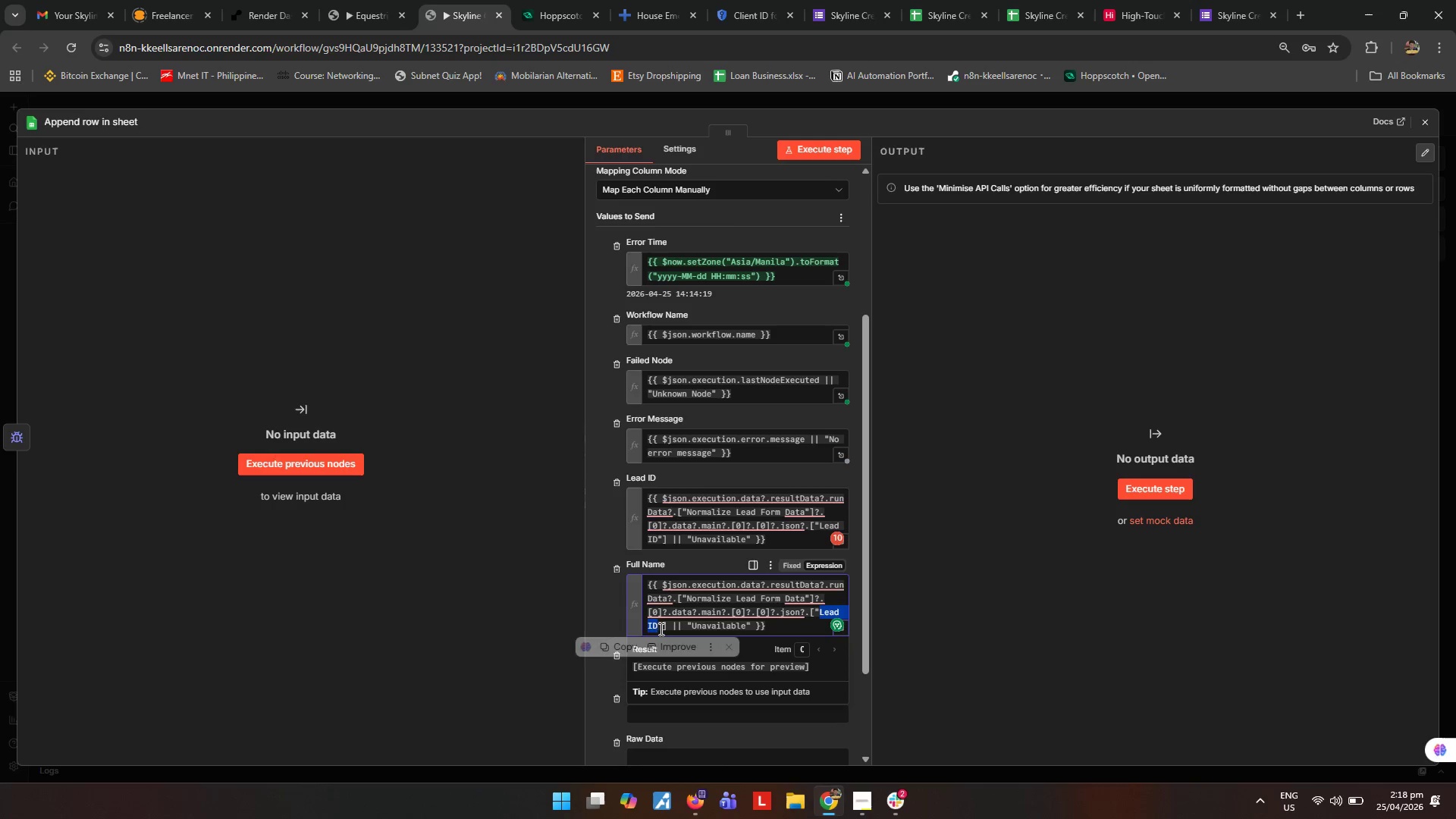 
type(Full Ne)
key(Backspace)
type(ame)
 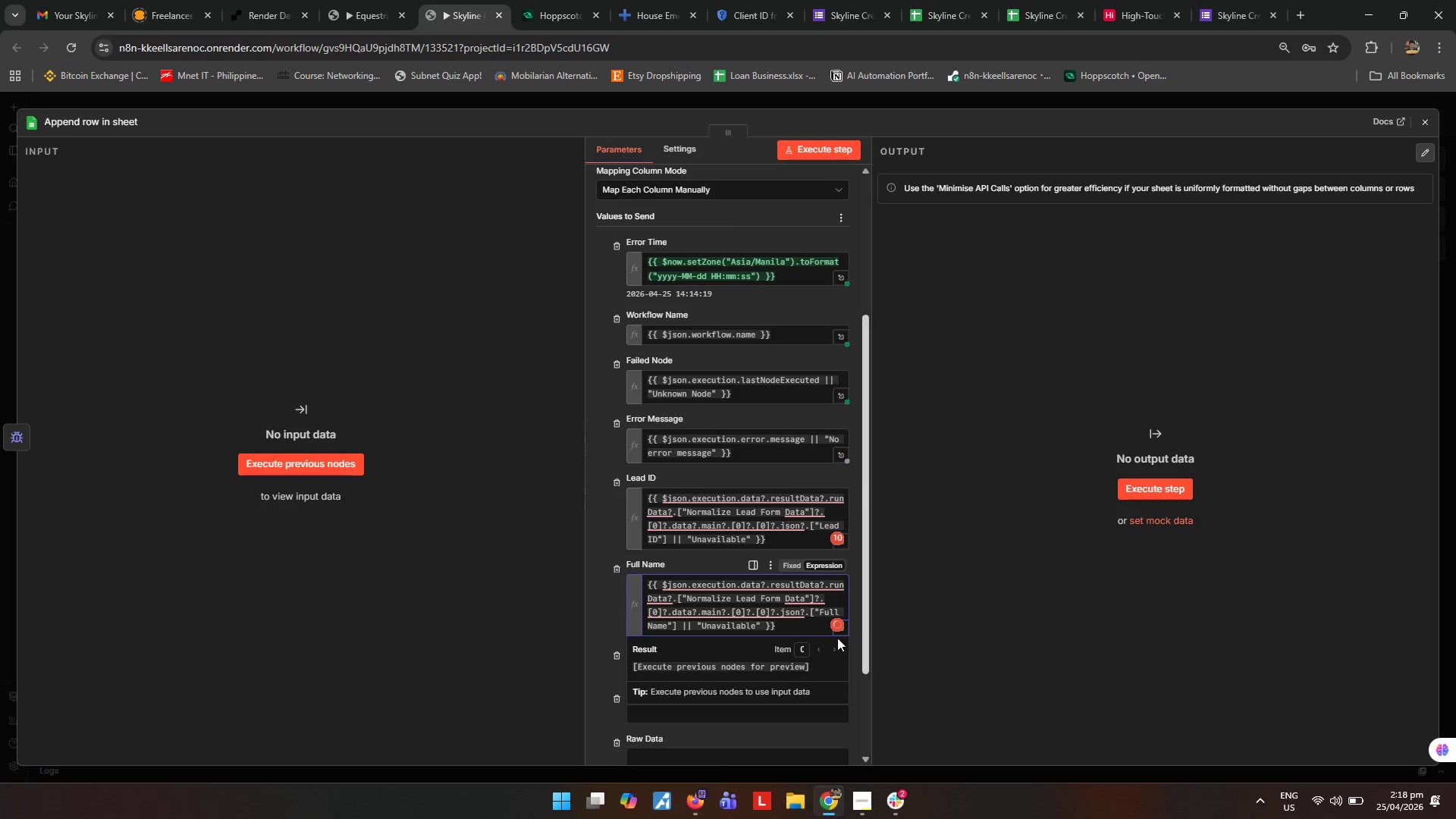 
left_click_drag(start_coordinate=[799, 635], to_coordinate=[435, 513])
 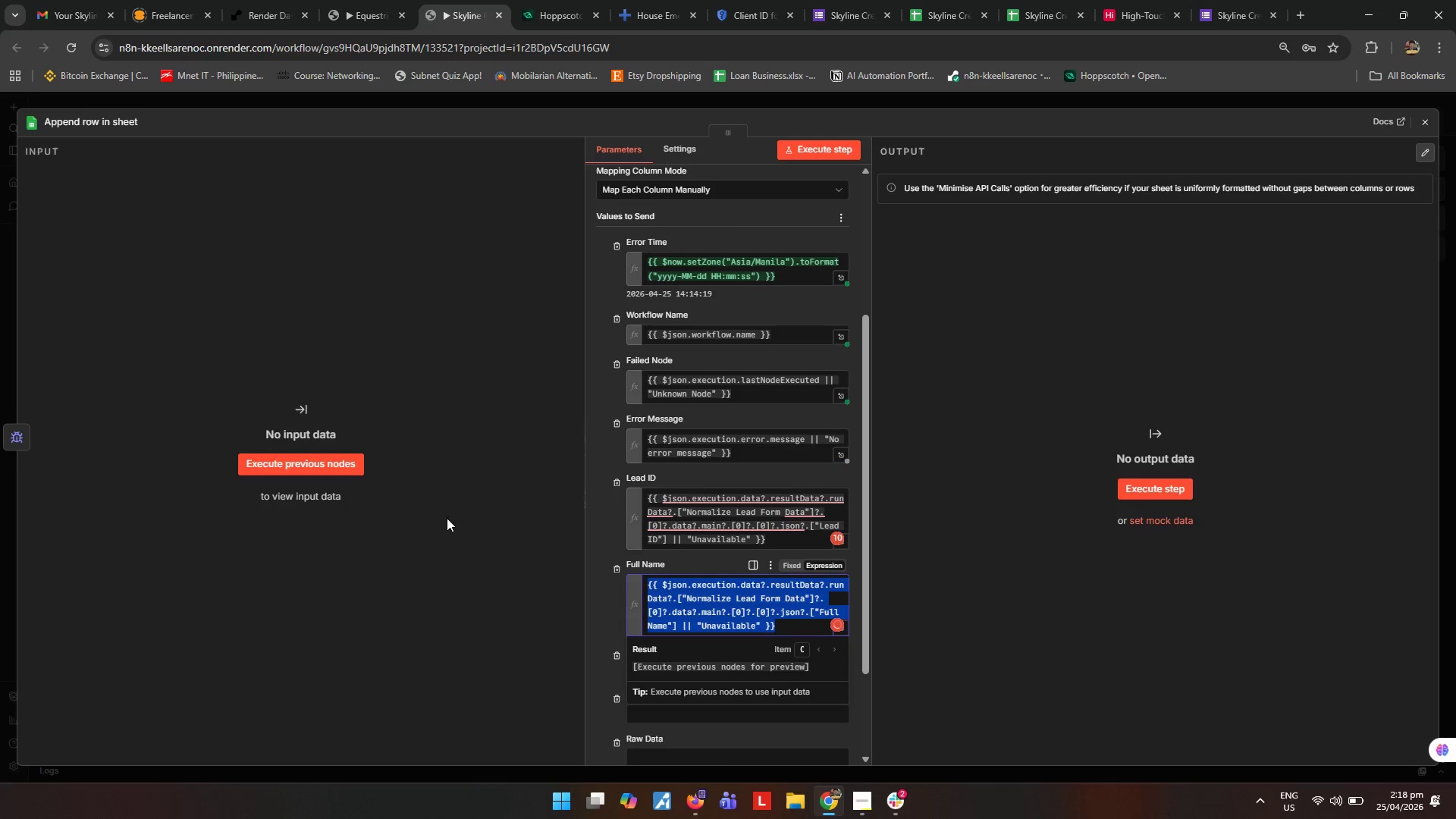 
key(Control+ControlLeft)
 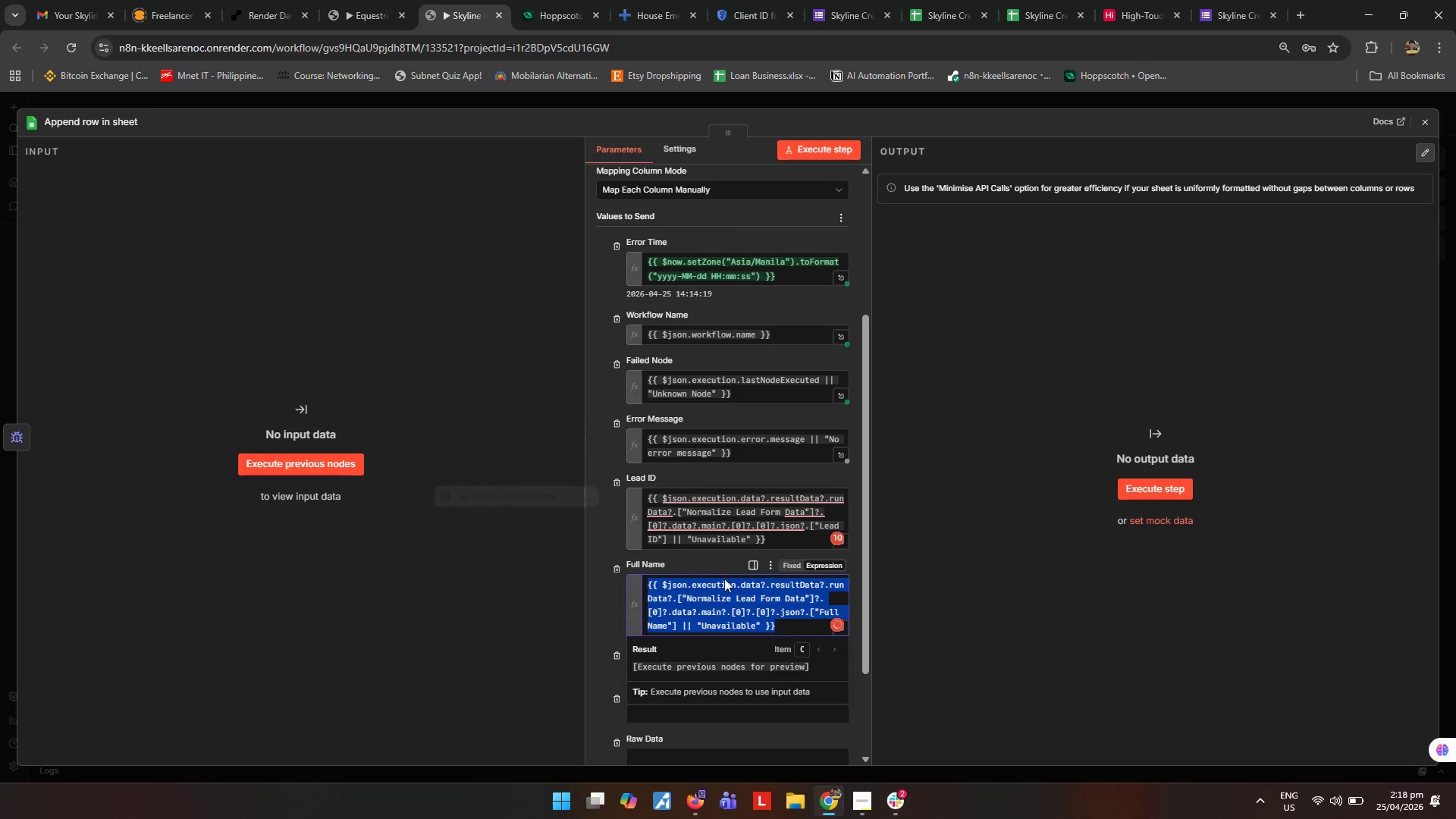 
key(Control+C)
 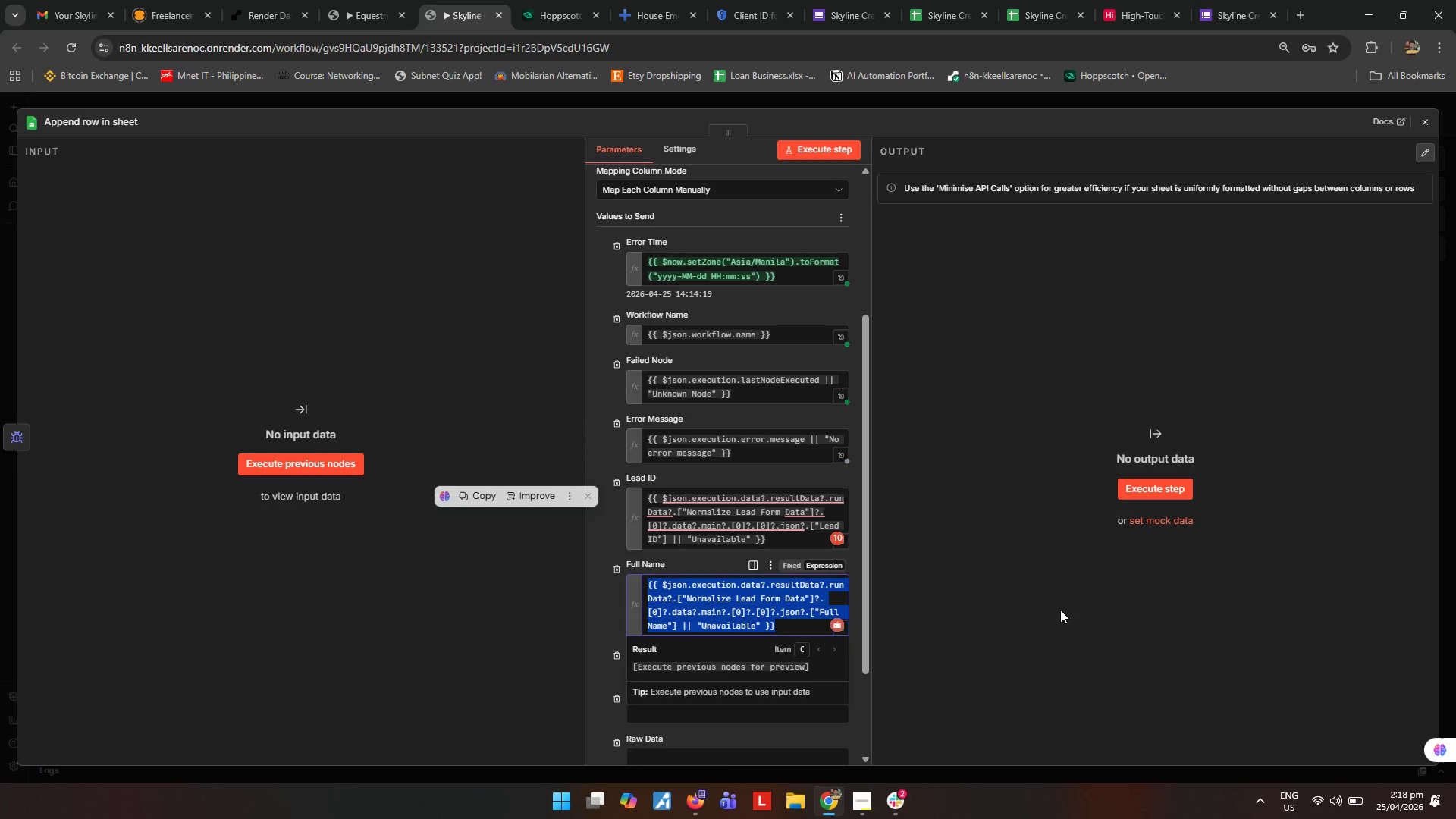 
left_click([1060, 610])
 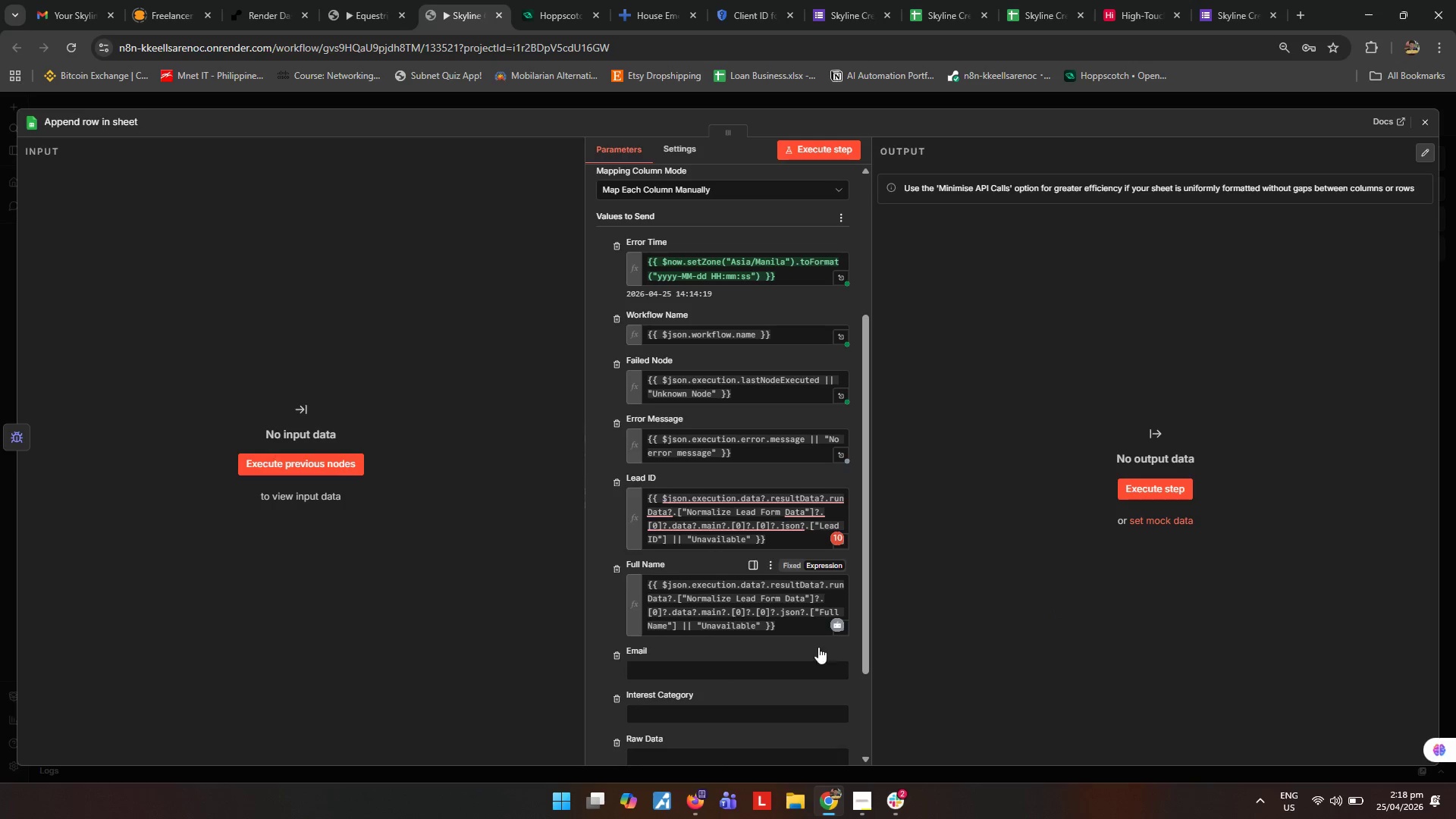 
scroll: coordinate [805, 648], scroll_direction: down, amount: 3.0
 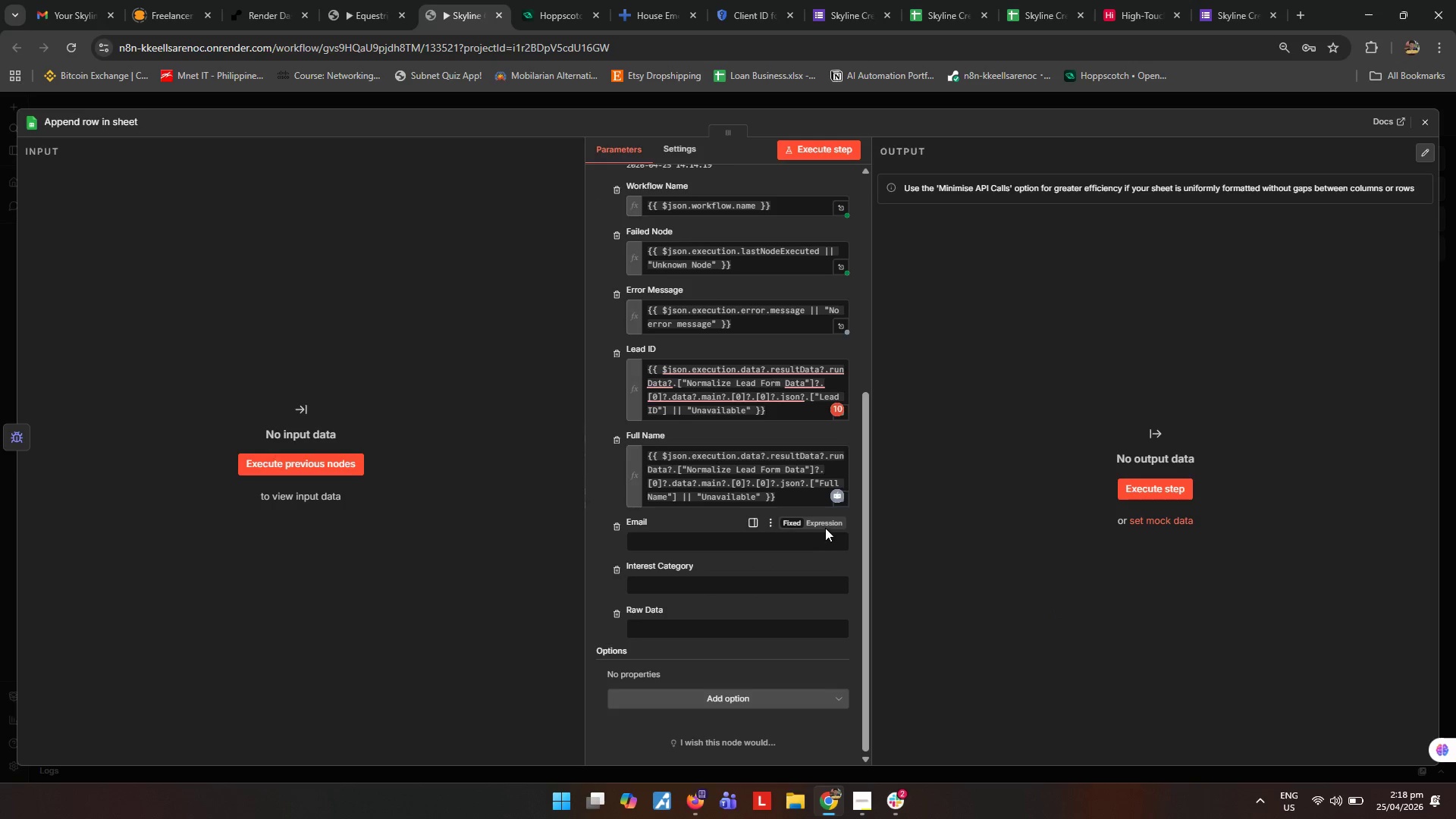 
left_click([825, 524])
 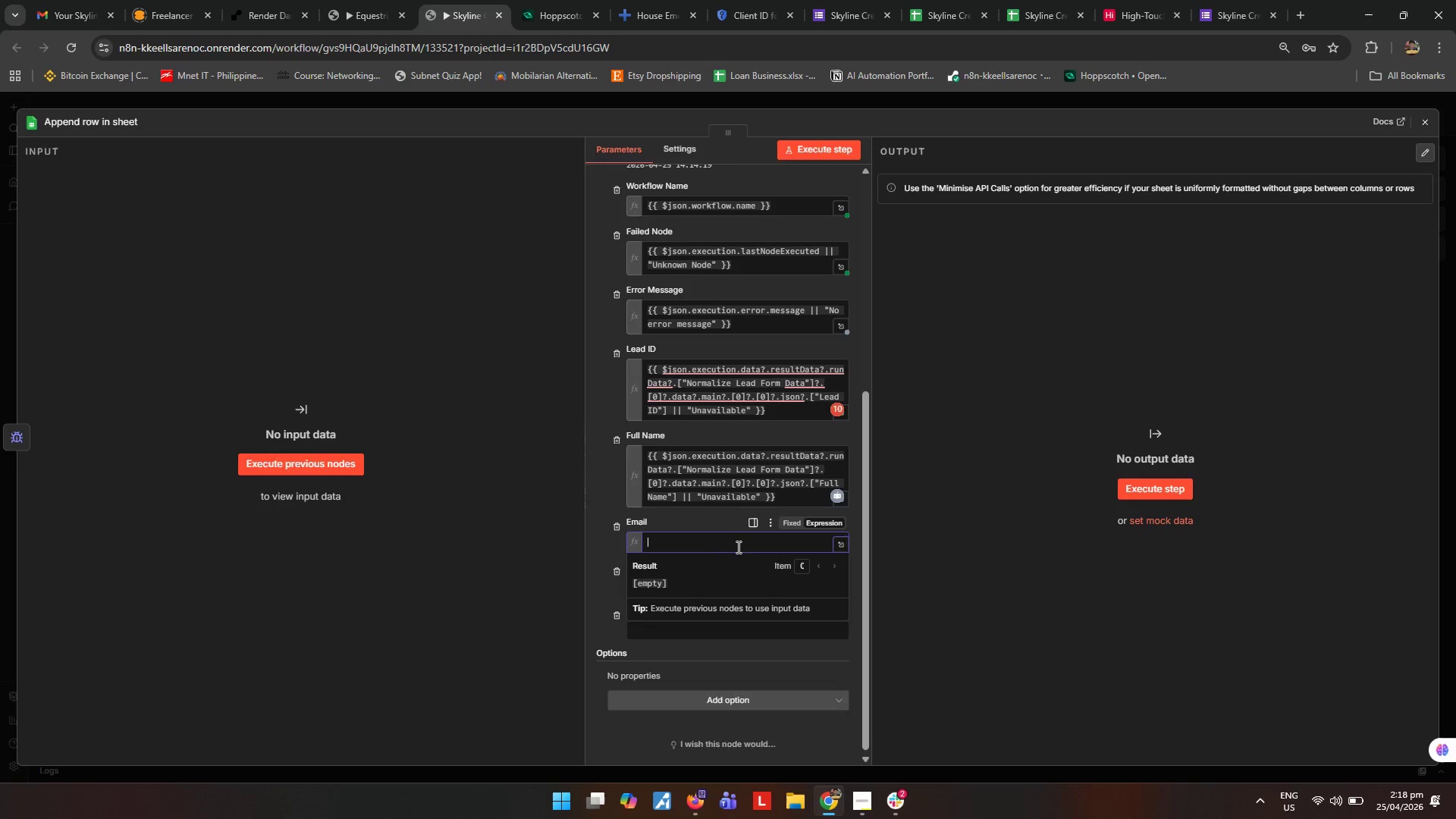 
left_click_drag(start_coordinate=[738, 547], to_coordinate=[744, 545])
 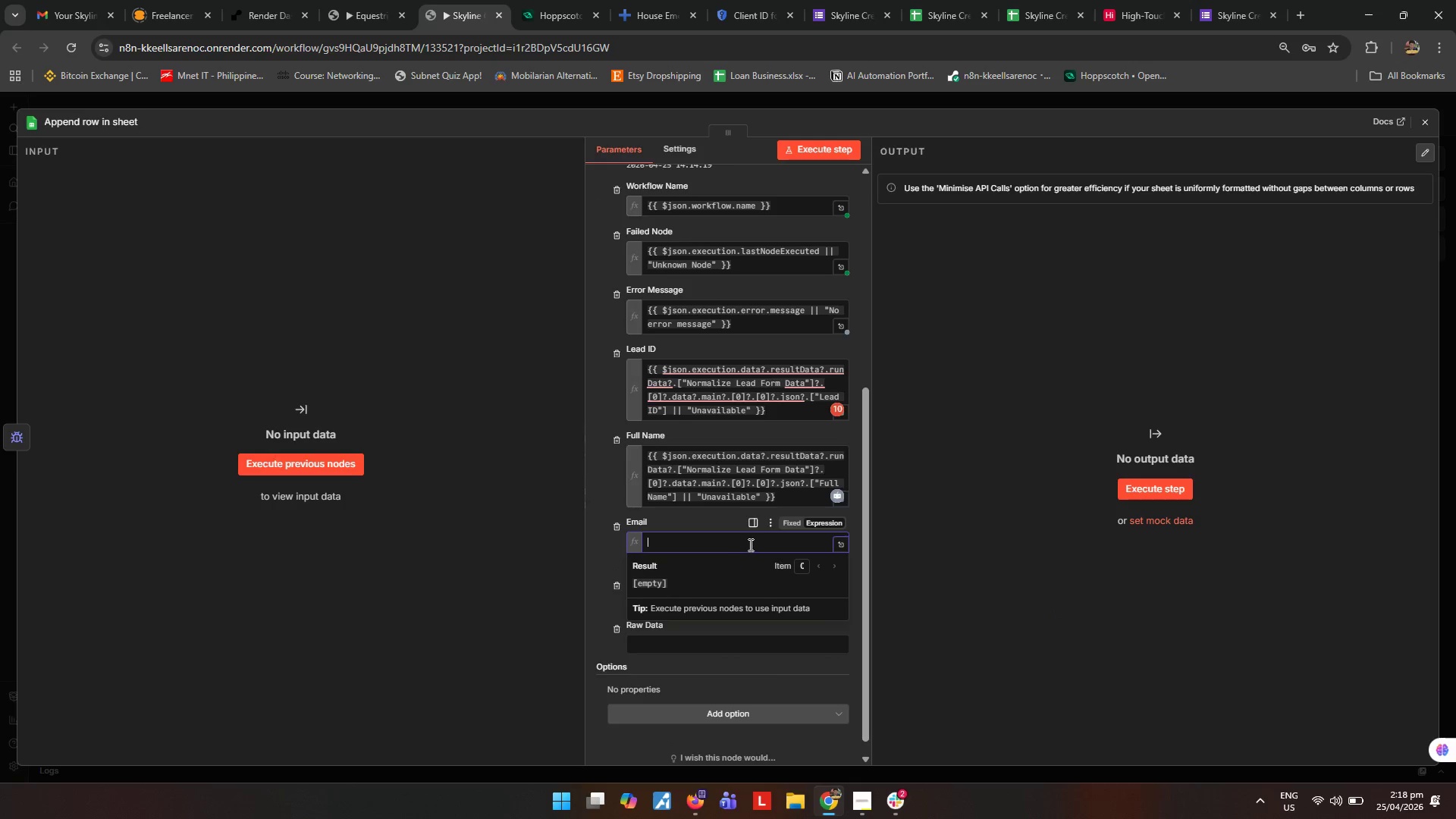 
key(Control+ControlLeft)
 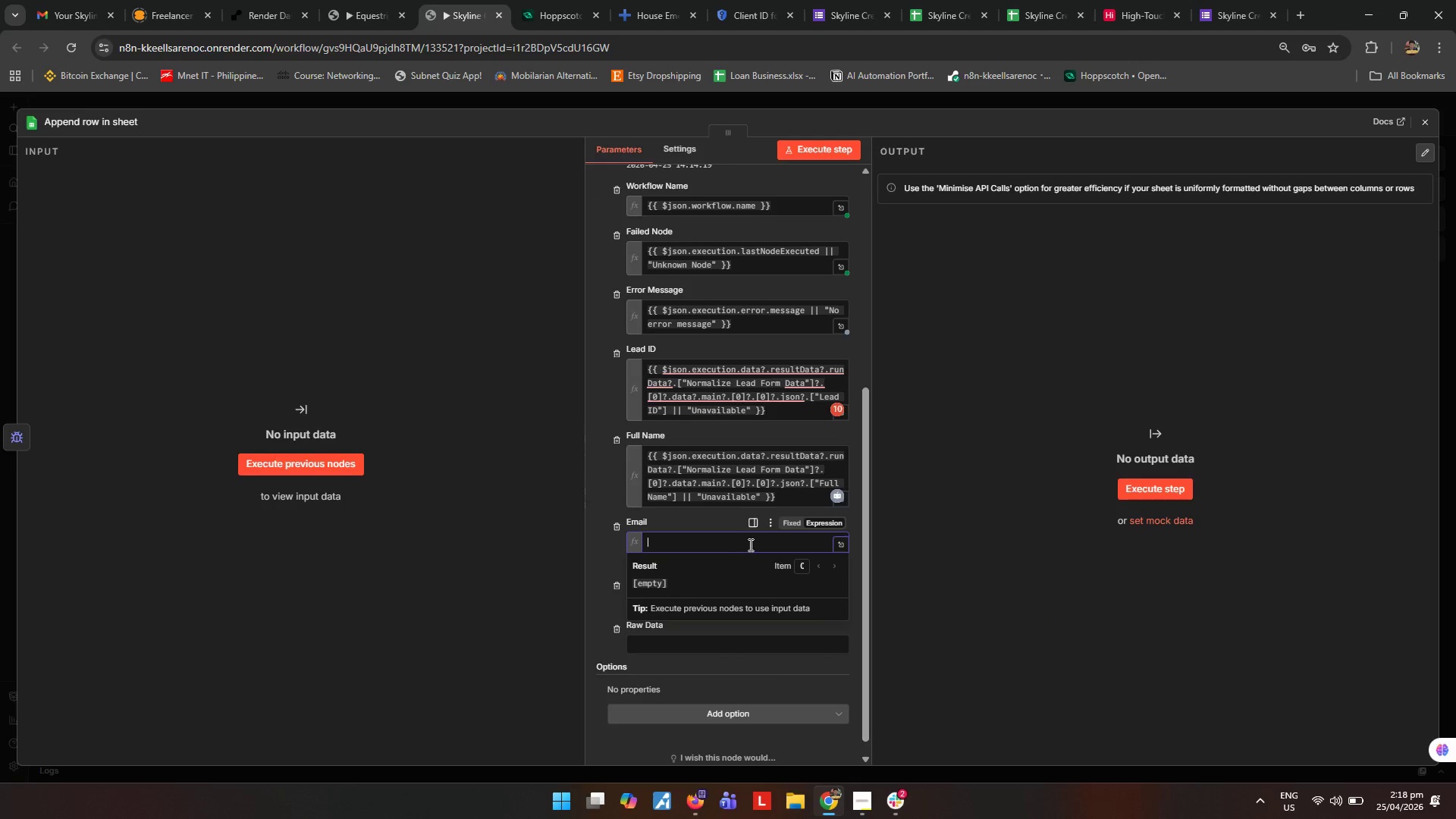 
key(Control+V)
 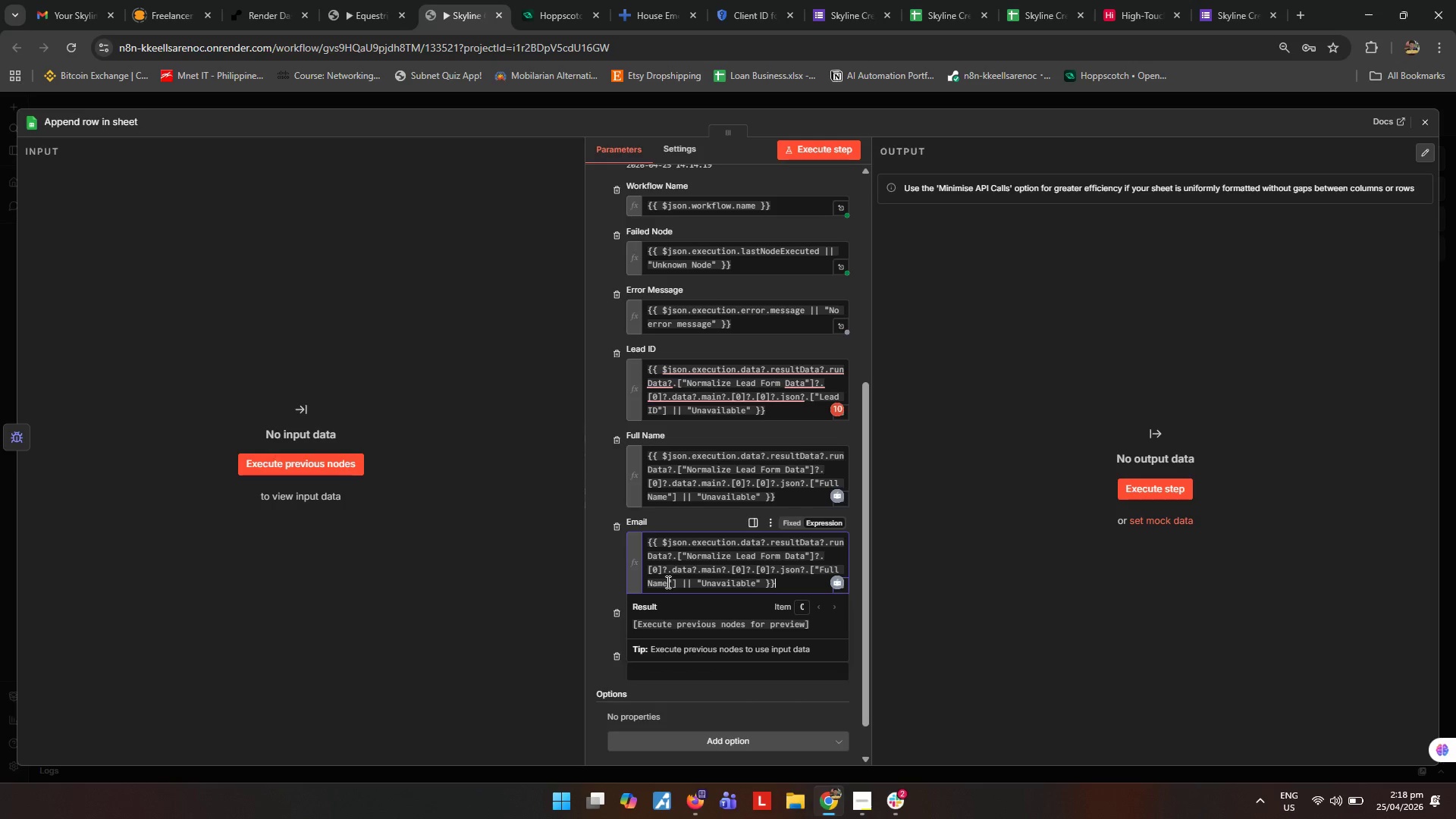 
left_click_drag(start_coordinate=[669, 582], to_coordinate=[820, 569])
 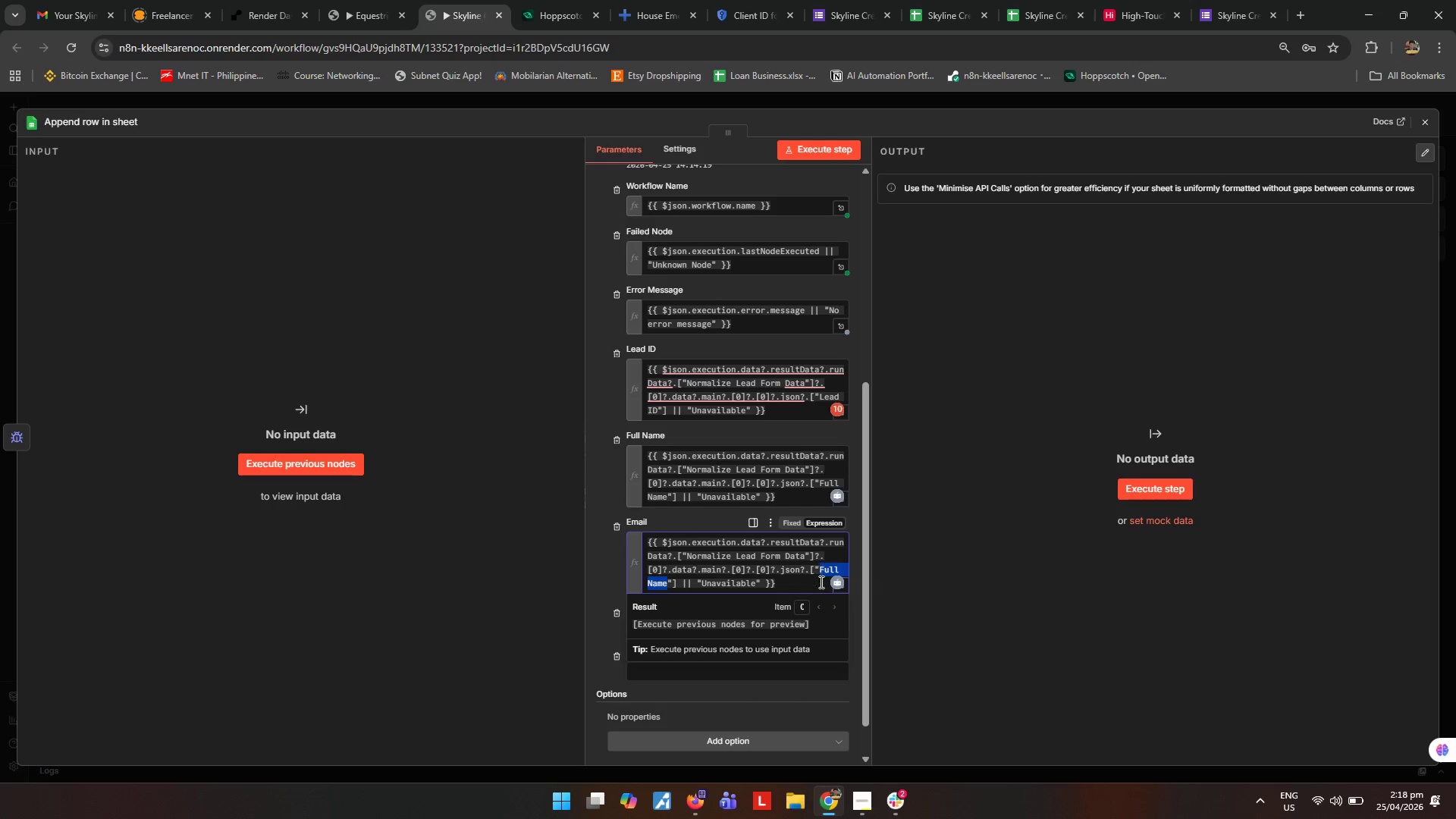 
type(Email)
 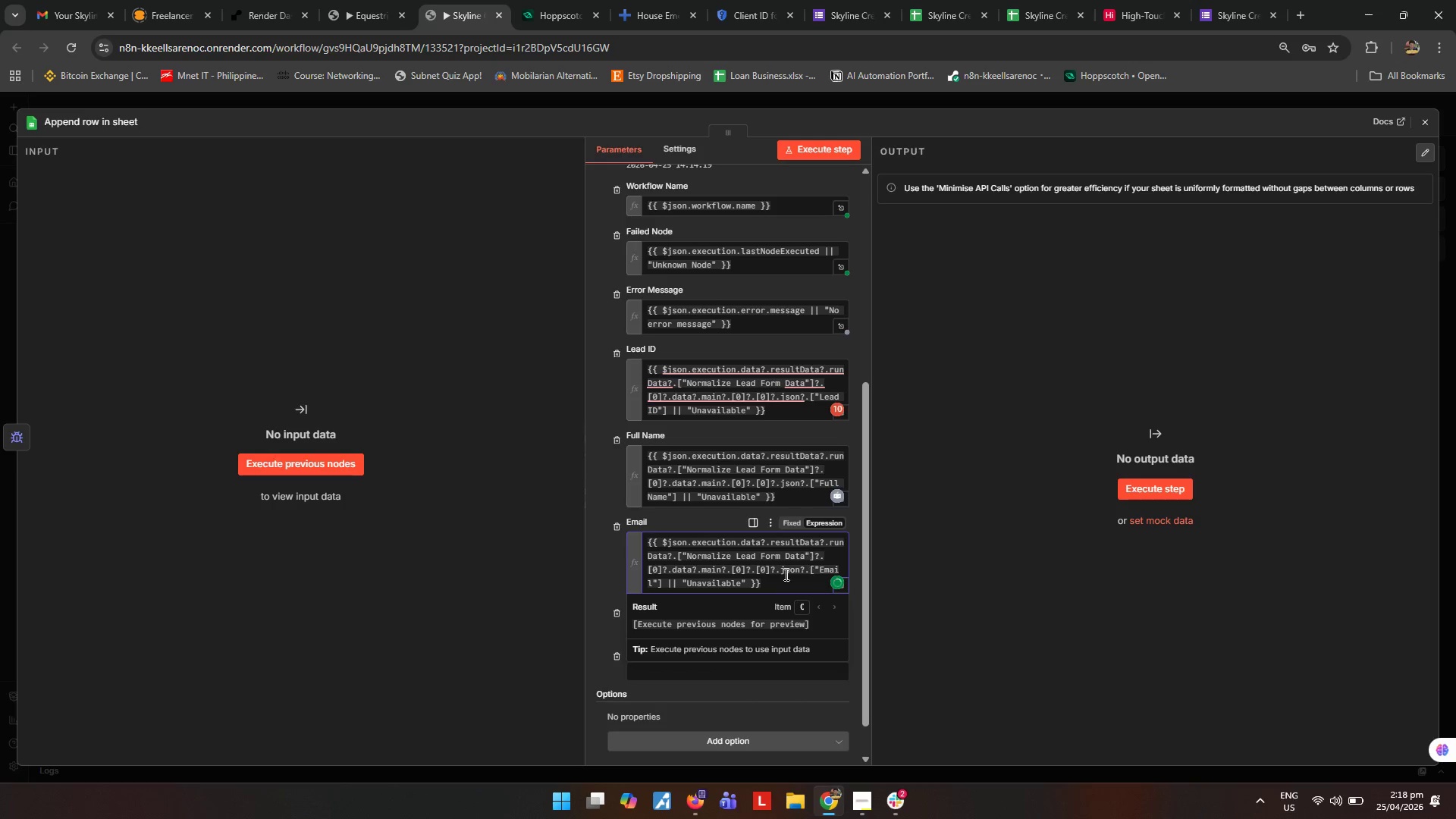 
left_click_drag(start_coordinate=[783, 579], to_coordinate=[403, 495])
 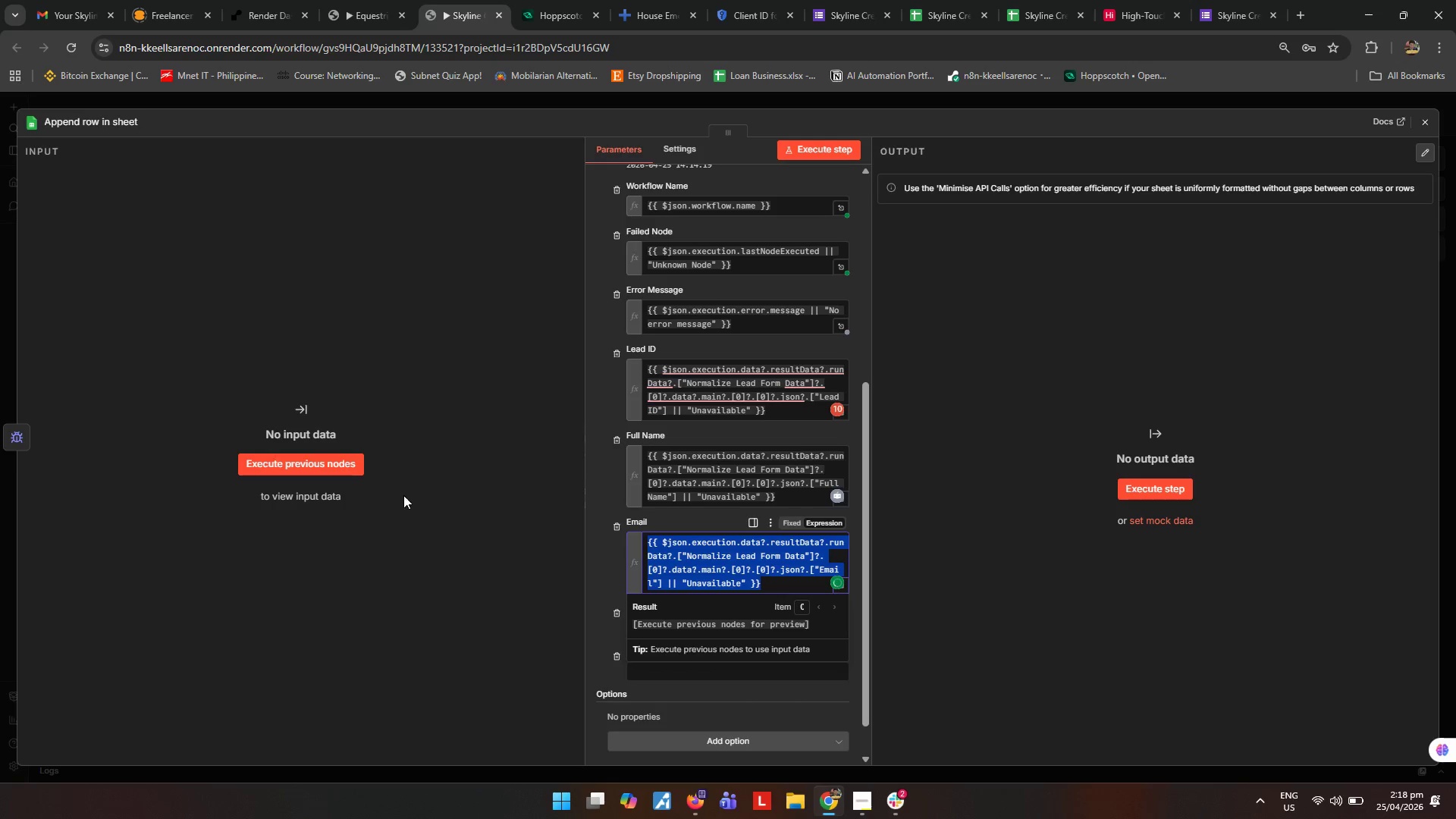 
key(Control+ControlLeft)
 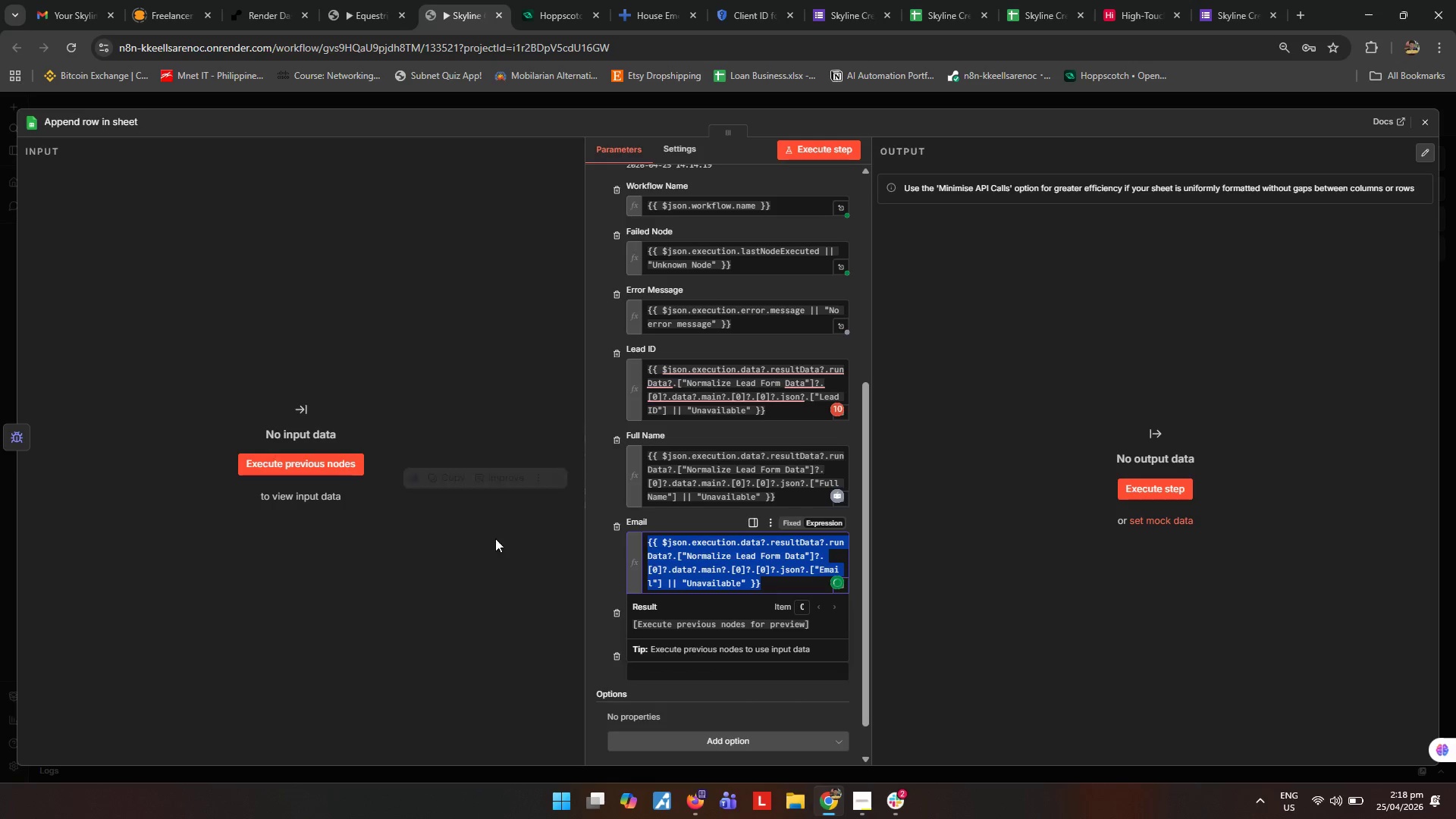 
key(Control+C)
 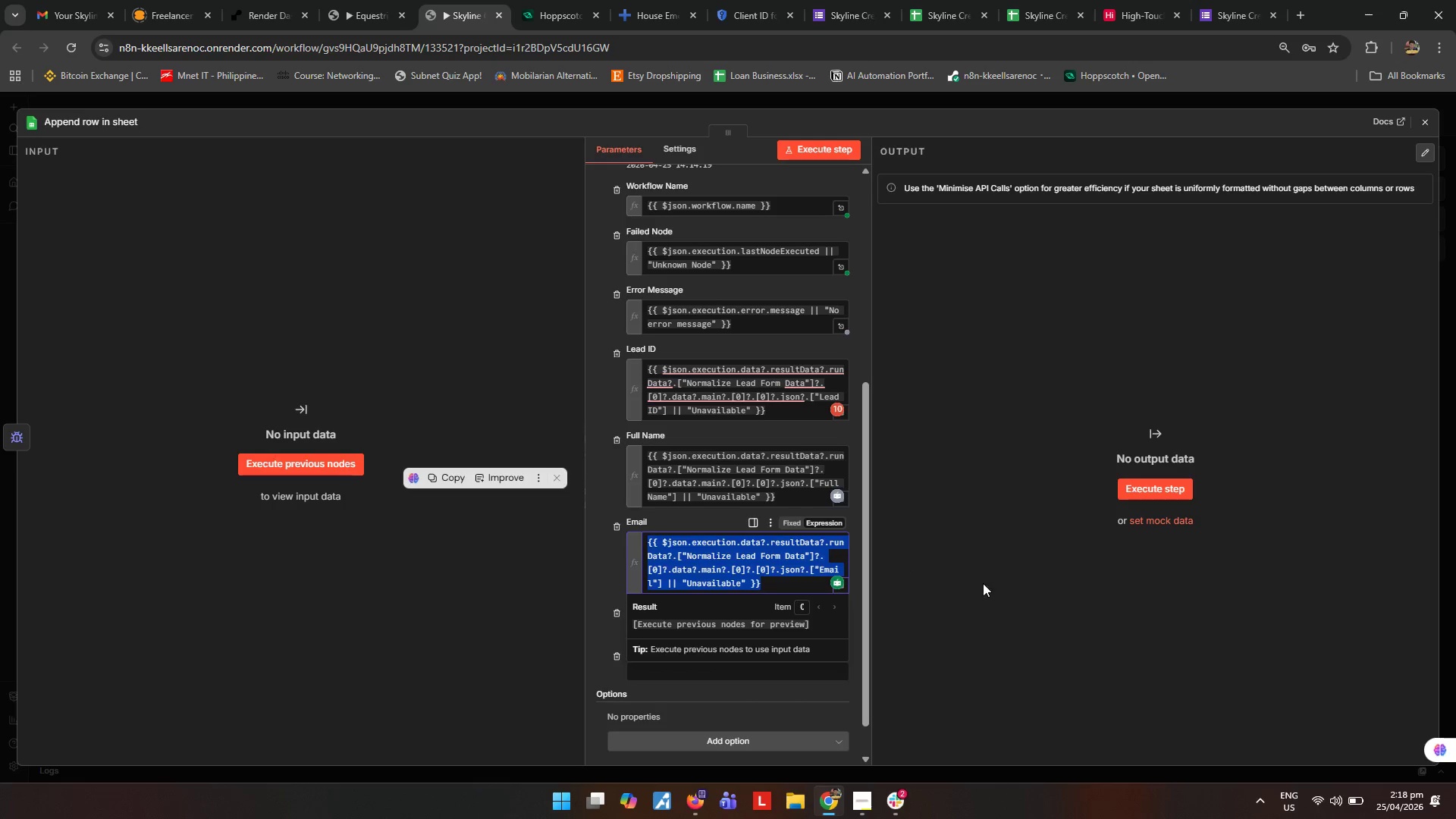 
left_click([989, 584])
 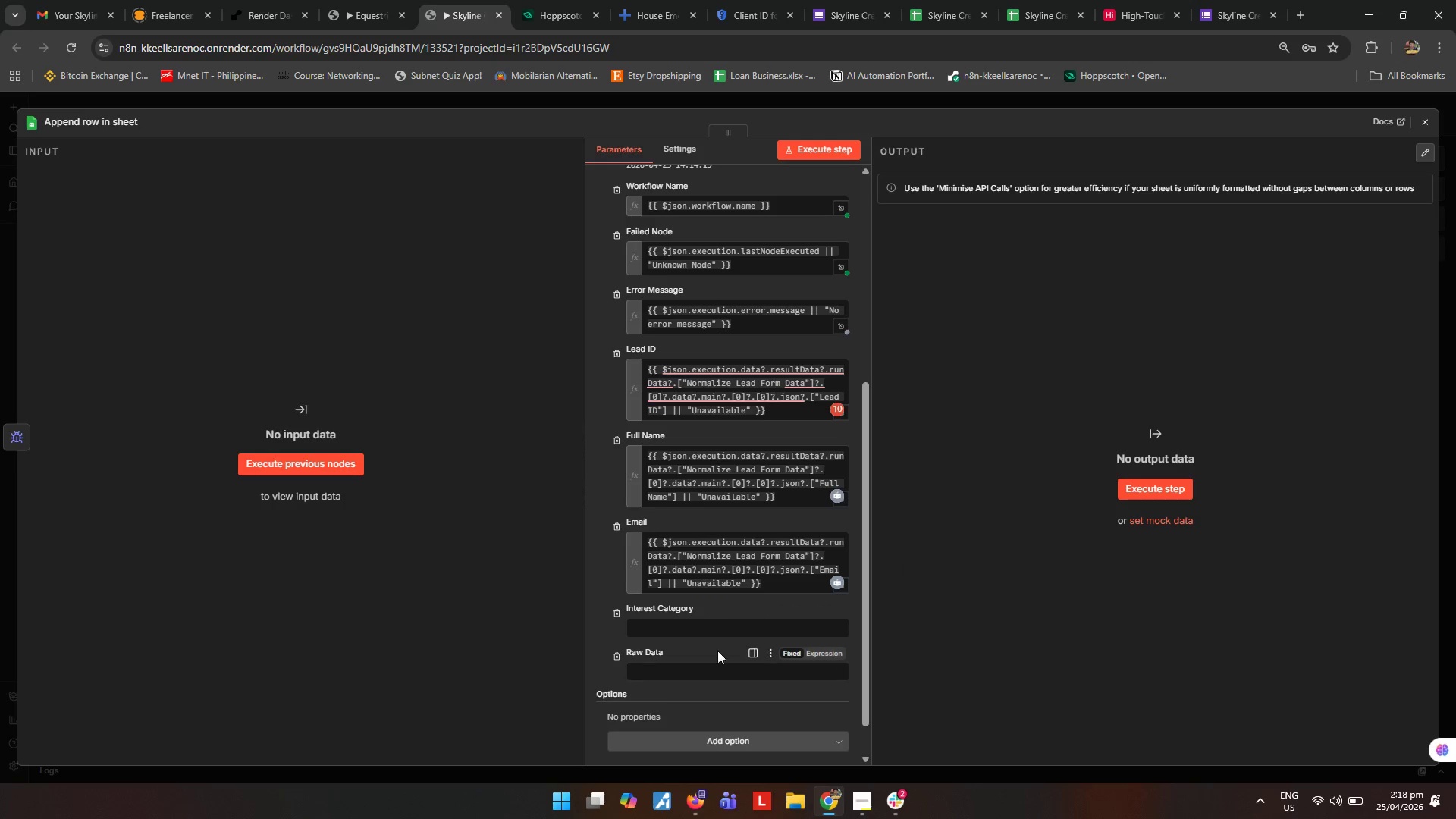 
scroll: coordinate [676, 622], scroll_direction: down, amount: 2.0
 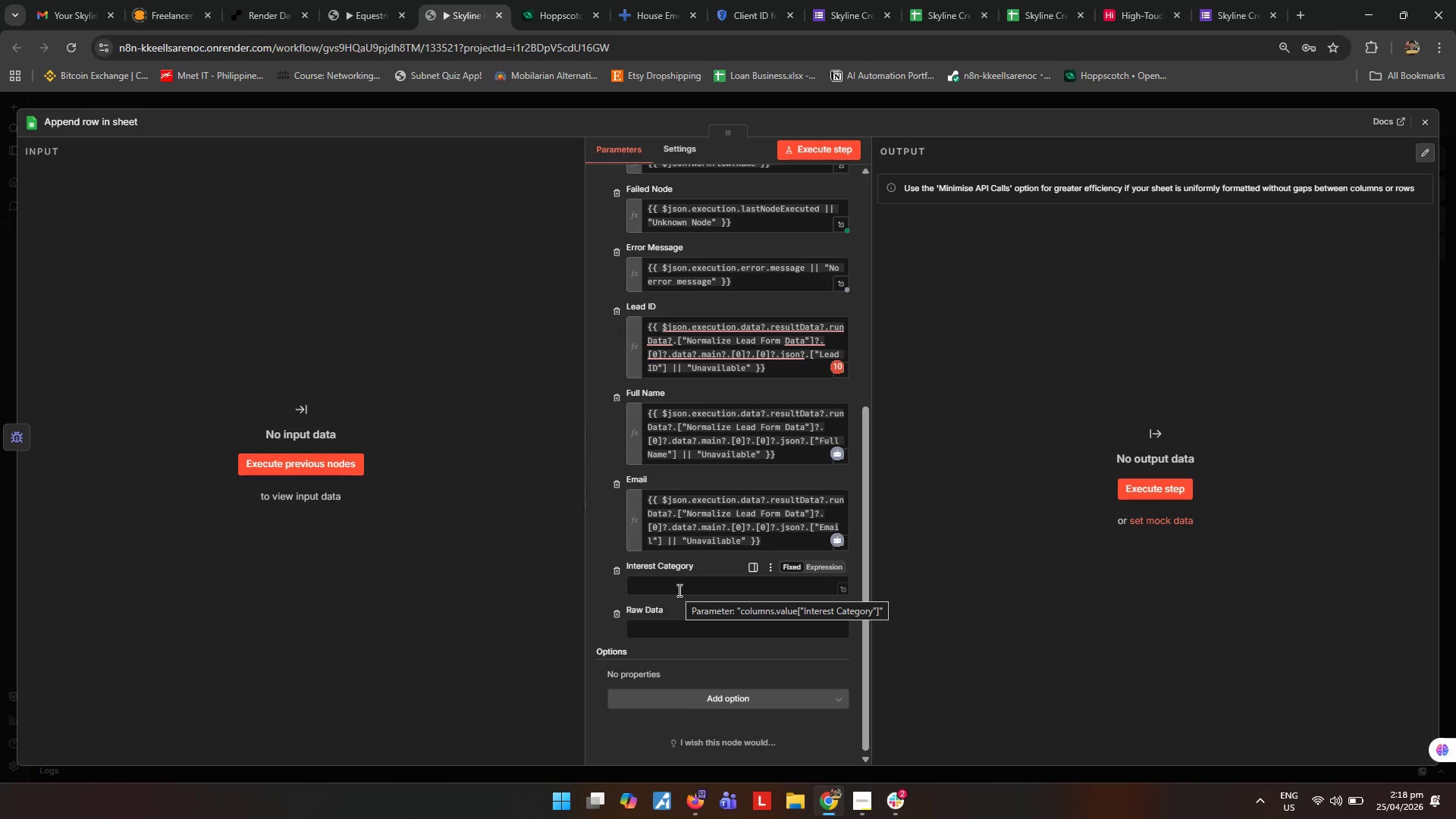 
wait(6.25)
 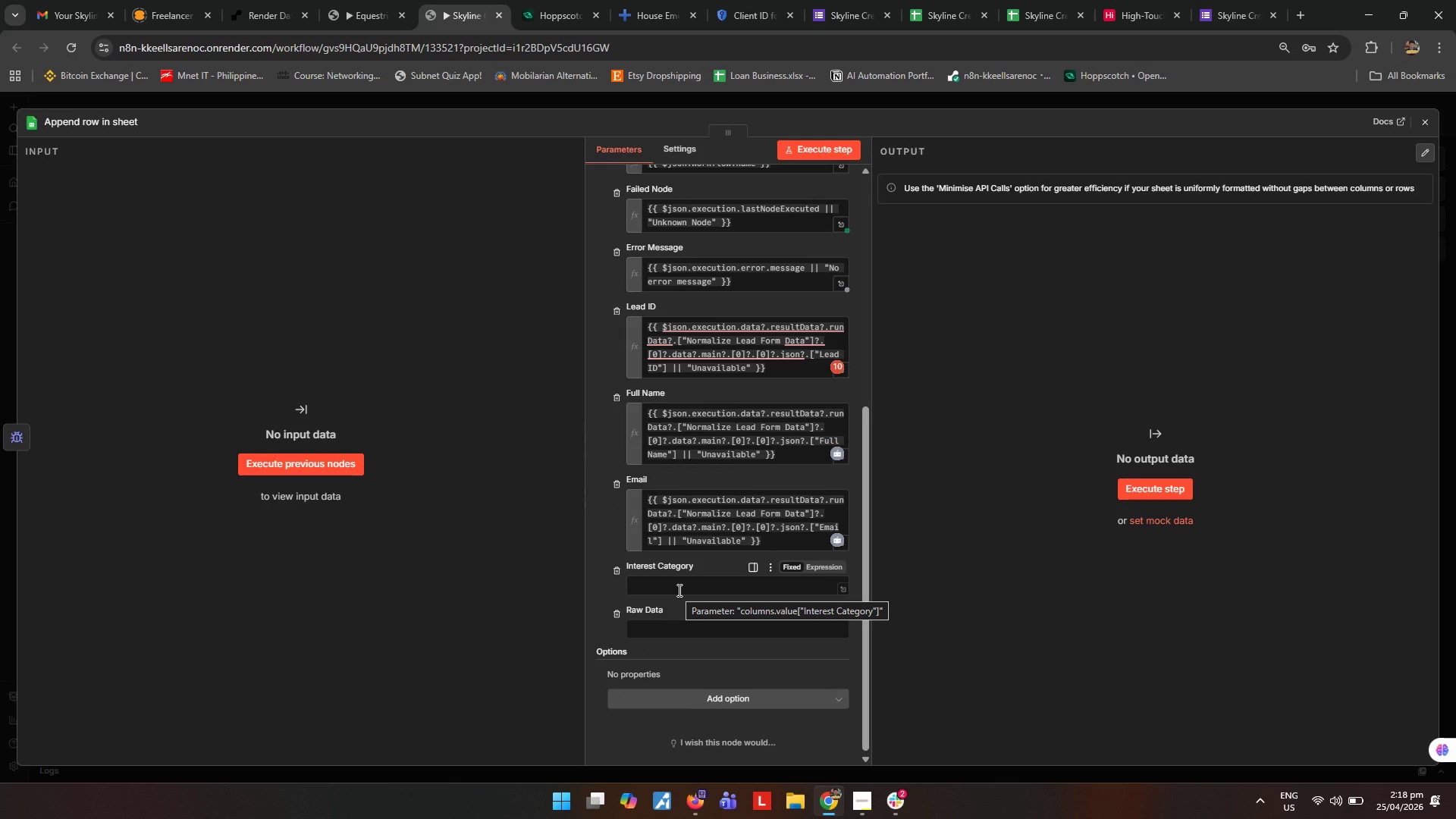 
left_click([678, 590])
 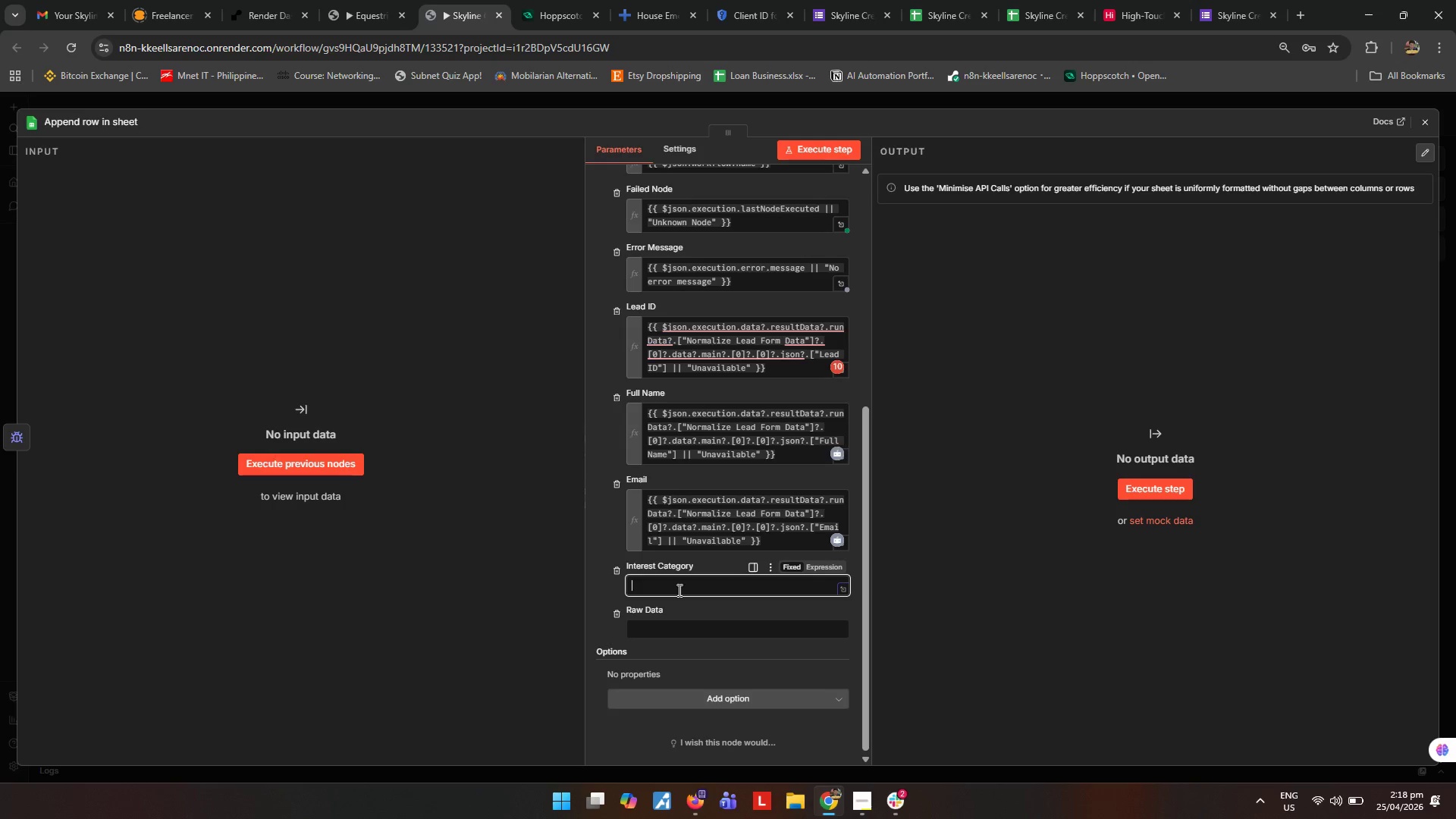 
key(Control+ControlLeft)
 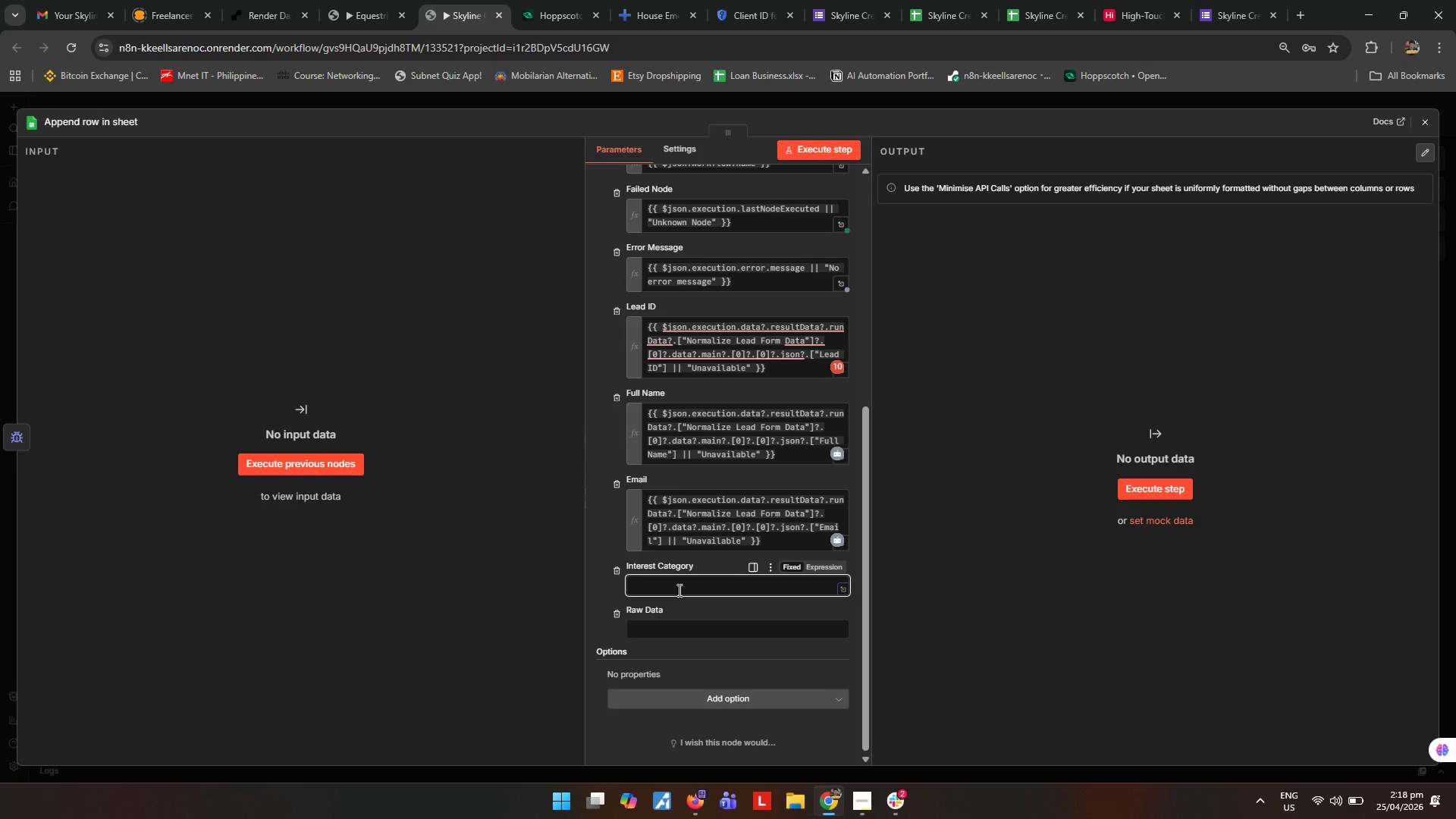 
key(Control+V)
 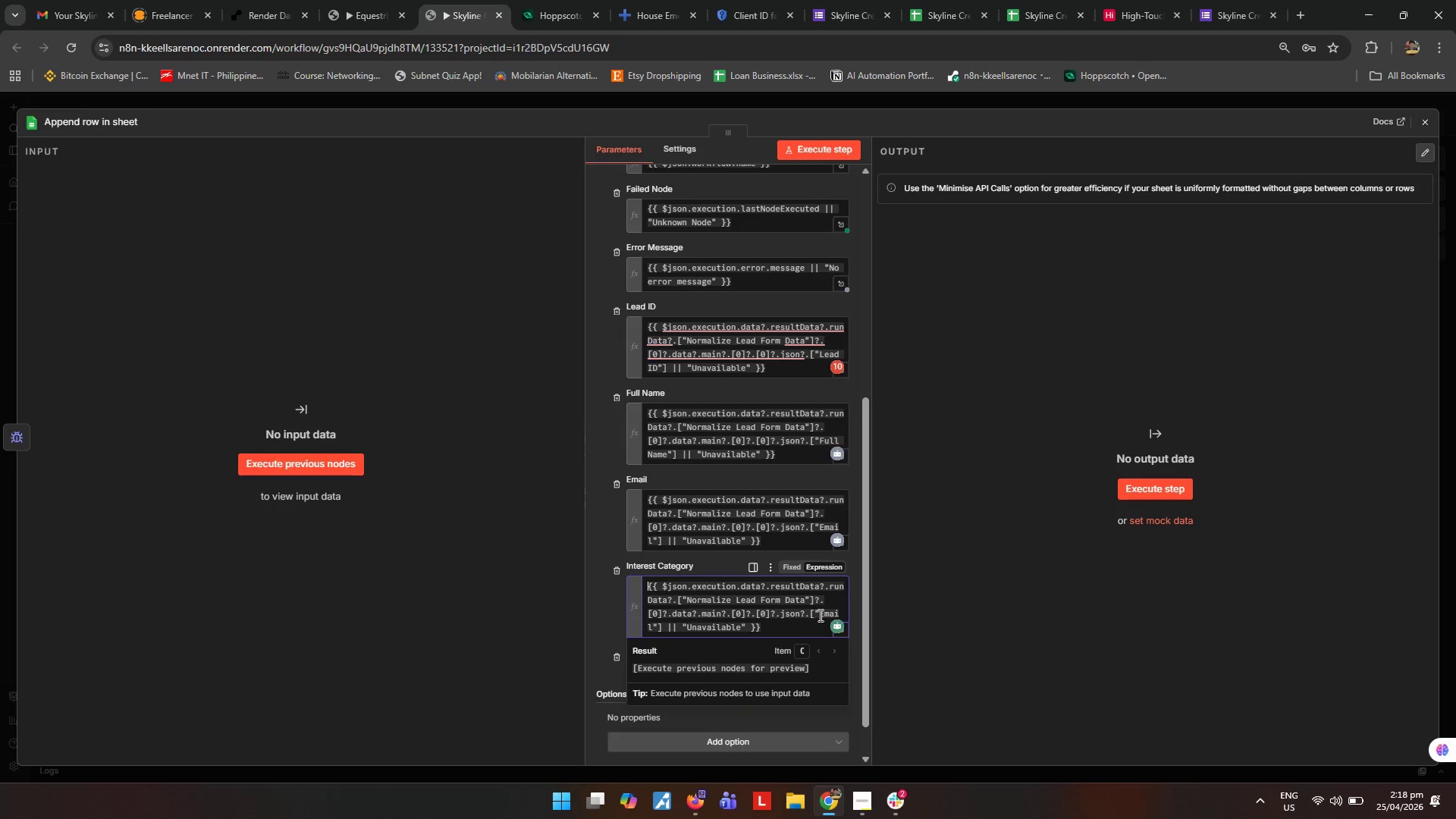 
left_click_drag(start_coordinate=[820, 614], to_coordinate=[654, 629])
 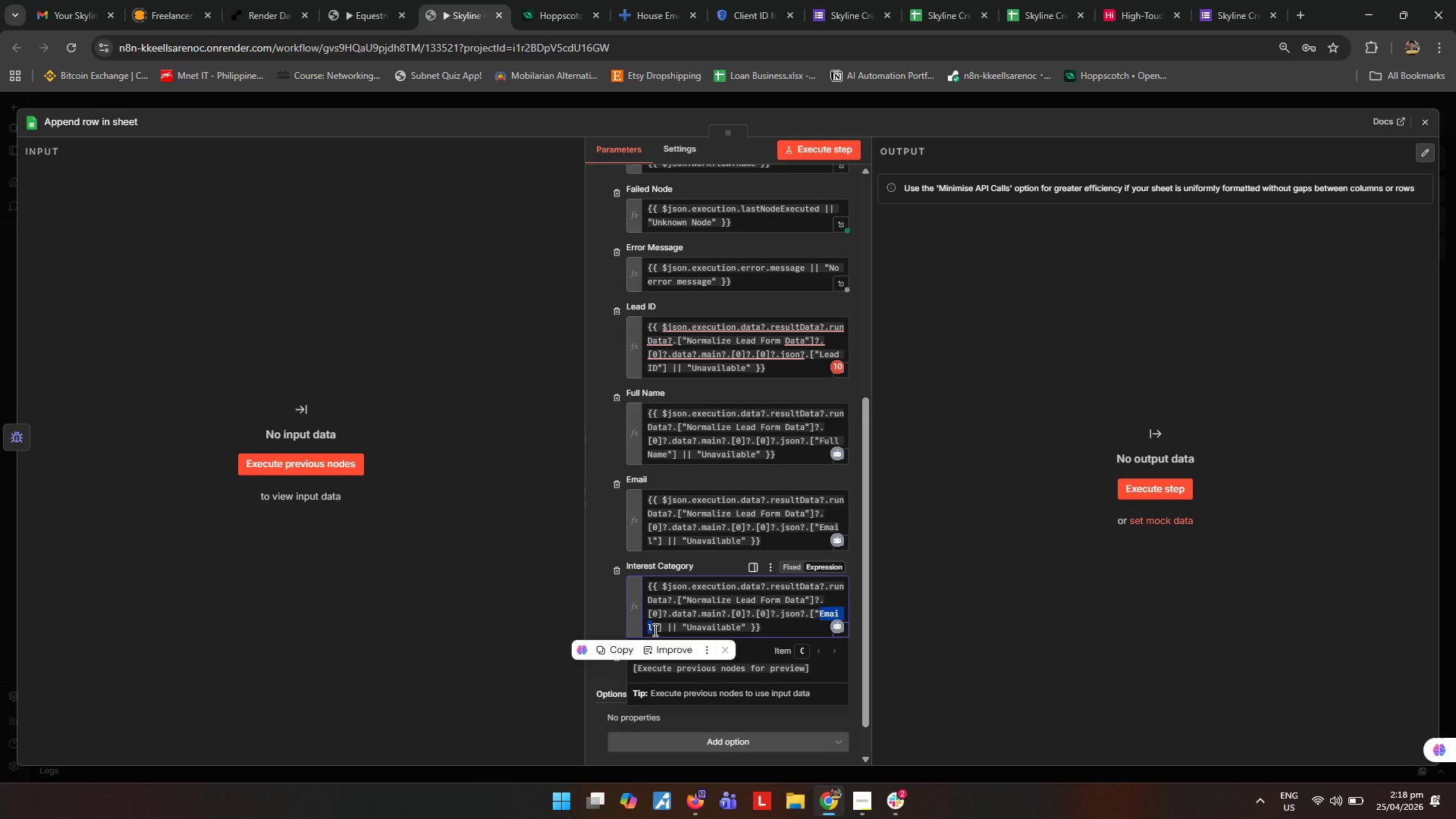 
type(Interest Category)
 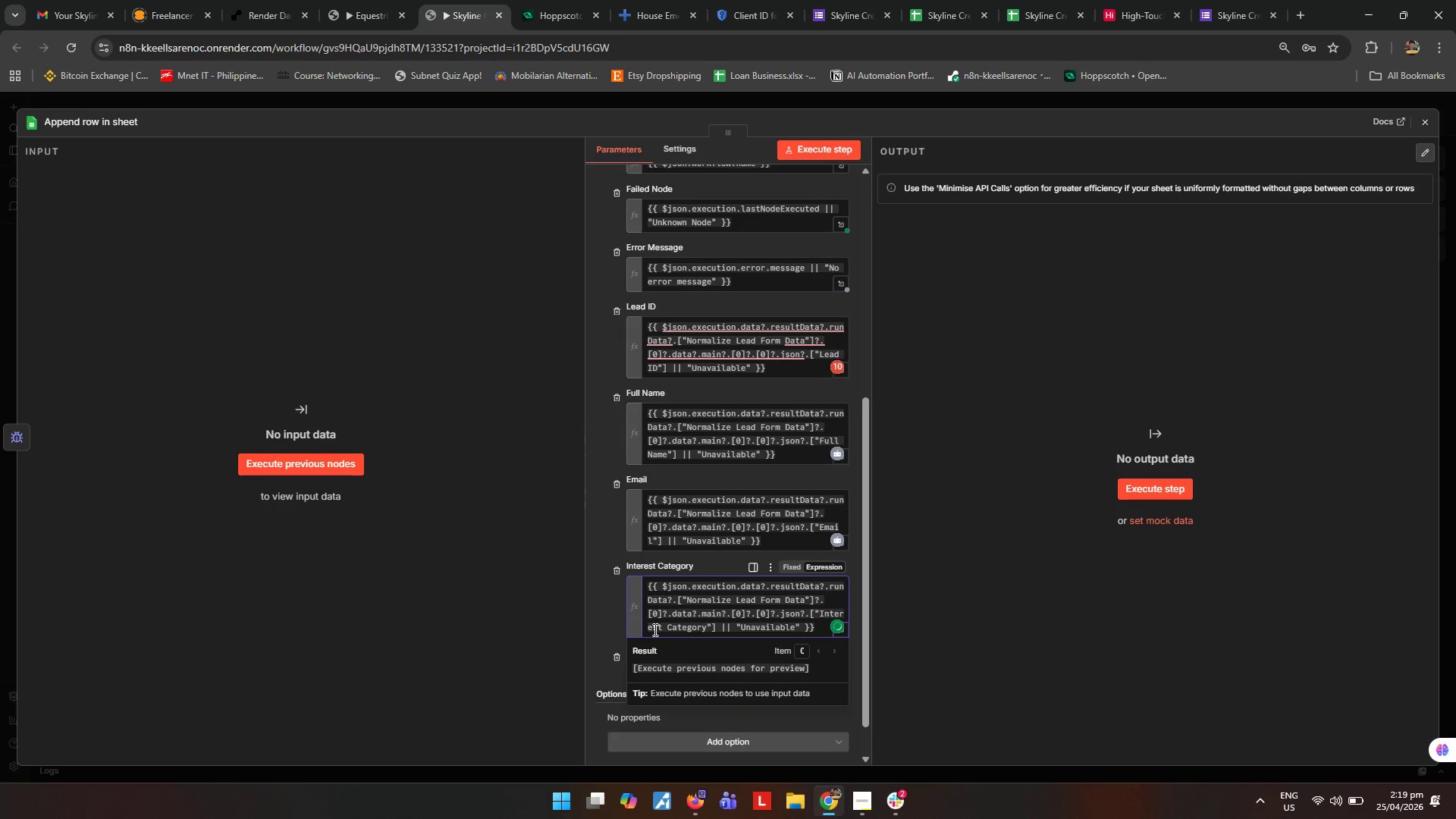 
left_click([1017, 596])
 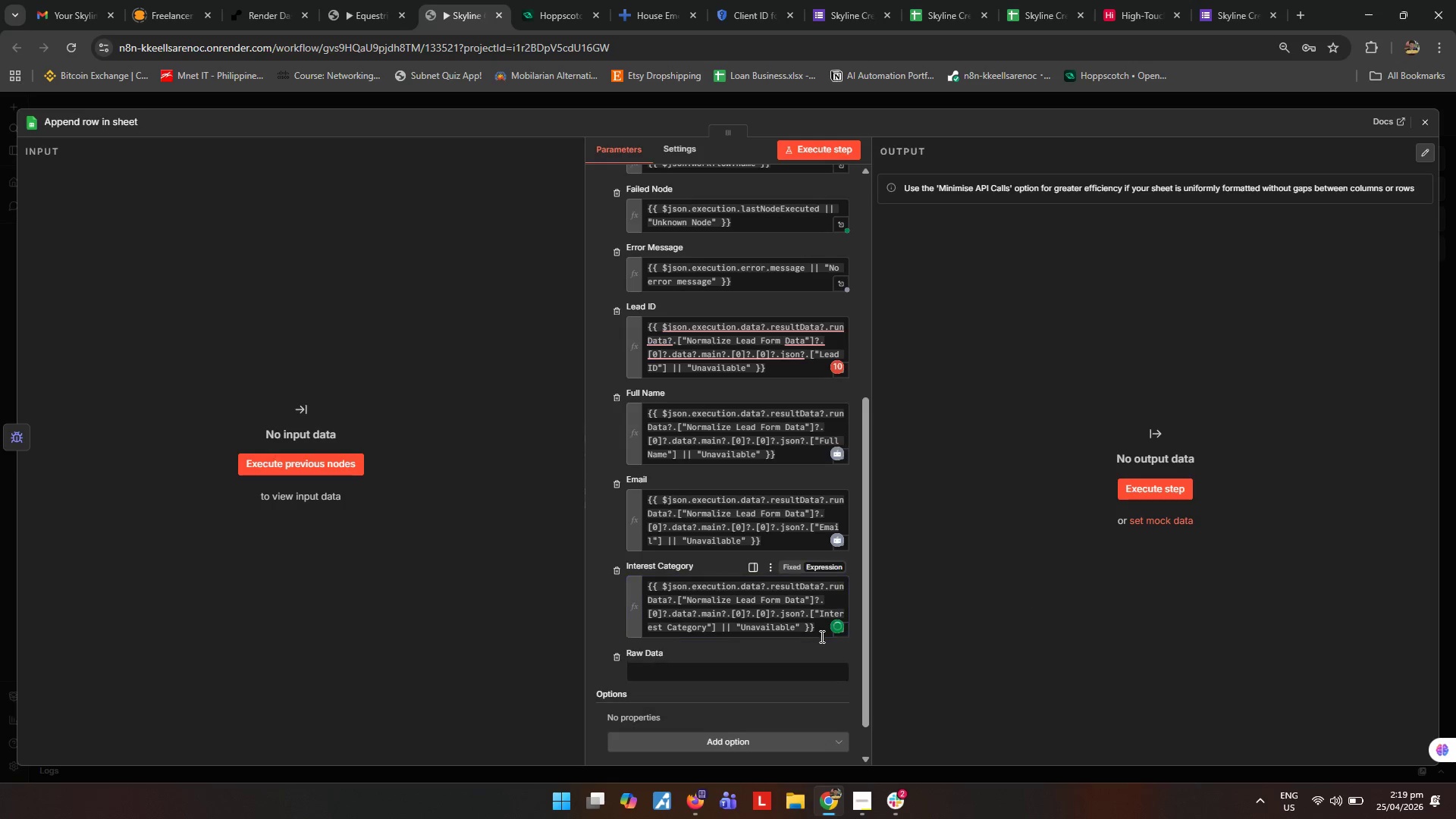 
scroll: coordinate [820, 636], scroll_direction: down, amount: 2.0
 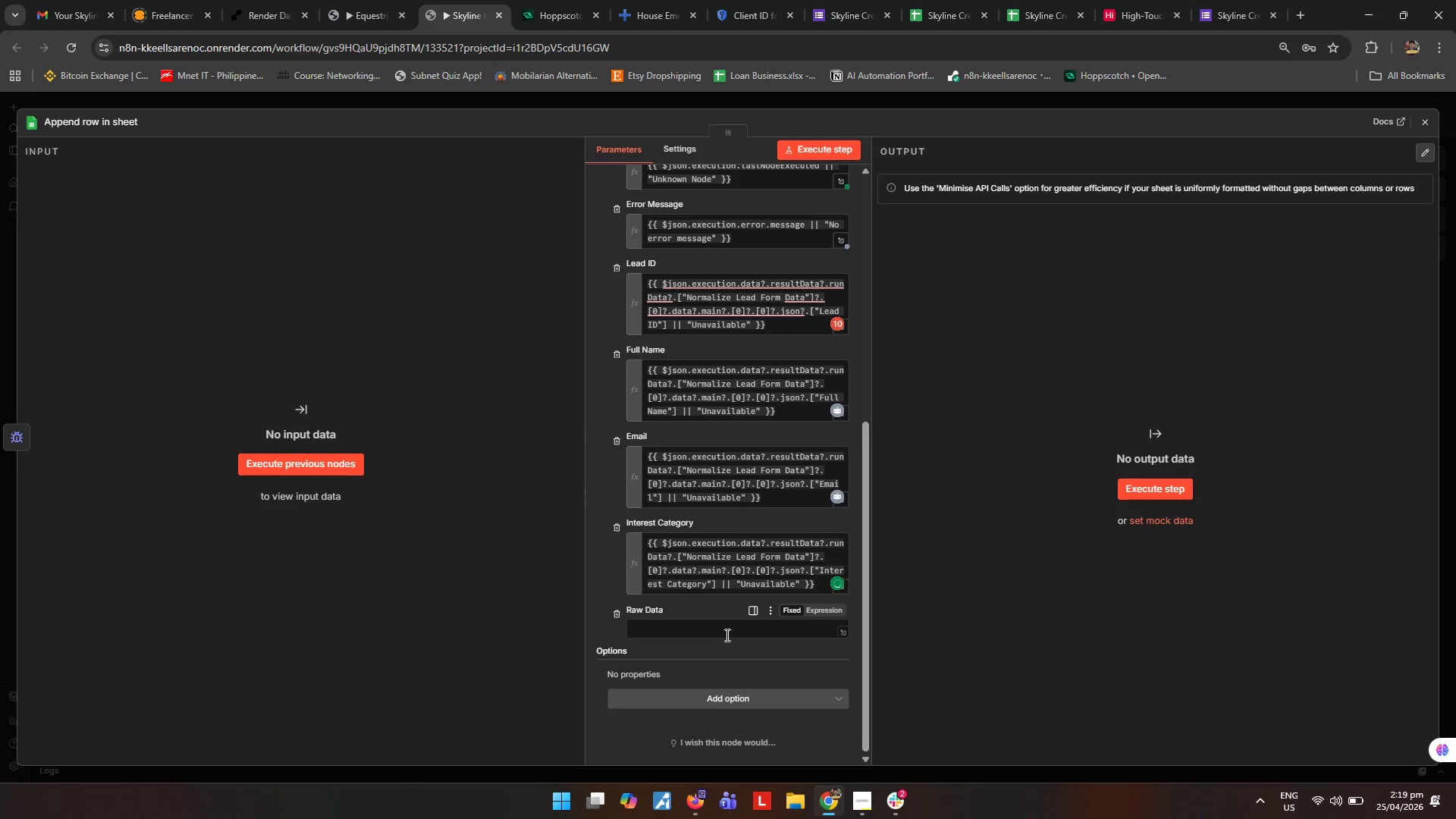 
left_click([726, 635])
 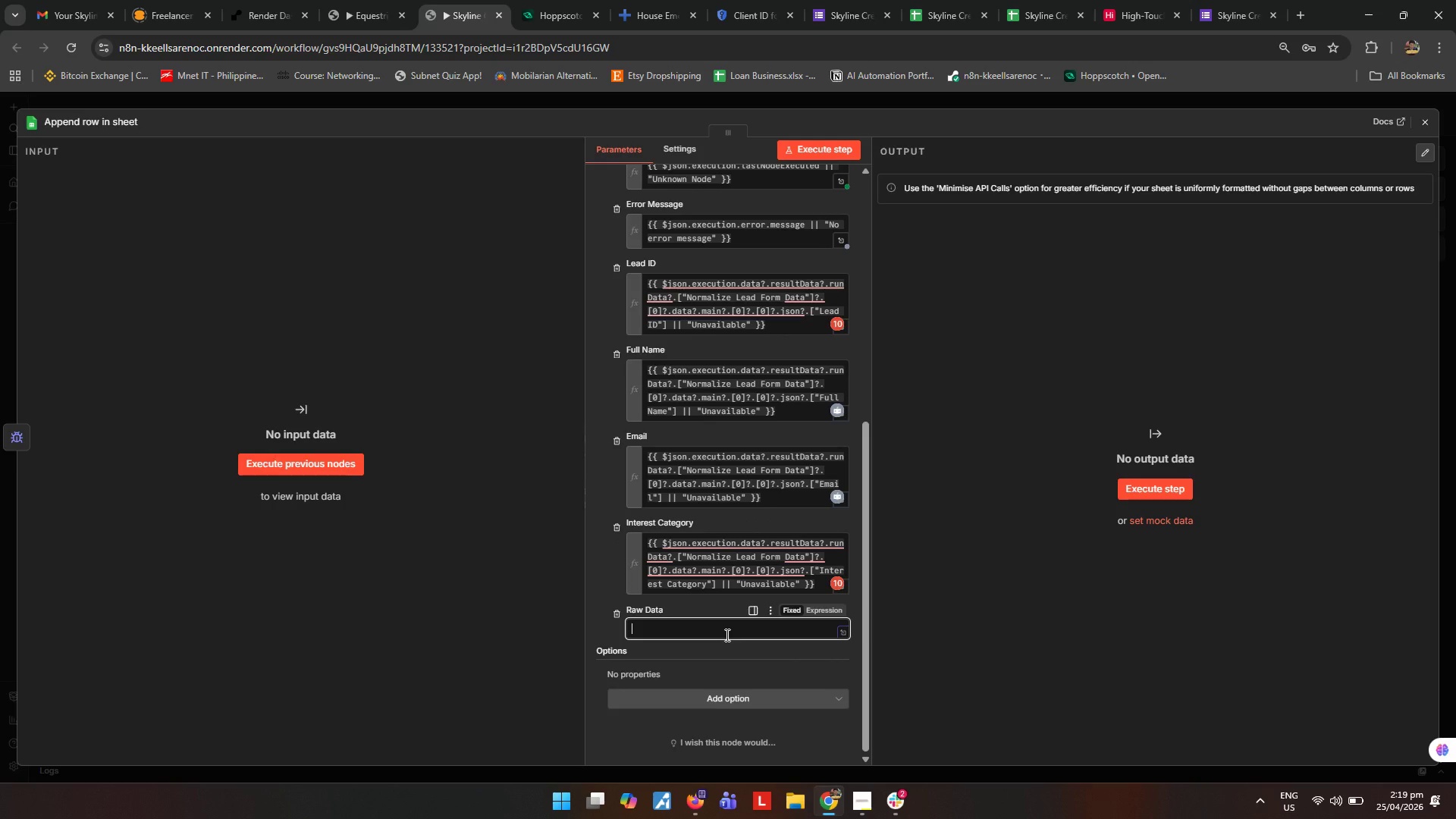 
left_click([825, 613])
 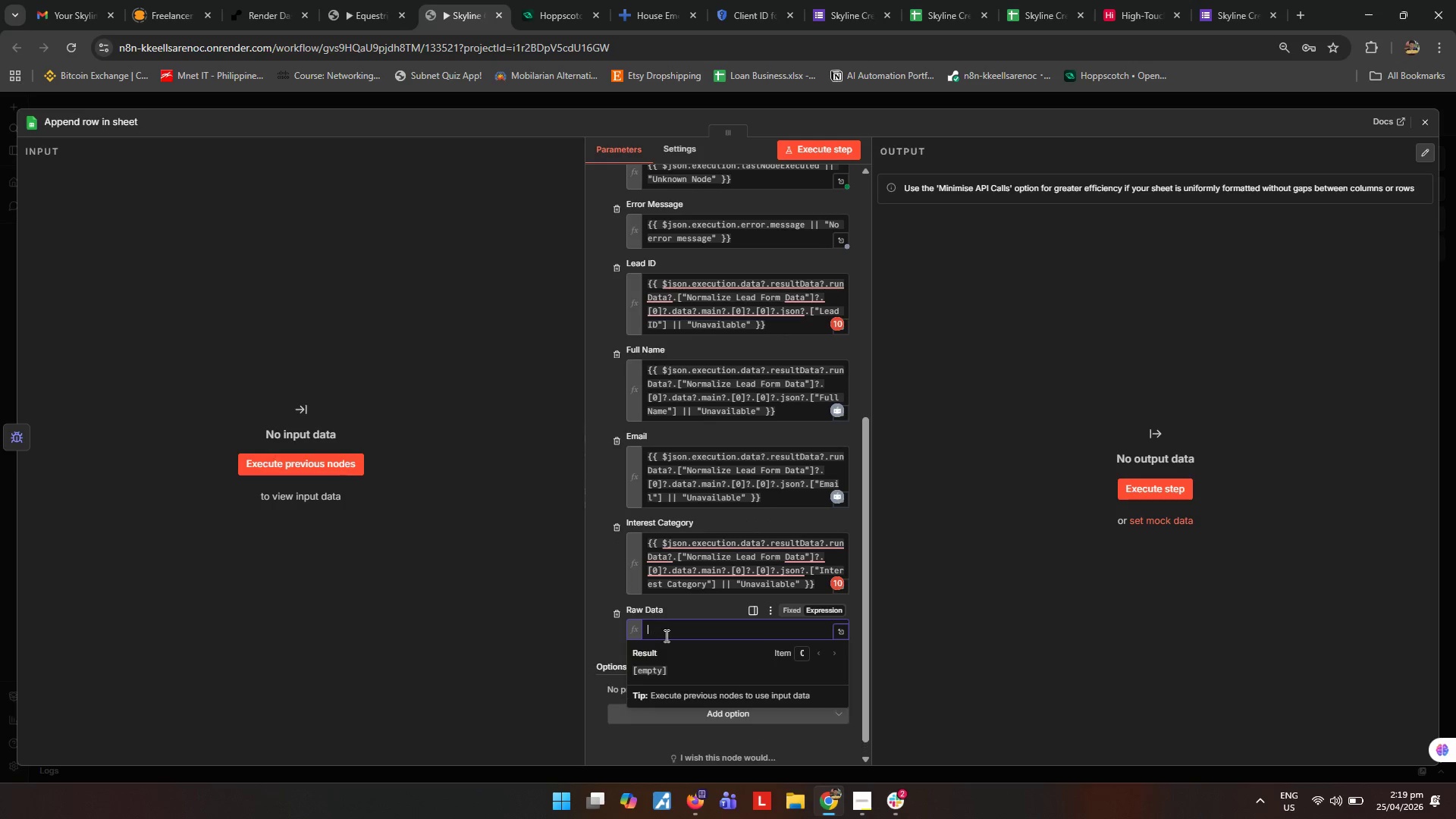 
left_click([668, 635])
 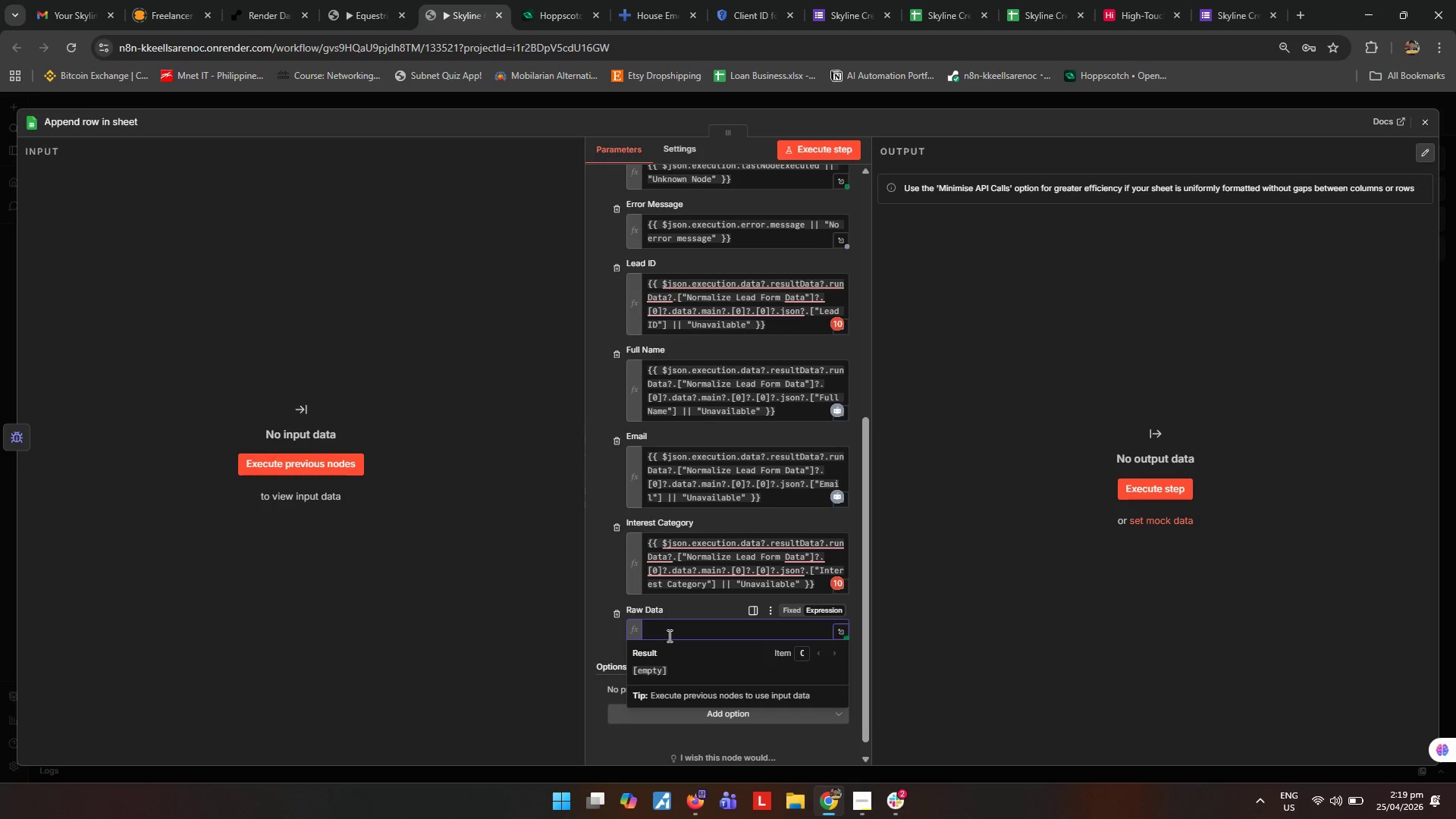 
type({{JSON.stringify($json)
 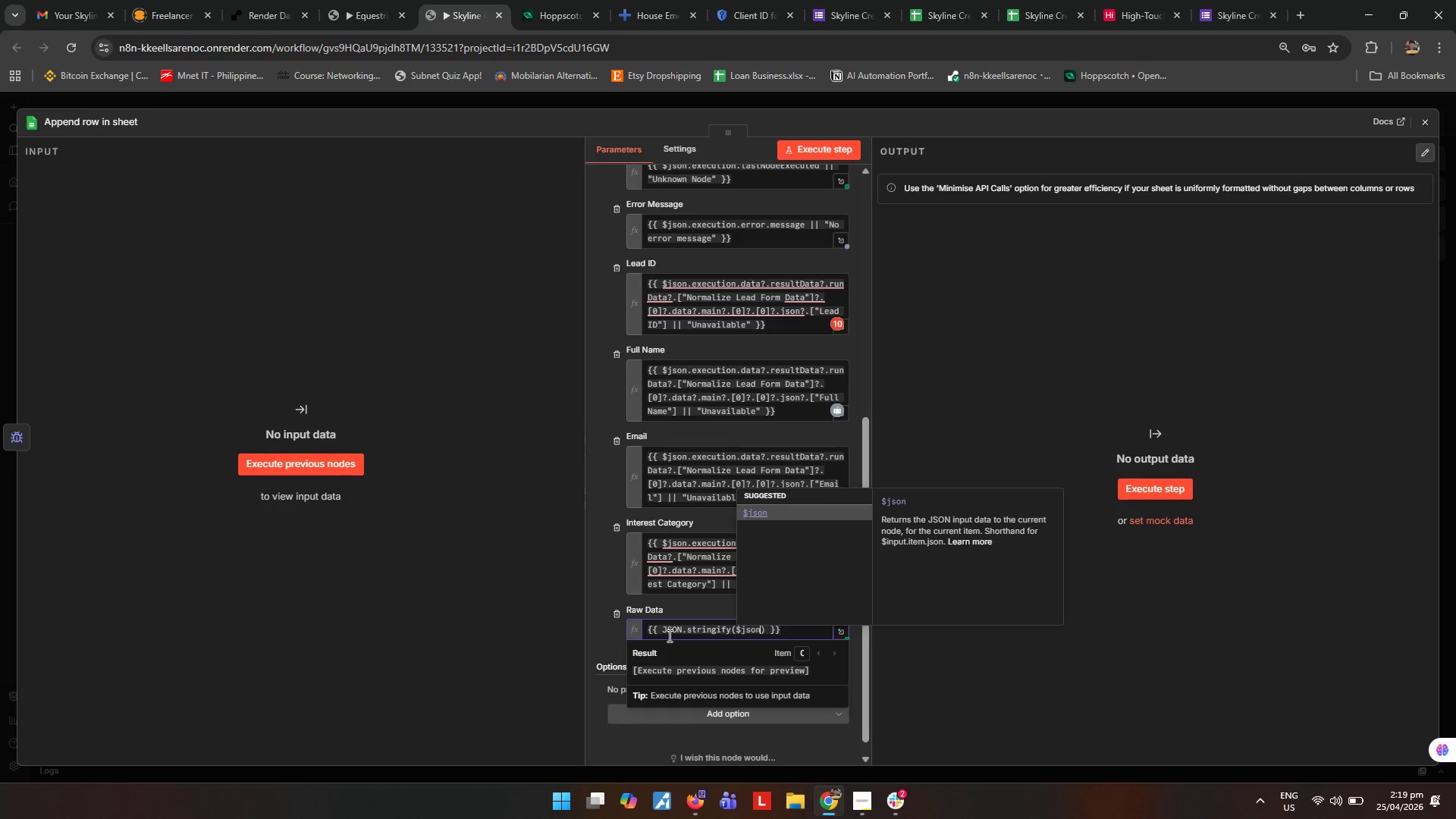 
key(ArrowRight)
 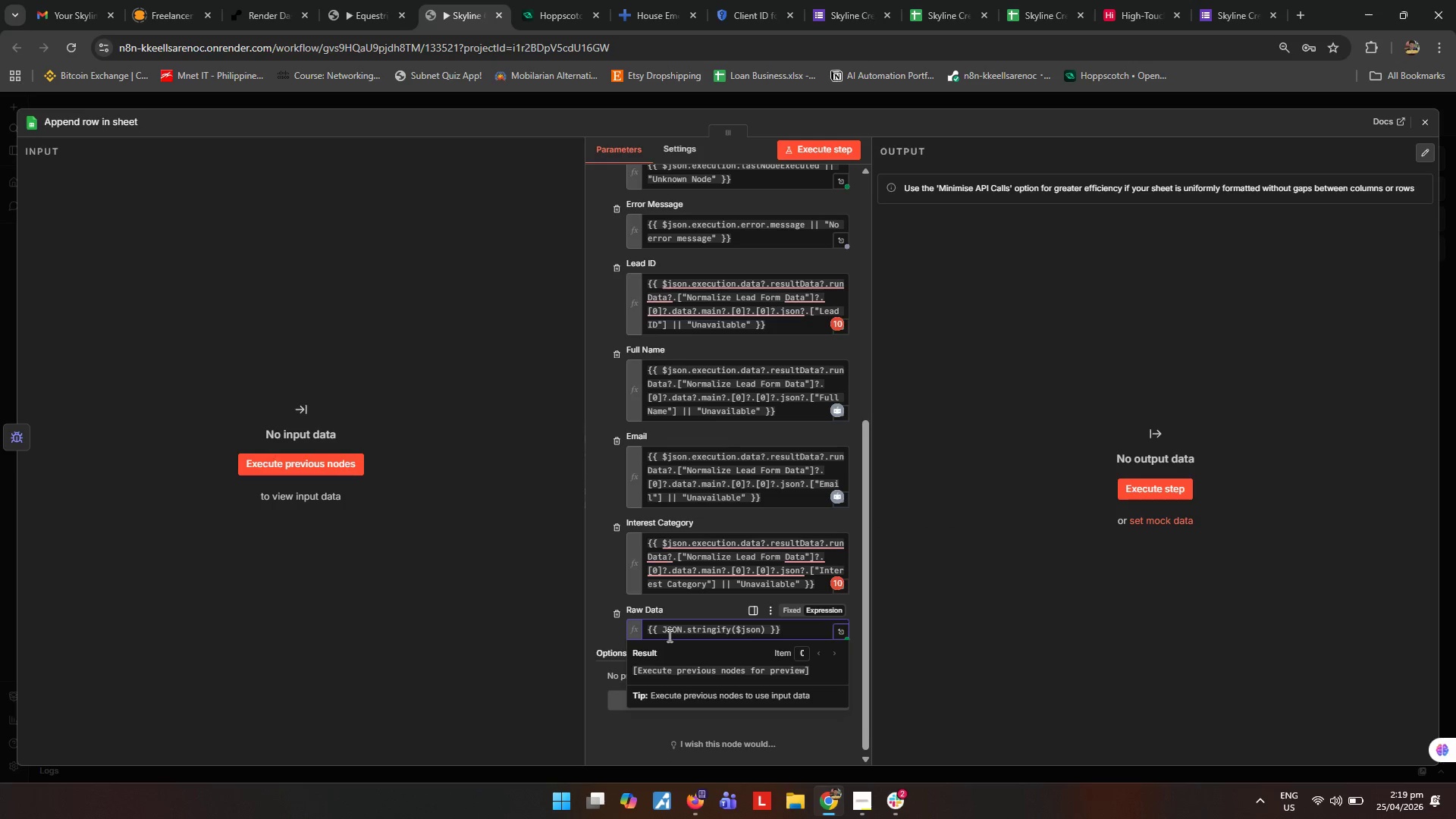 
type(.slice(0, 45000)
 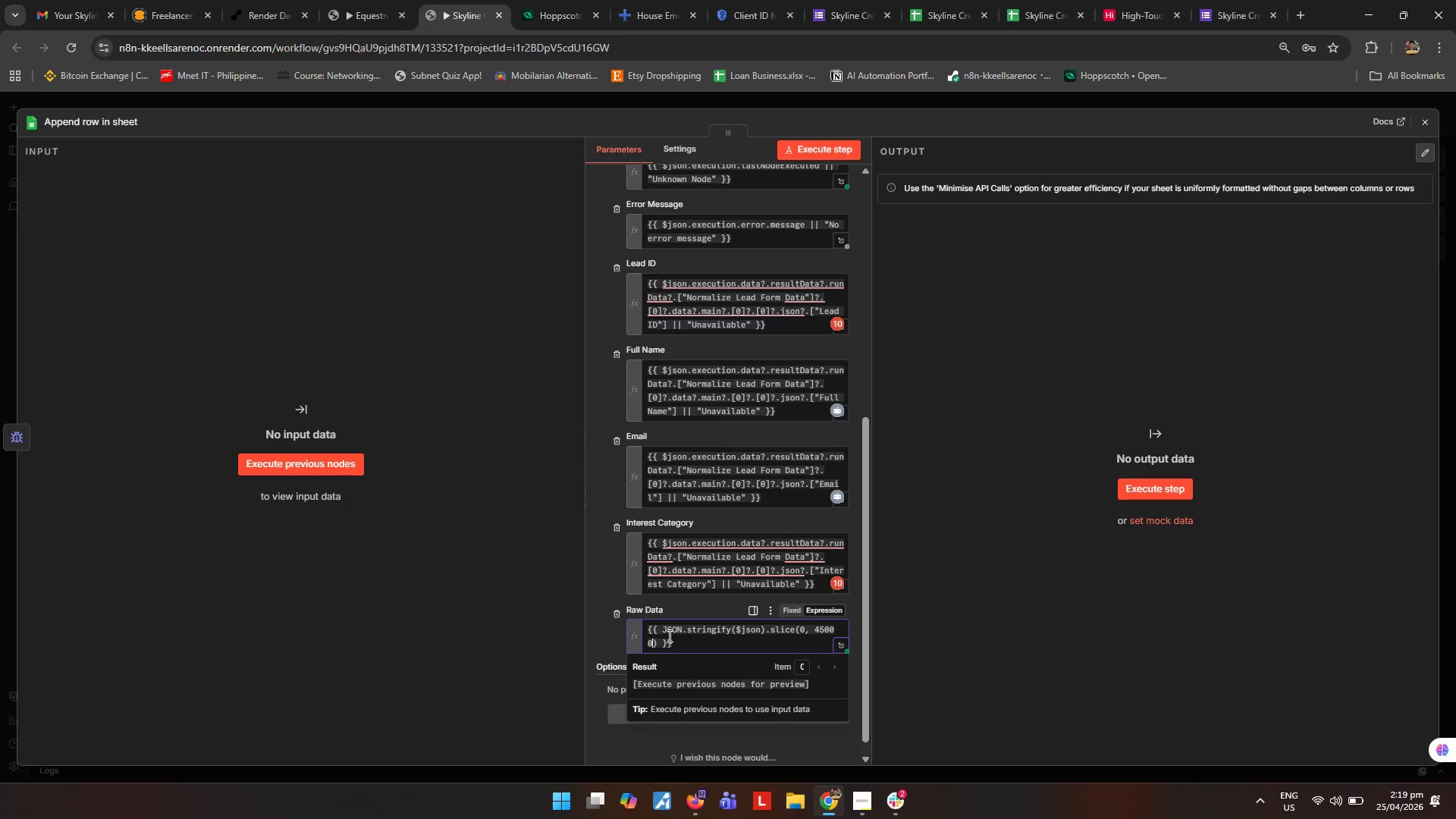 
left_click([919, 613])
 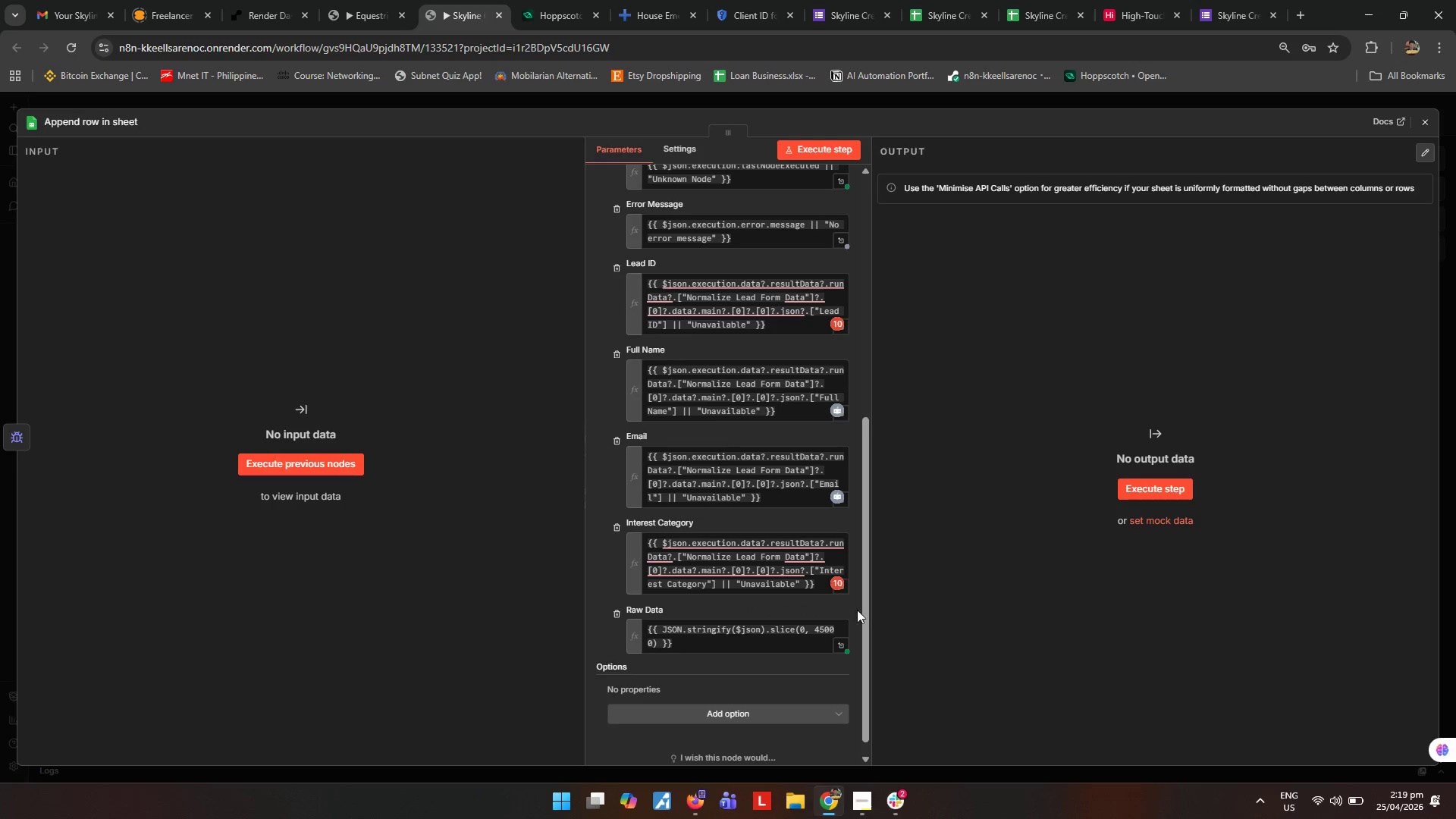 
scroll: coordinate [757, 580], scroll_direction: down, amount: 3.0
 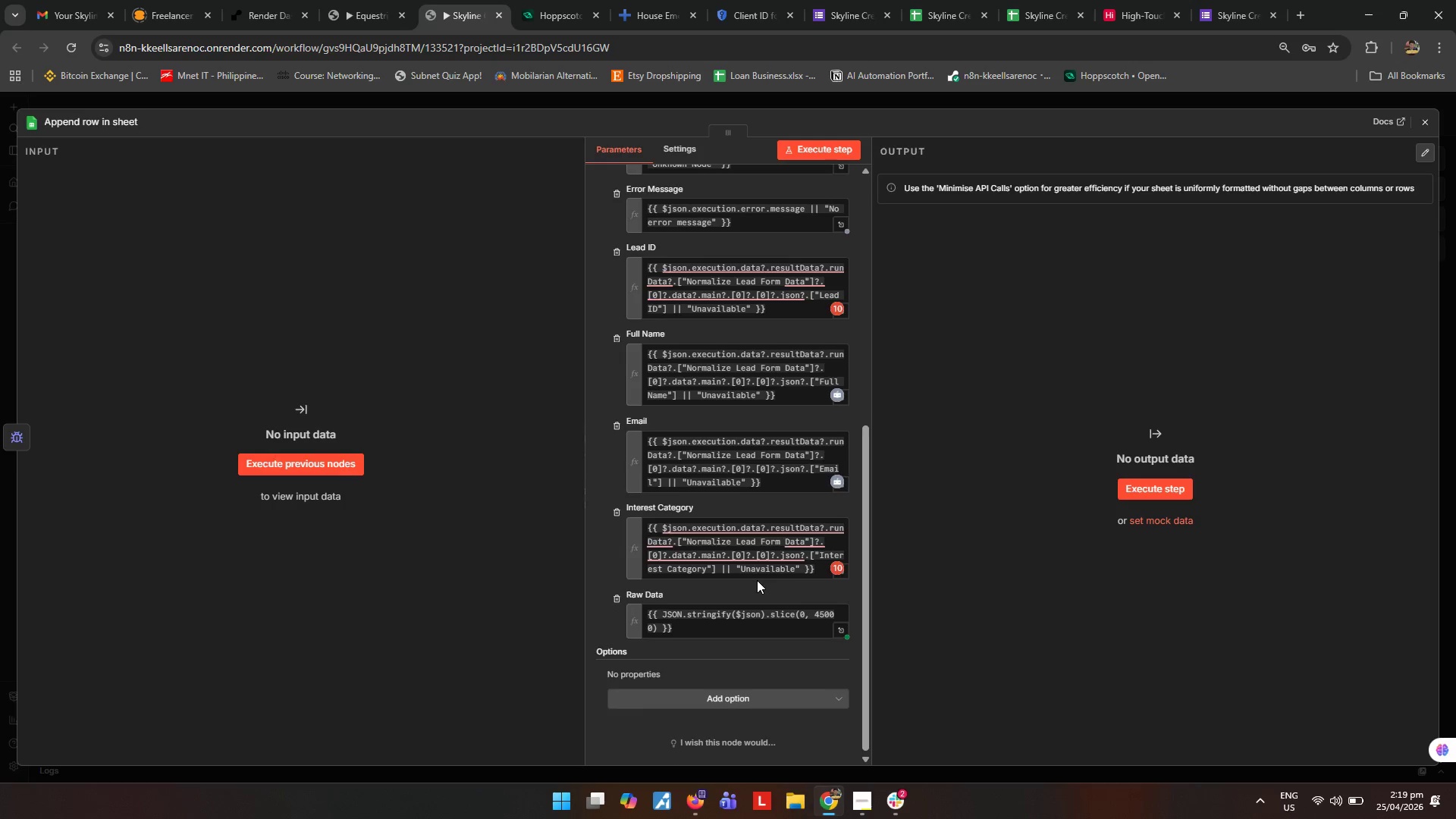 
scroll: coordinate [752, 566], scroll_direction: up, amount: 8.0
 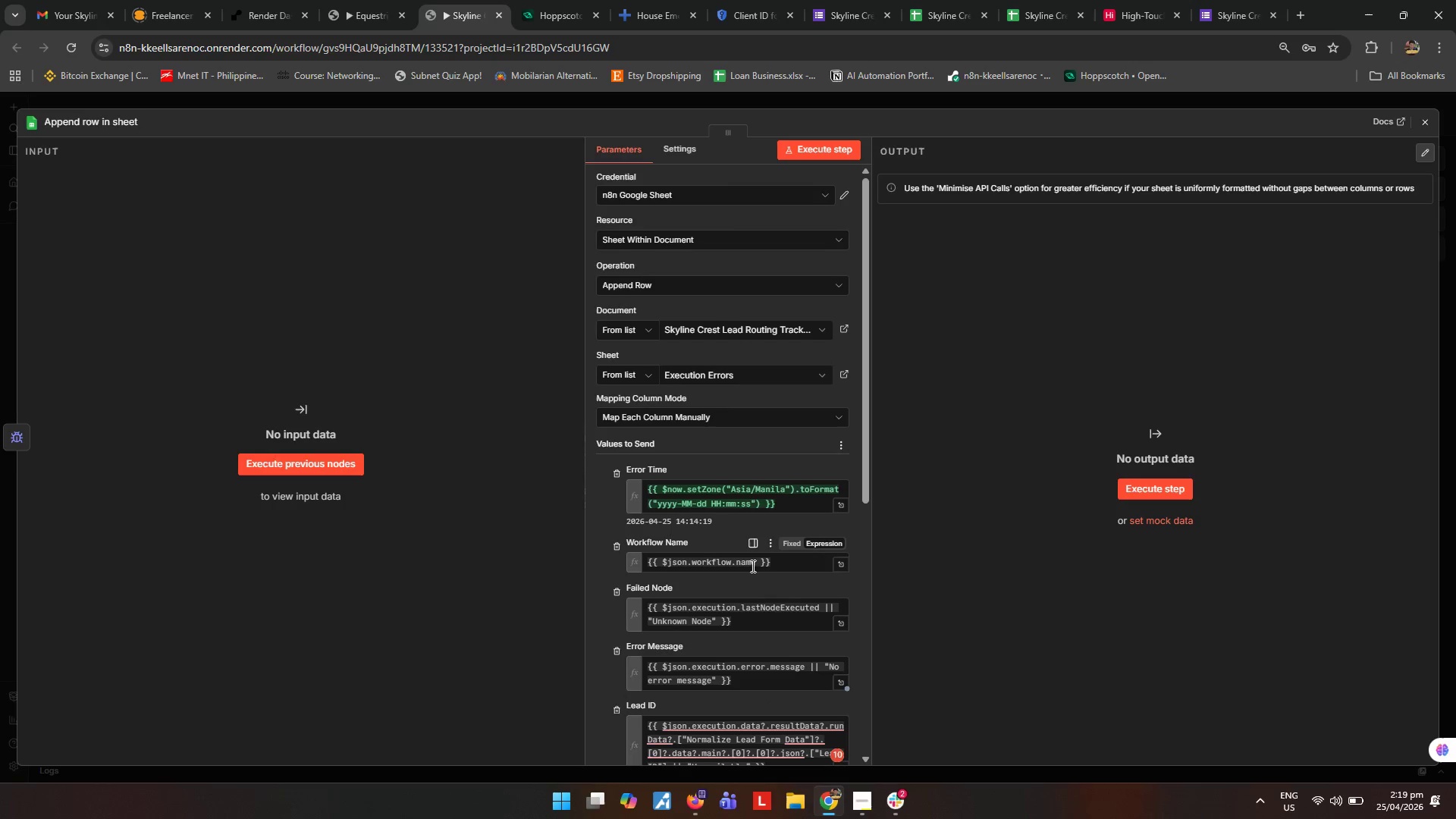 
scroll: coordinate [754, 561], scroll_direction: down, amount: 7.0
 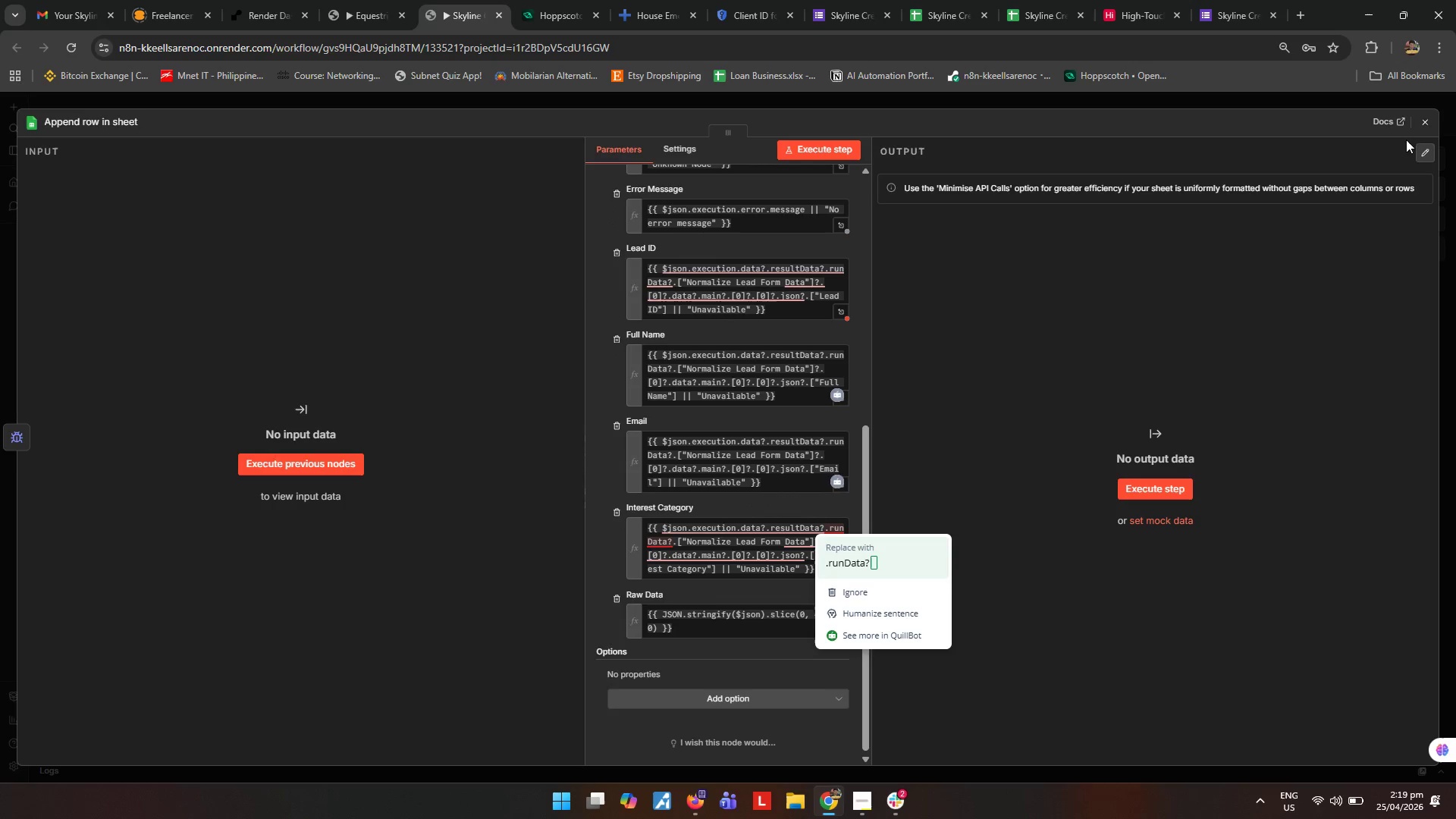 
left_click([1429, 125])
 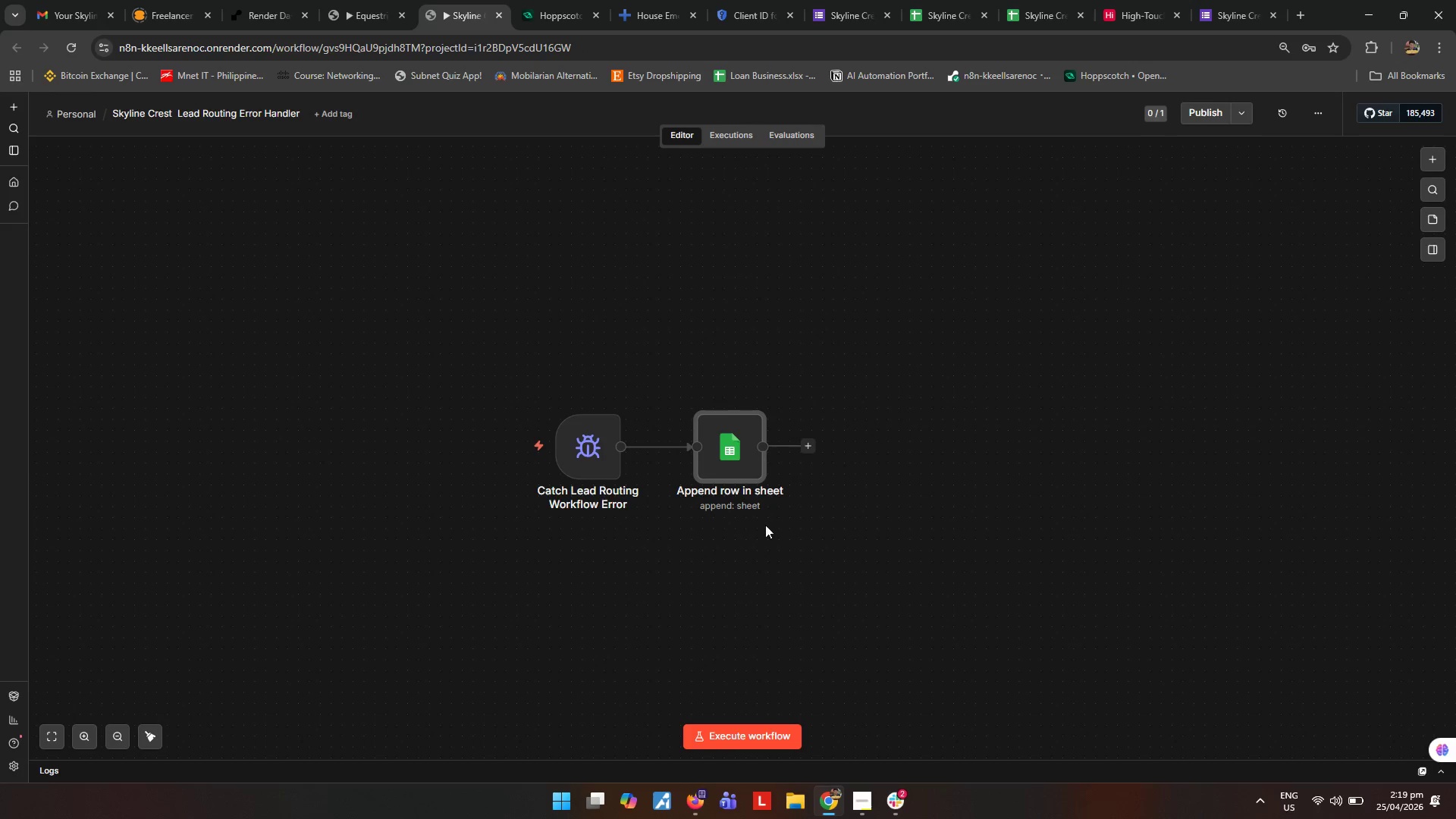 
left_click([766, 577])
 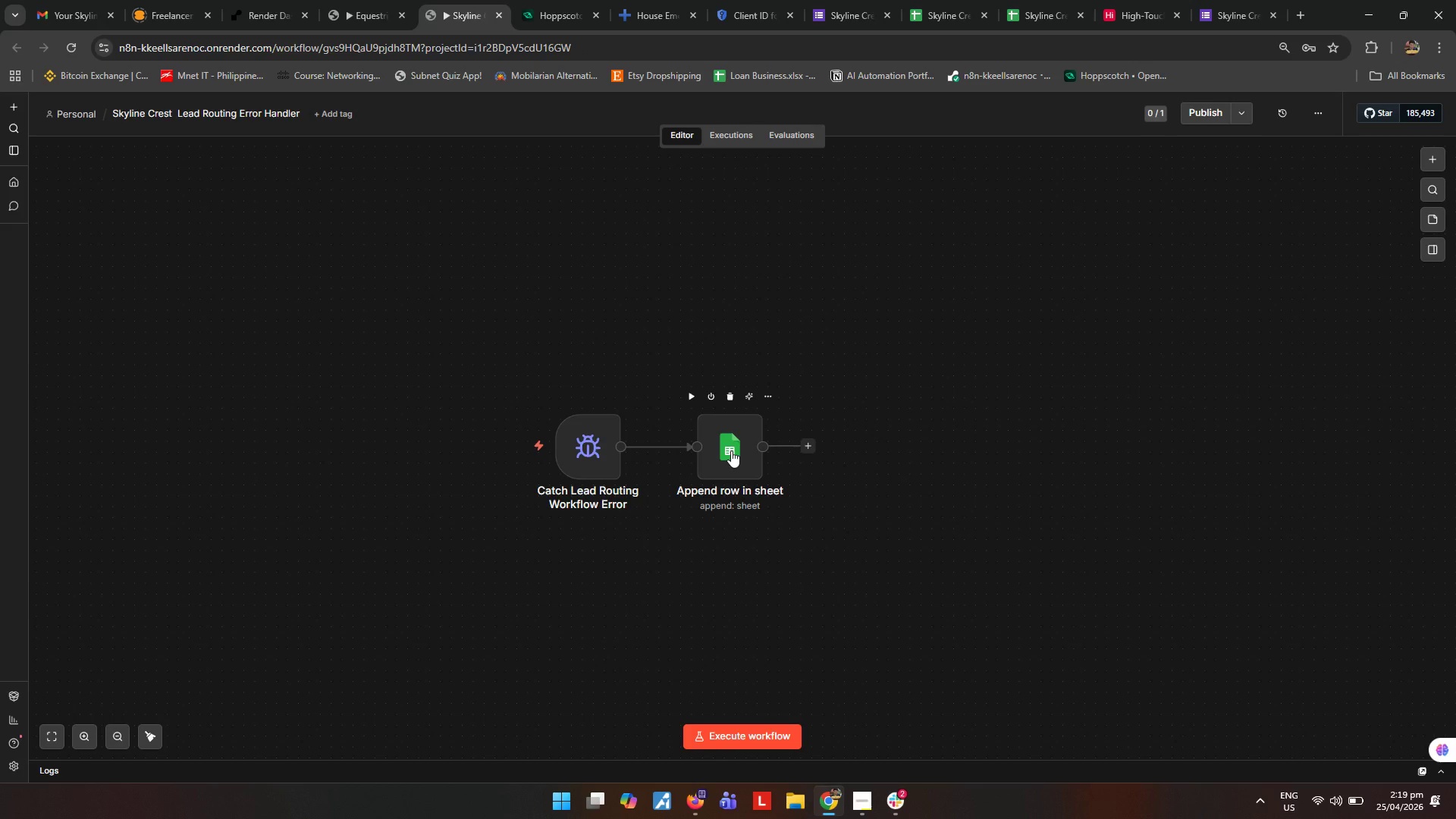 
left_click([731, 450])
 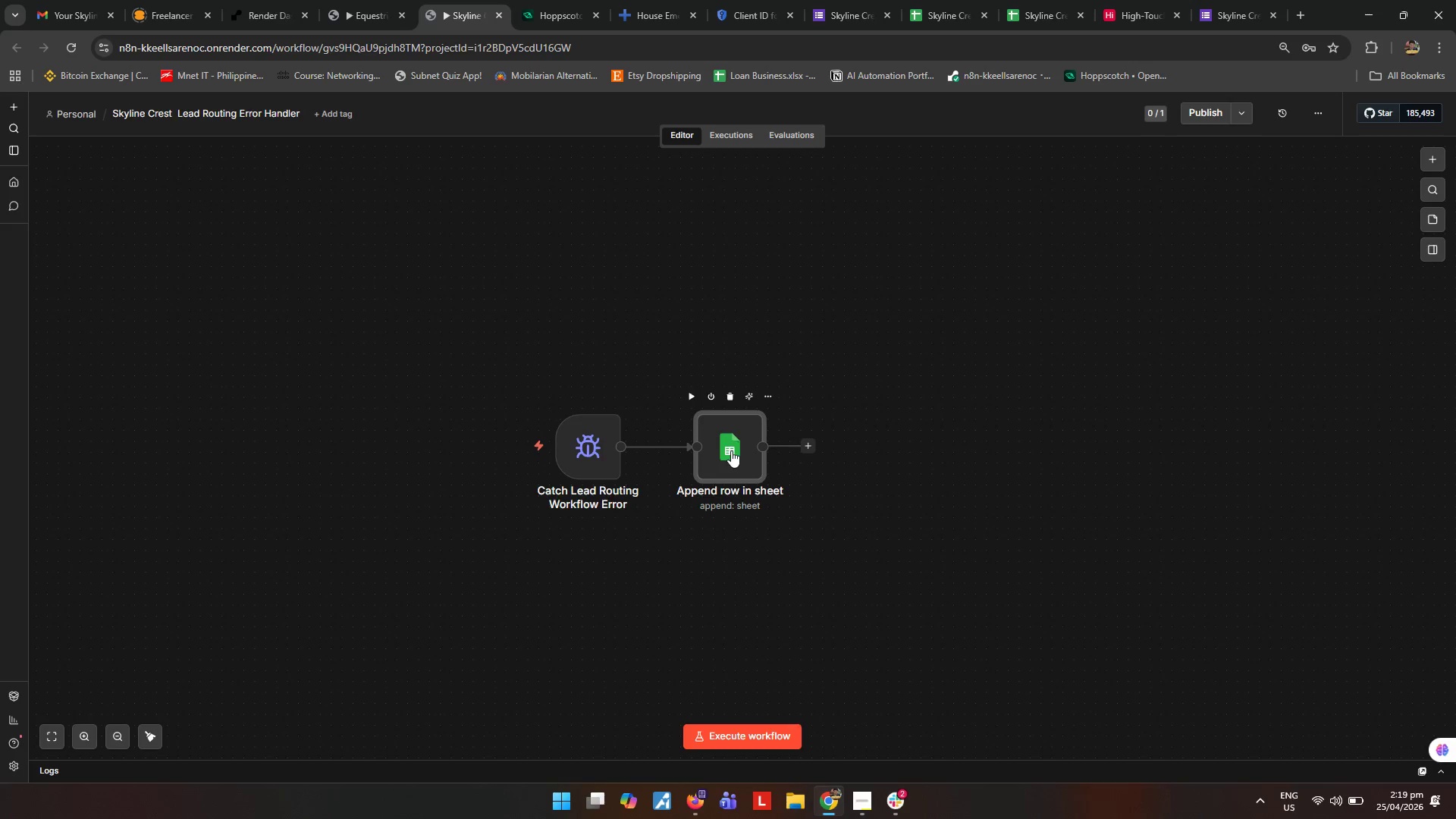 
type([F2]Ca)
key(Backspace)
key(Backspace)
 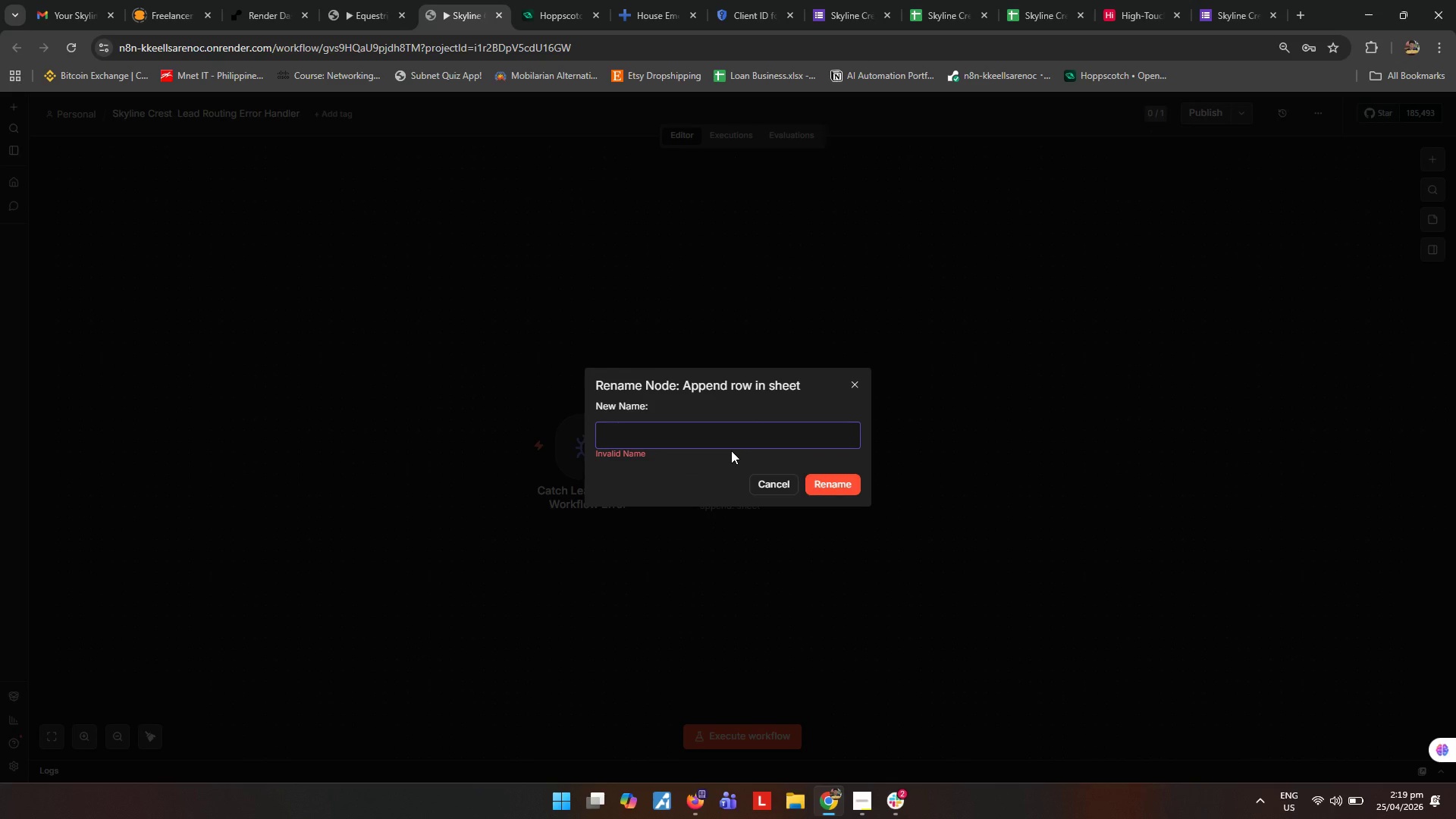 
wait(5.28)
 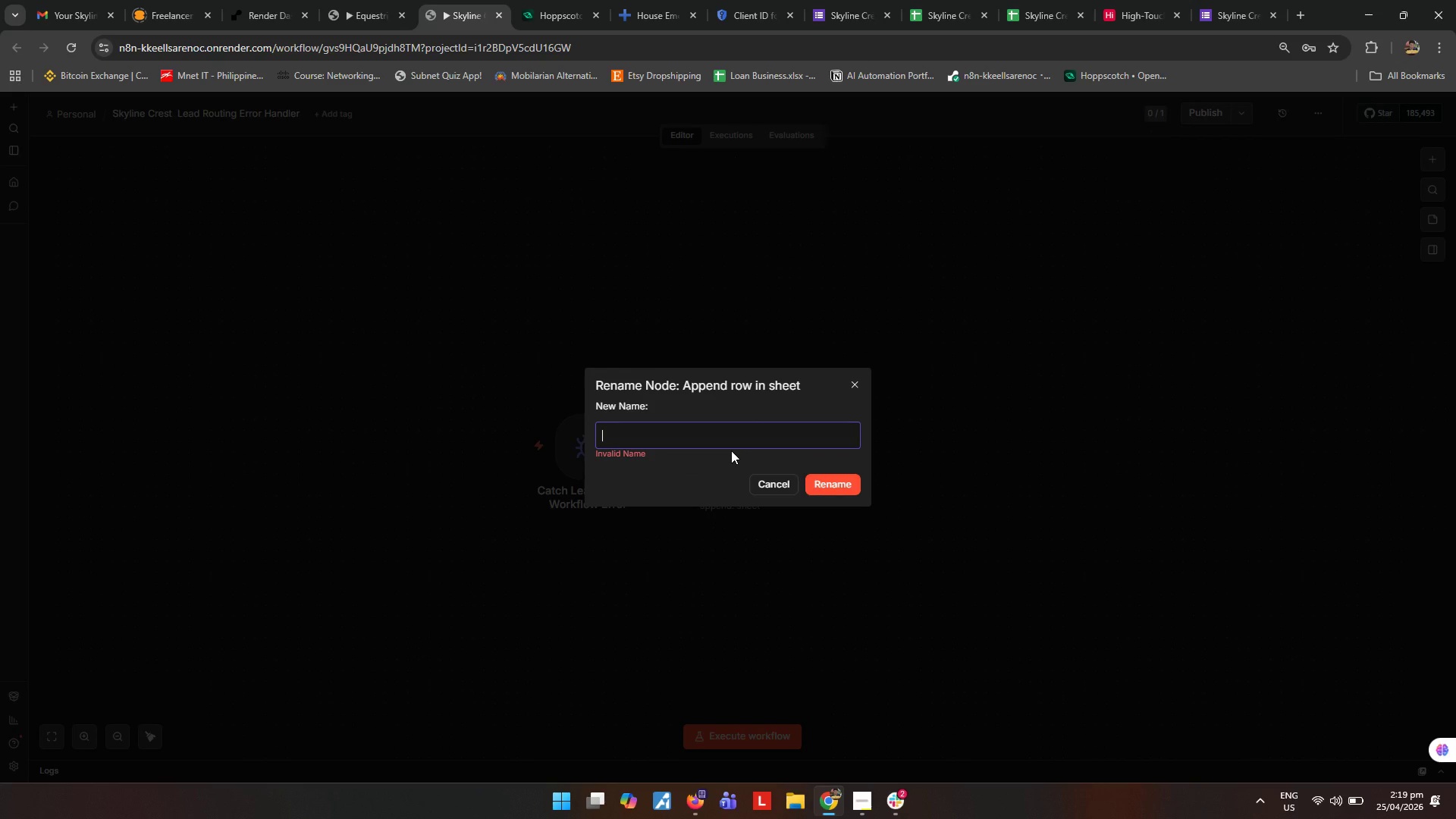 
type(Log Lead Routing Error To Sheet)
 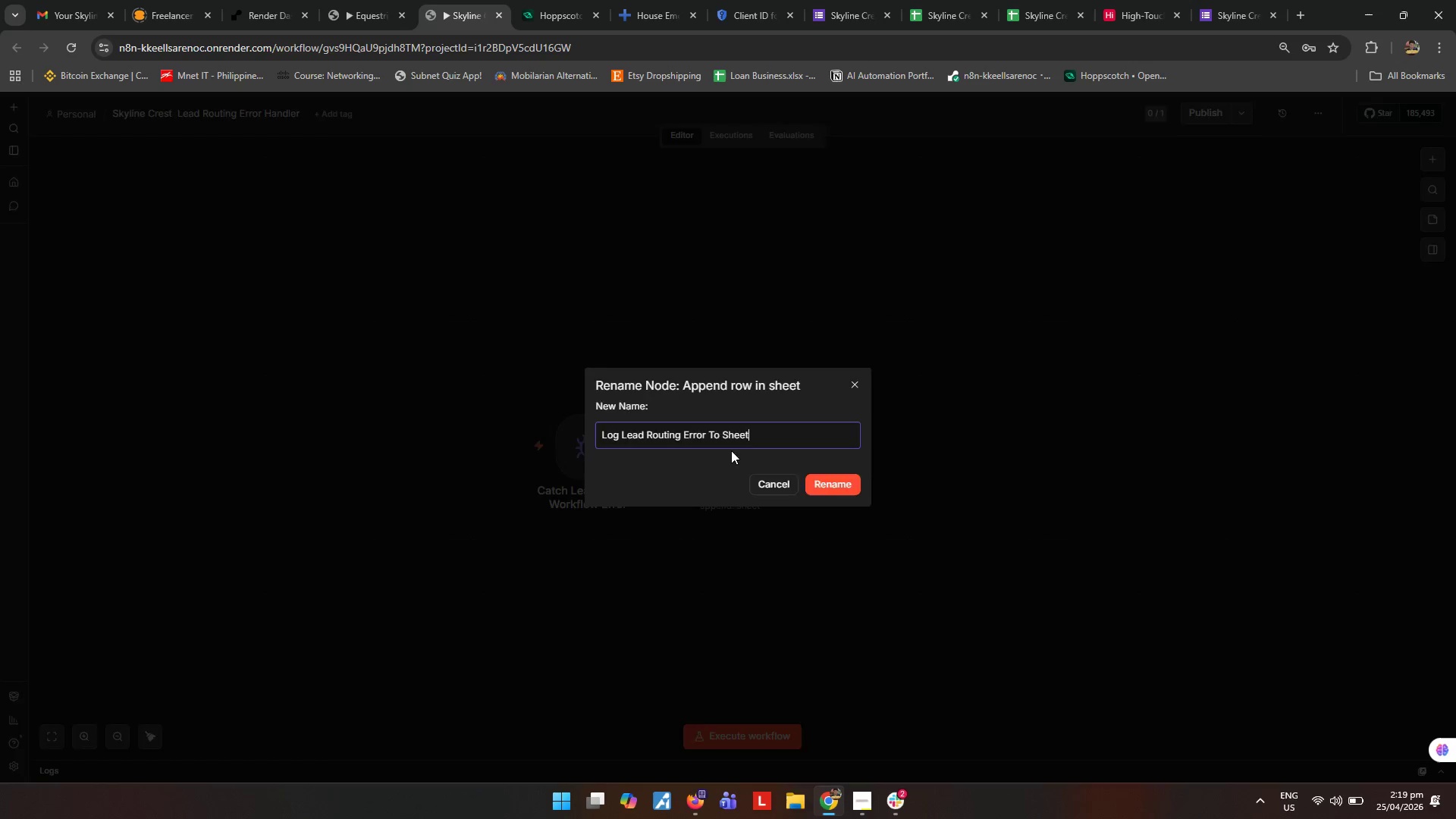 
key(Enter)
 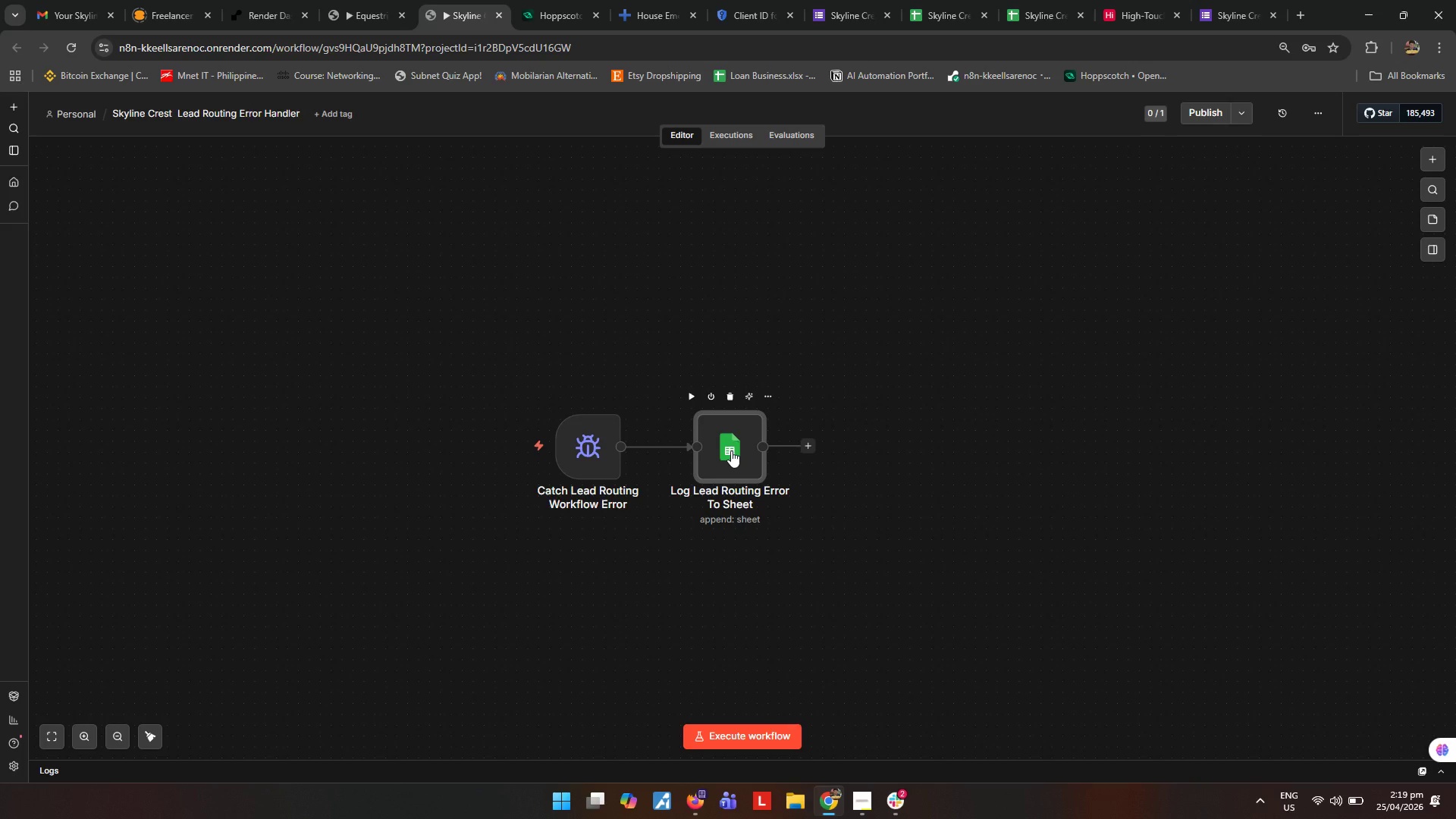 
wait(7.19)
 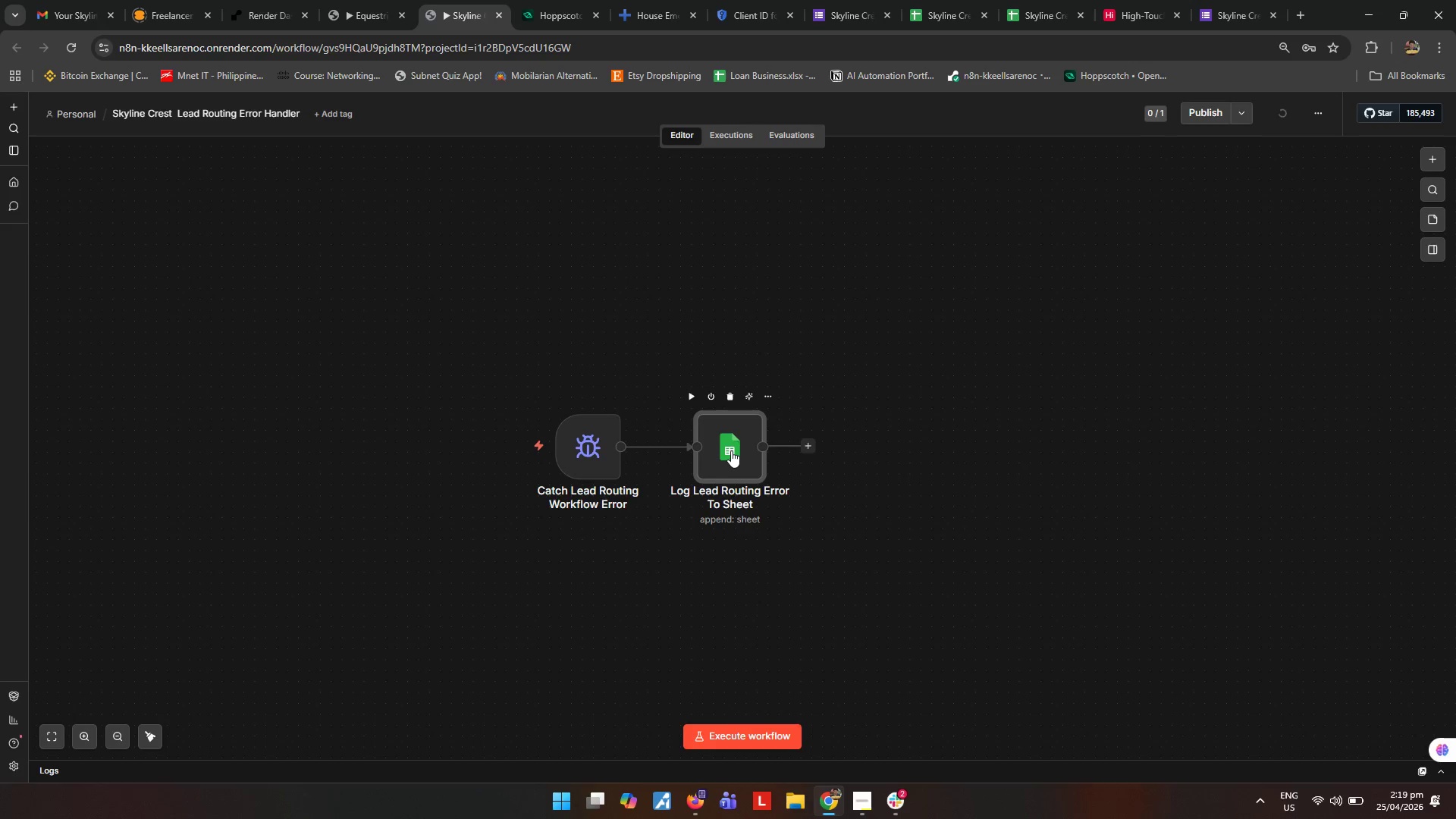 
left_click([839, 273])
 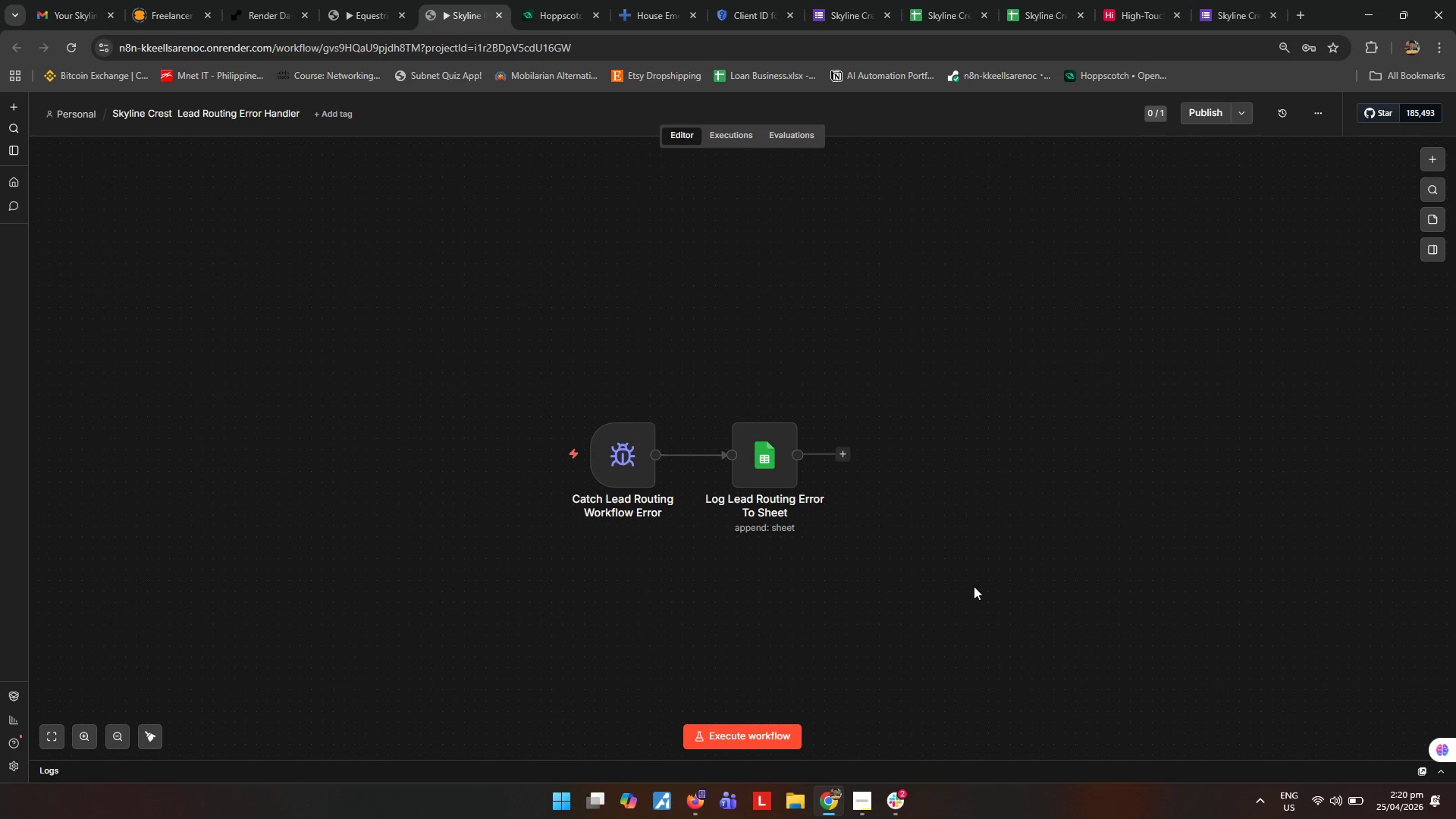 
left_click([898, 793])
 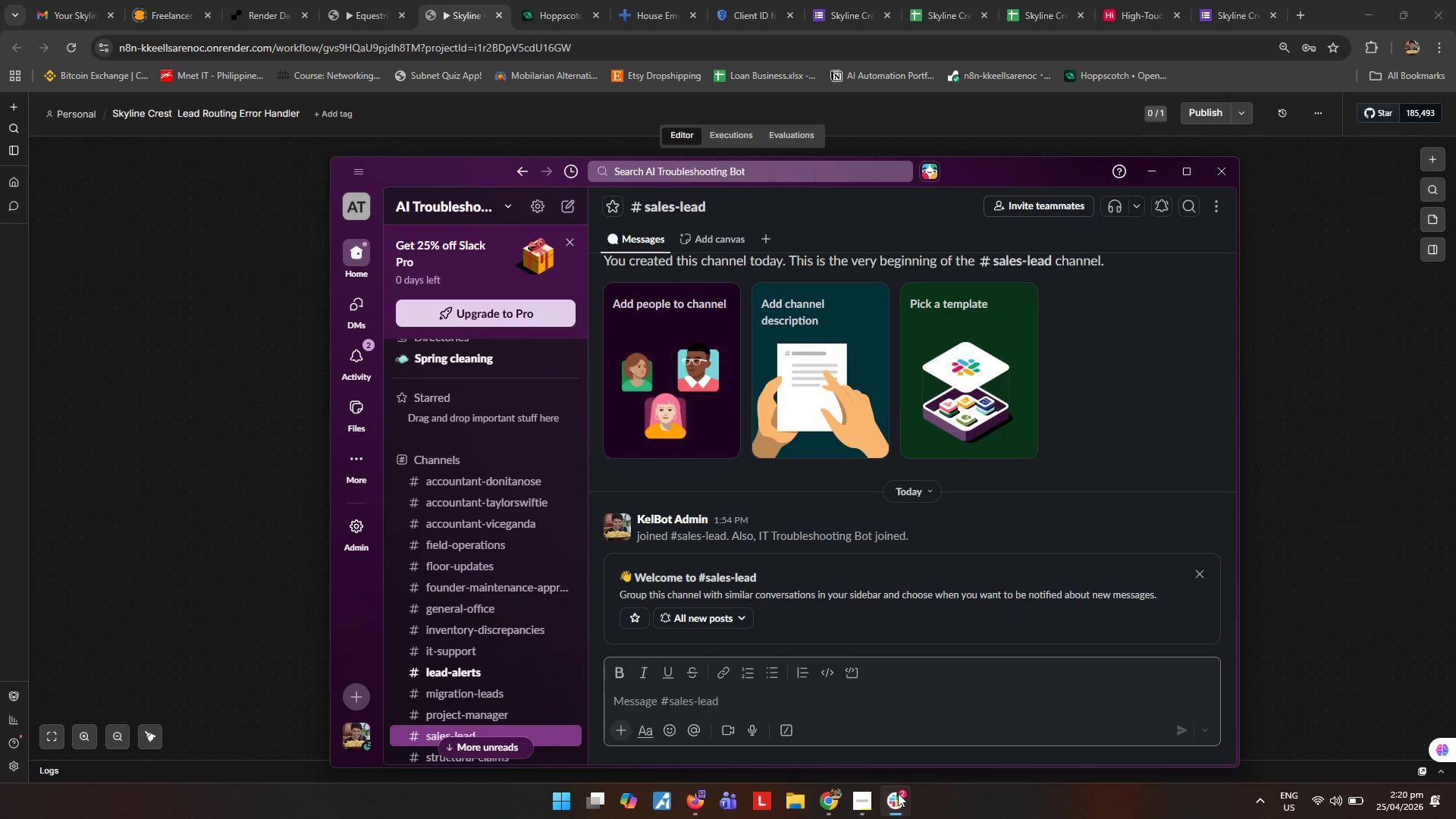 
left_click([898, 793])
 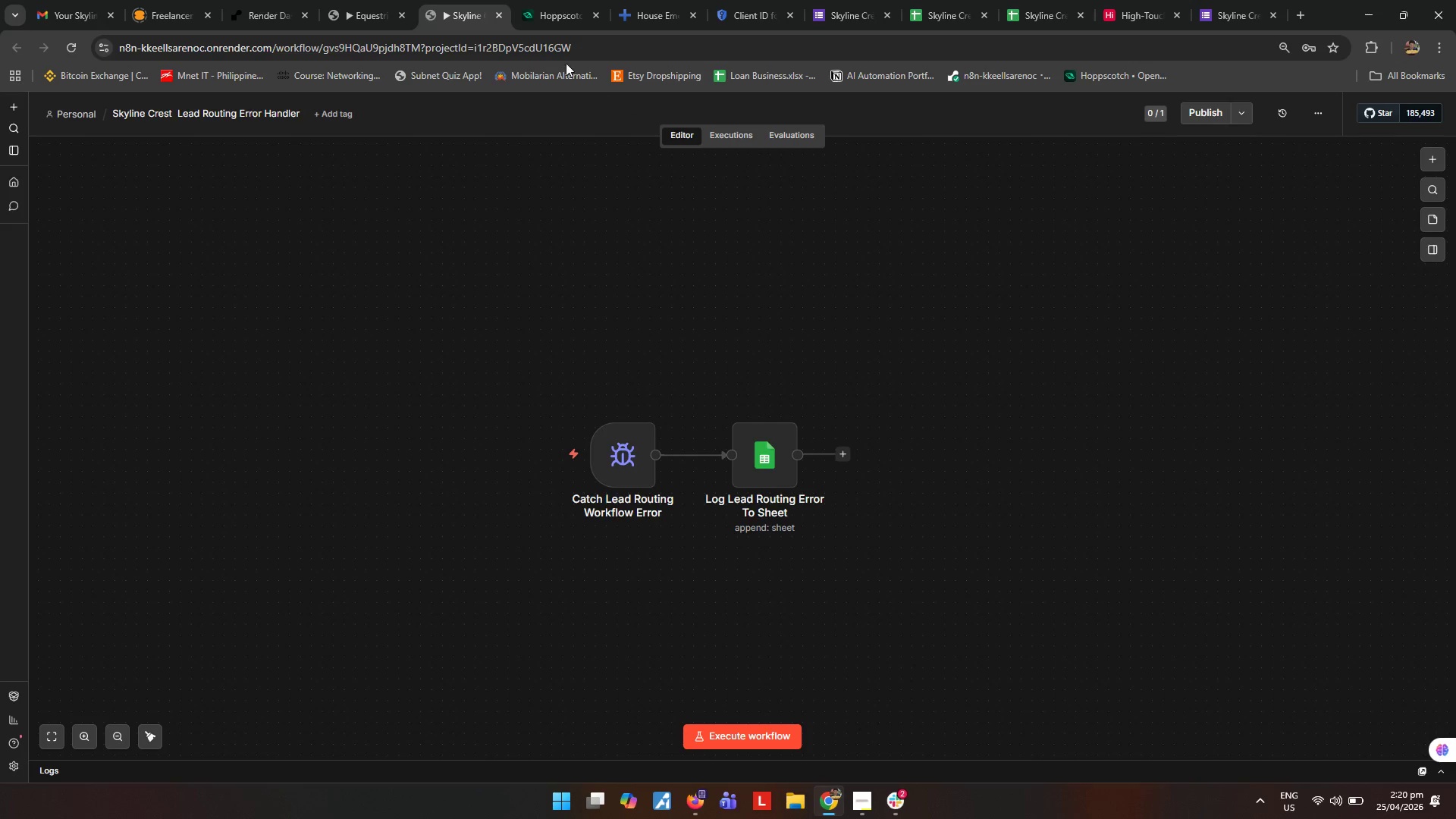 
mouse_move([359, 8])
 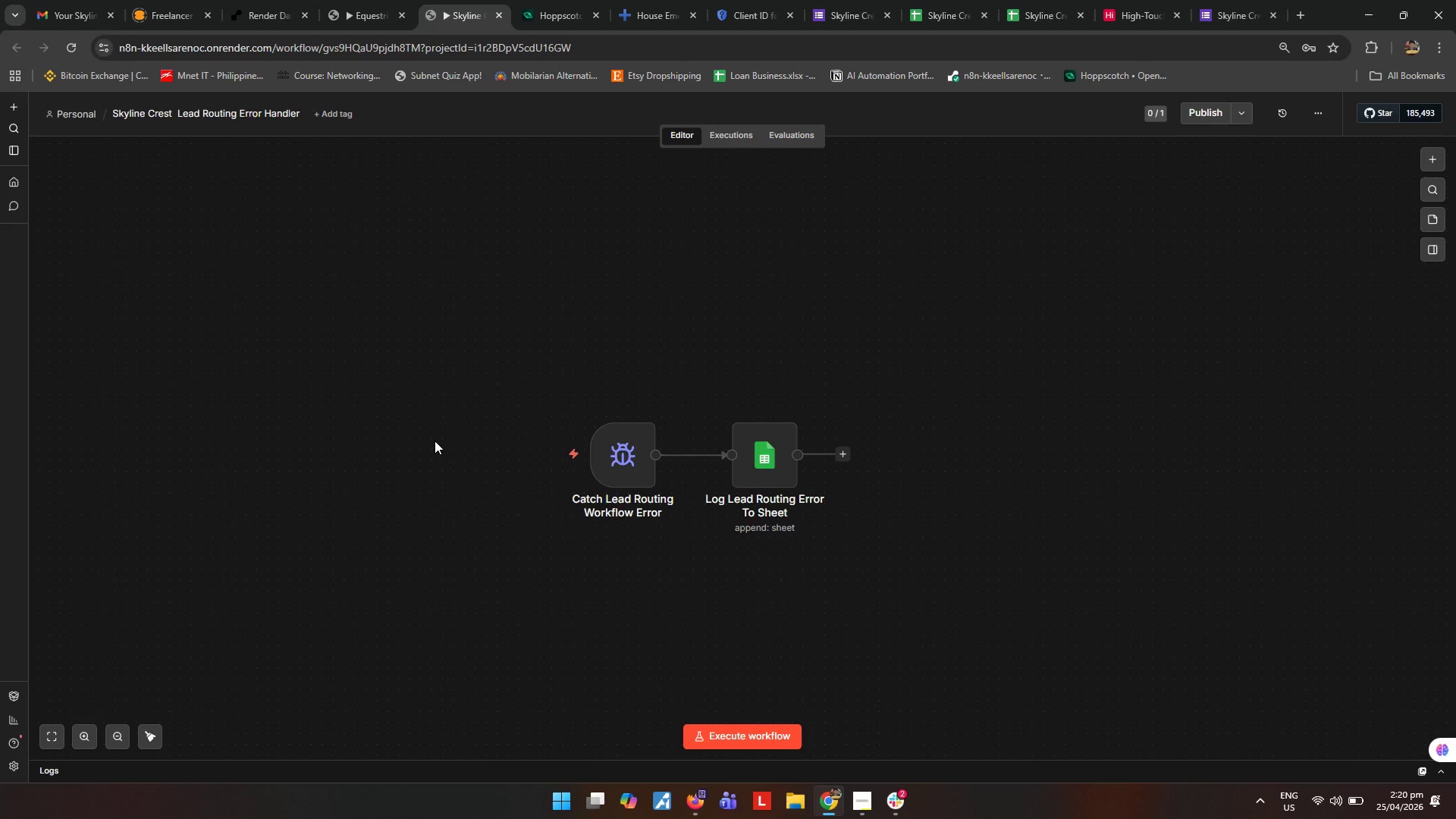 
wait(14.54)
 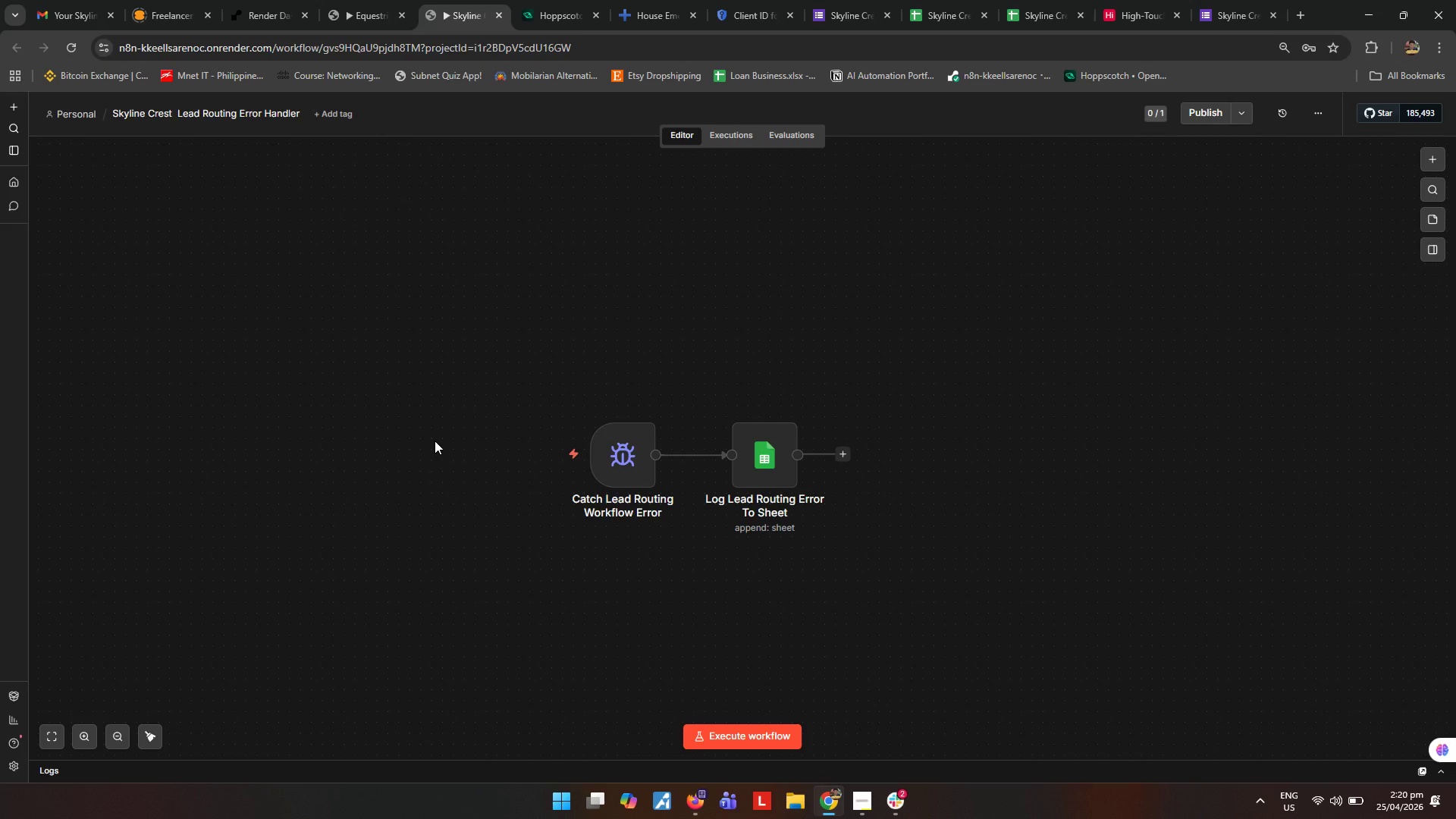 
left_click_drag(start_coordinate=[519, 328], to_coordinate=[525, 284])
 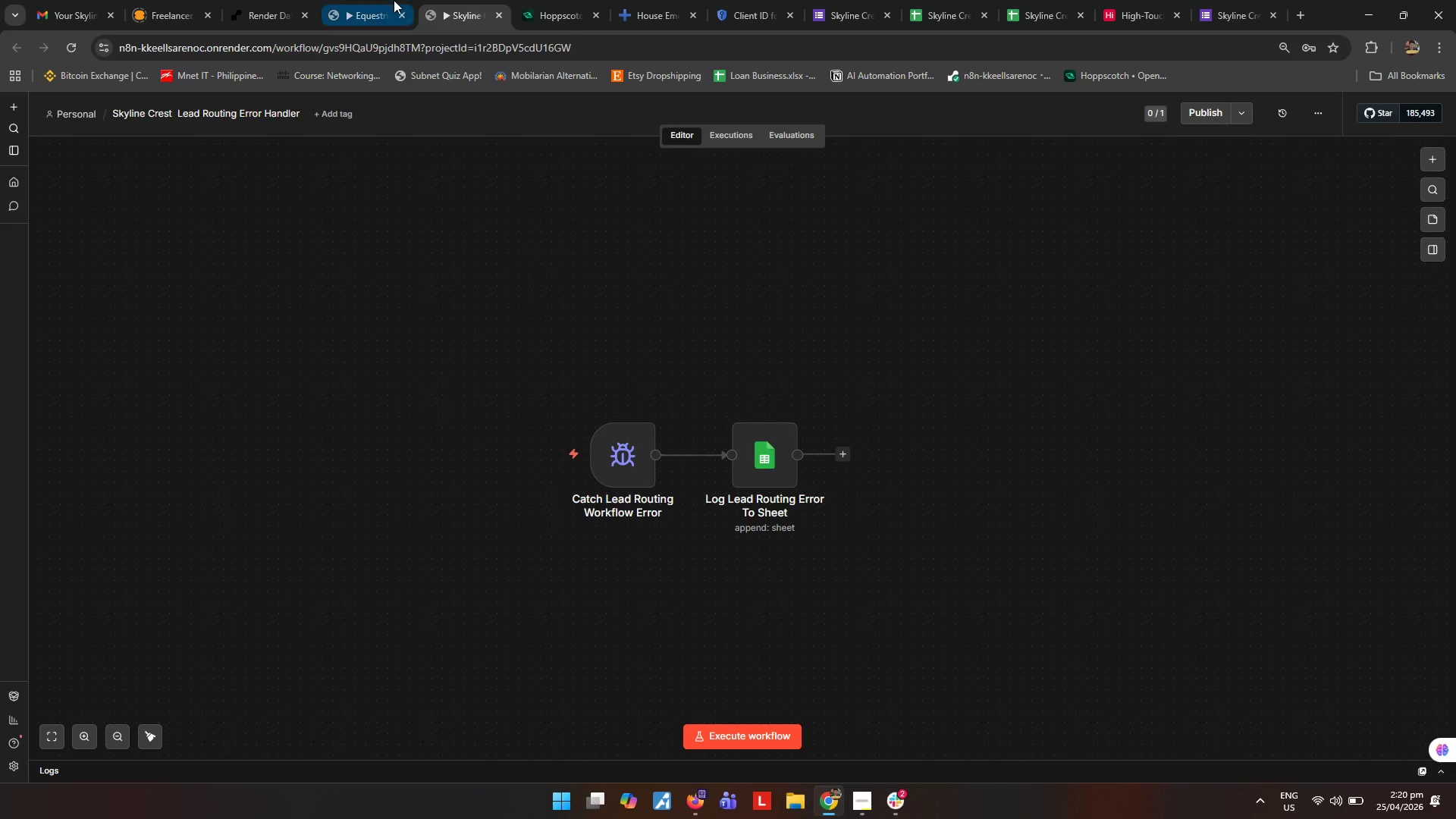 
left_click([387, 0])
 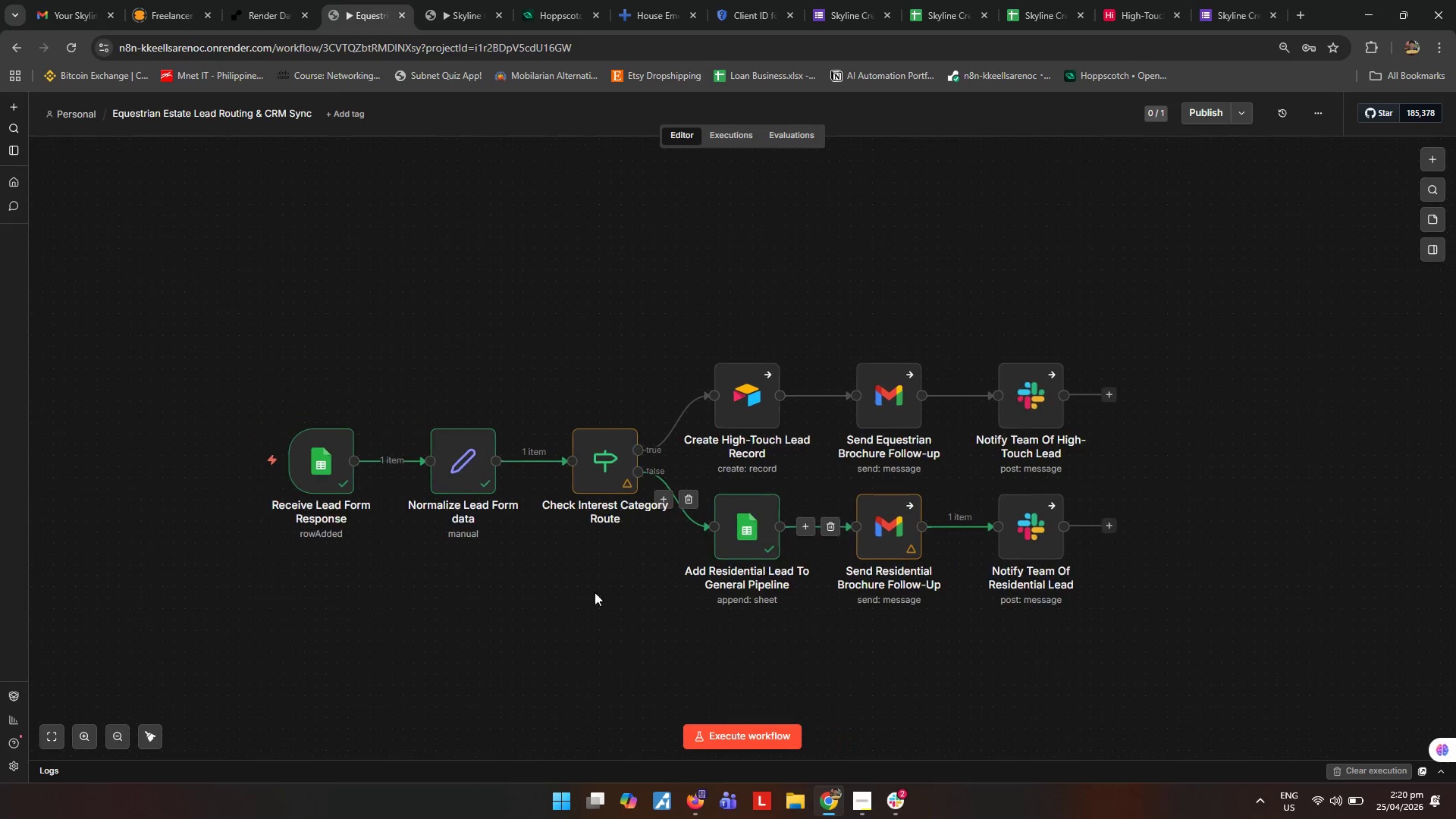 
left_click([753, 736])
 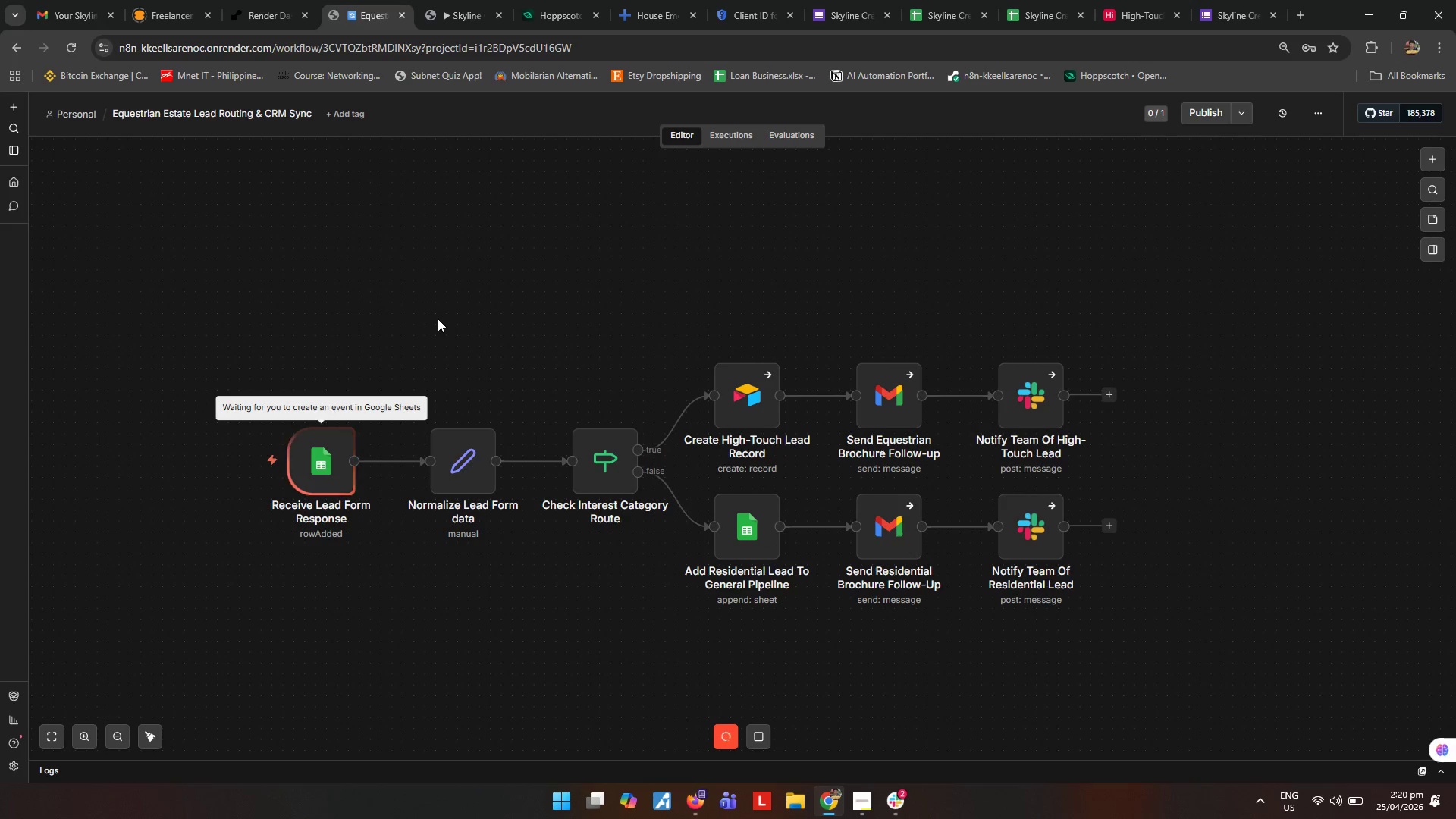 
left_click([1147, 13])
 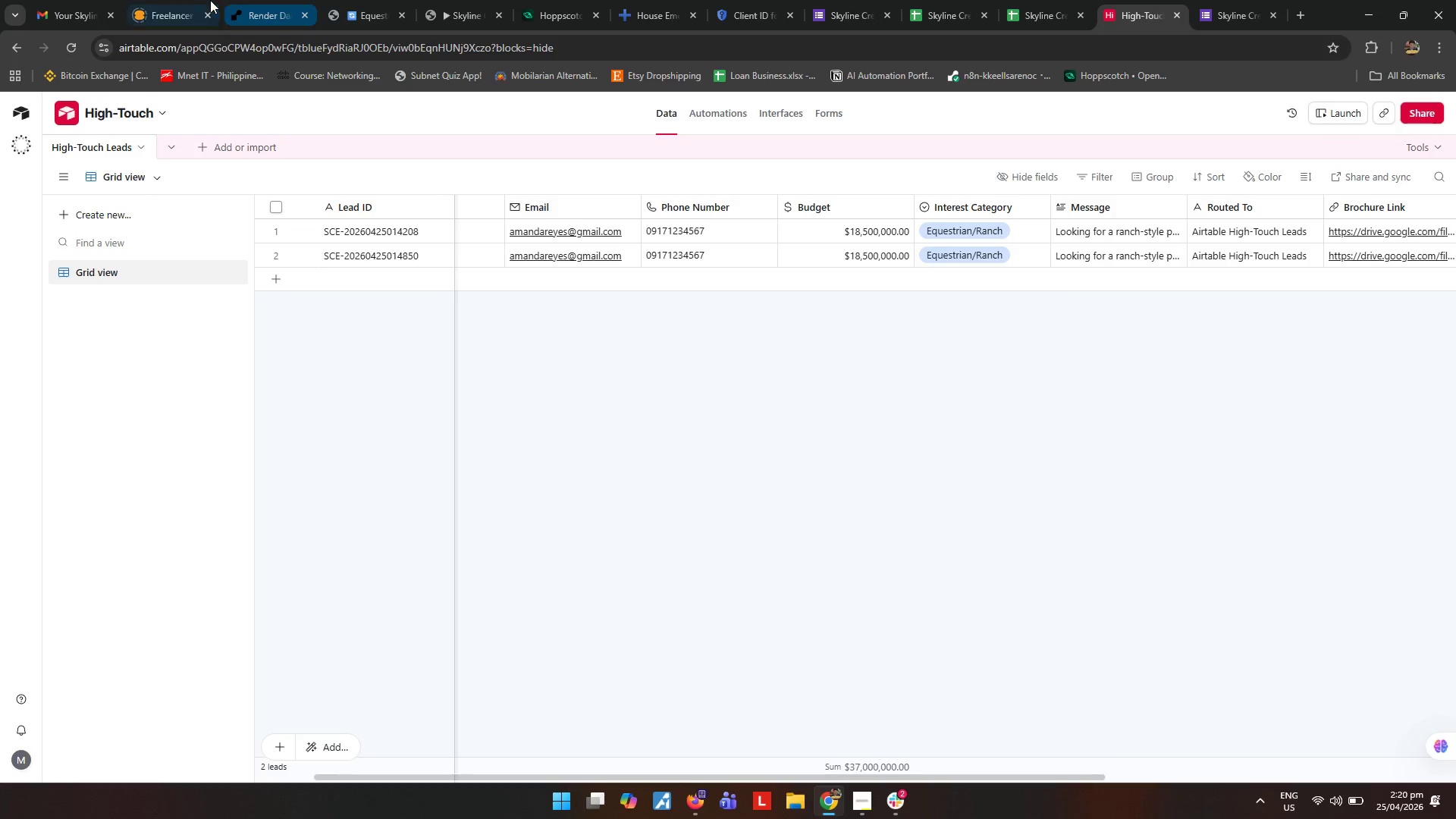 
left_click([373, 8])
 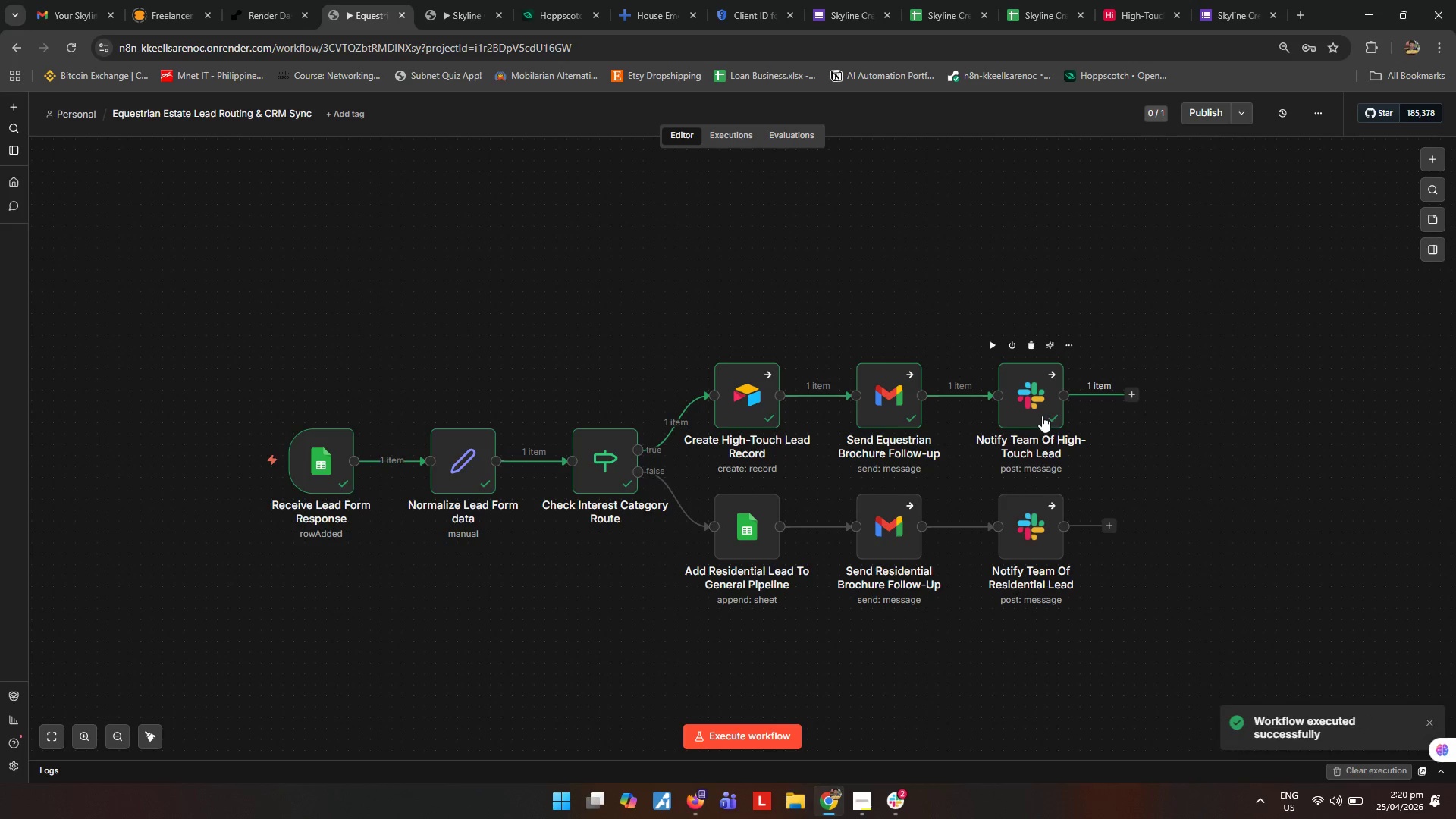 
left_click([1131, 0])
 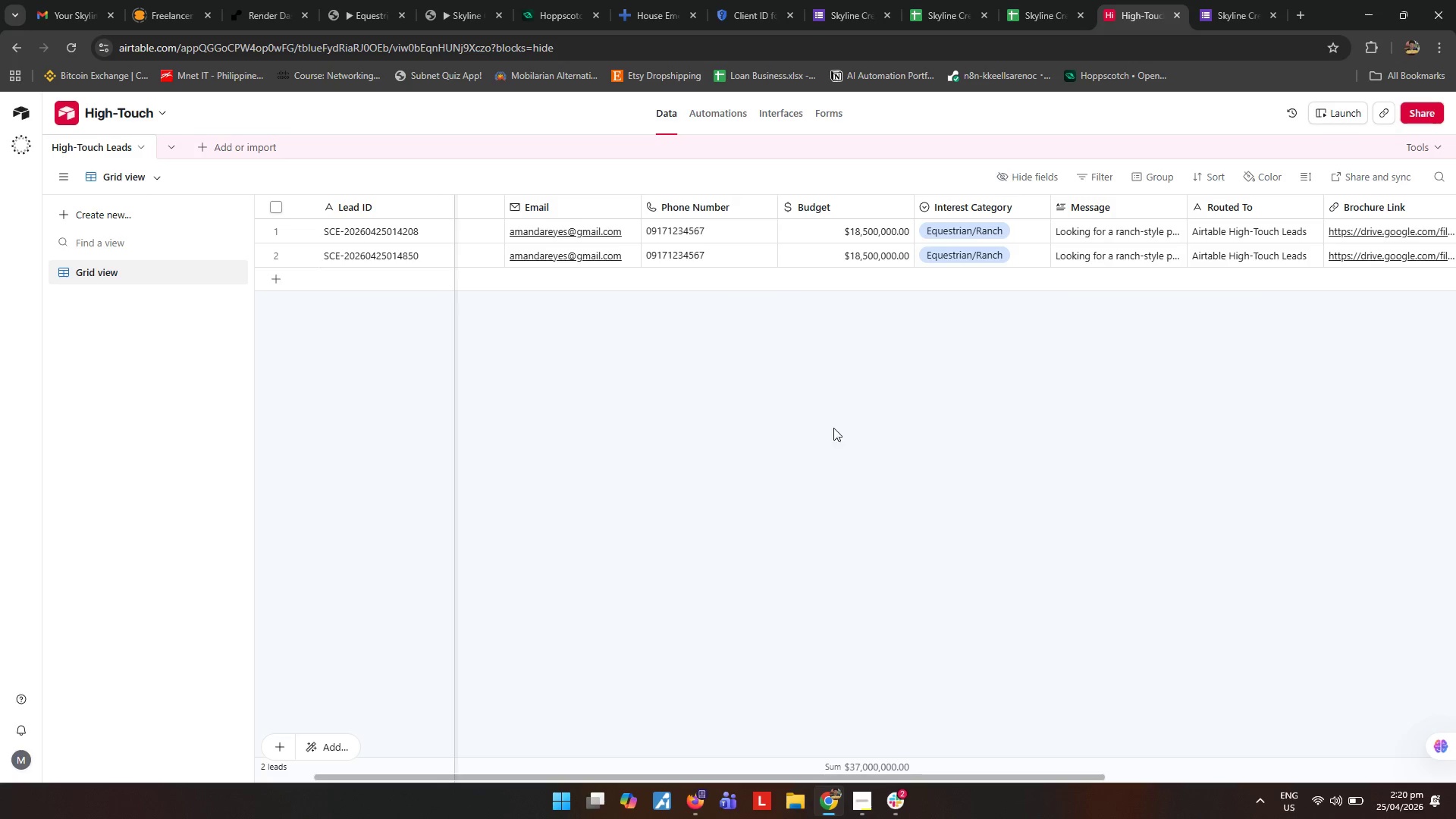 
left_click([797, 450])
 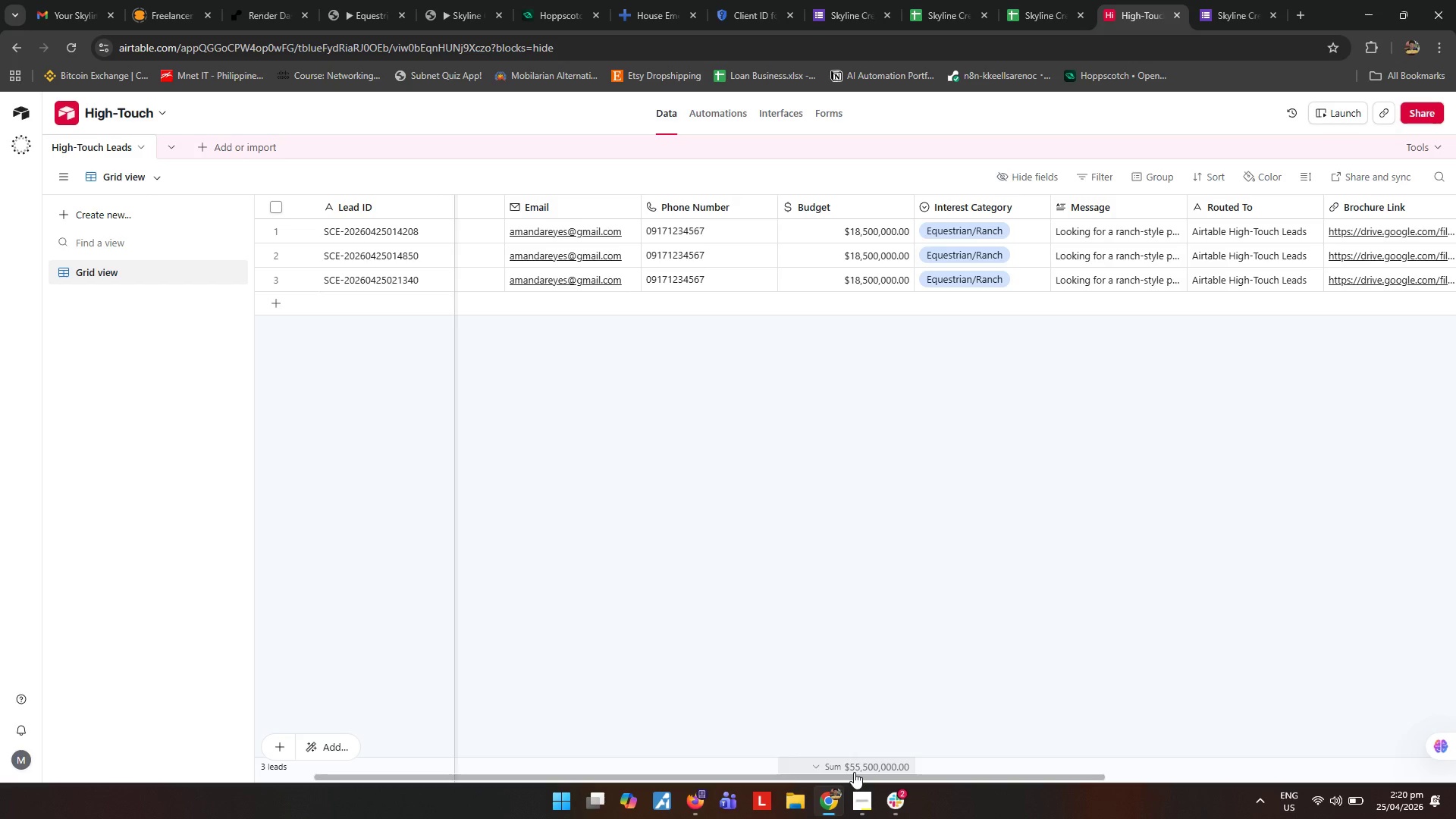 
left_click_drag(start_coordinate=[852, 777], to_coordinate=[742, 777])
 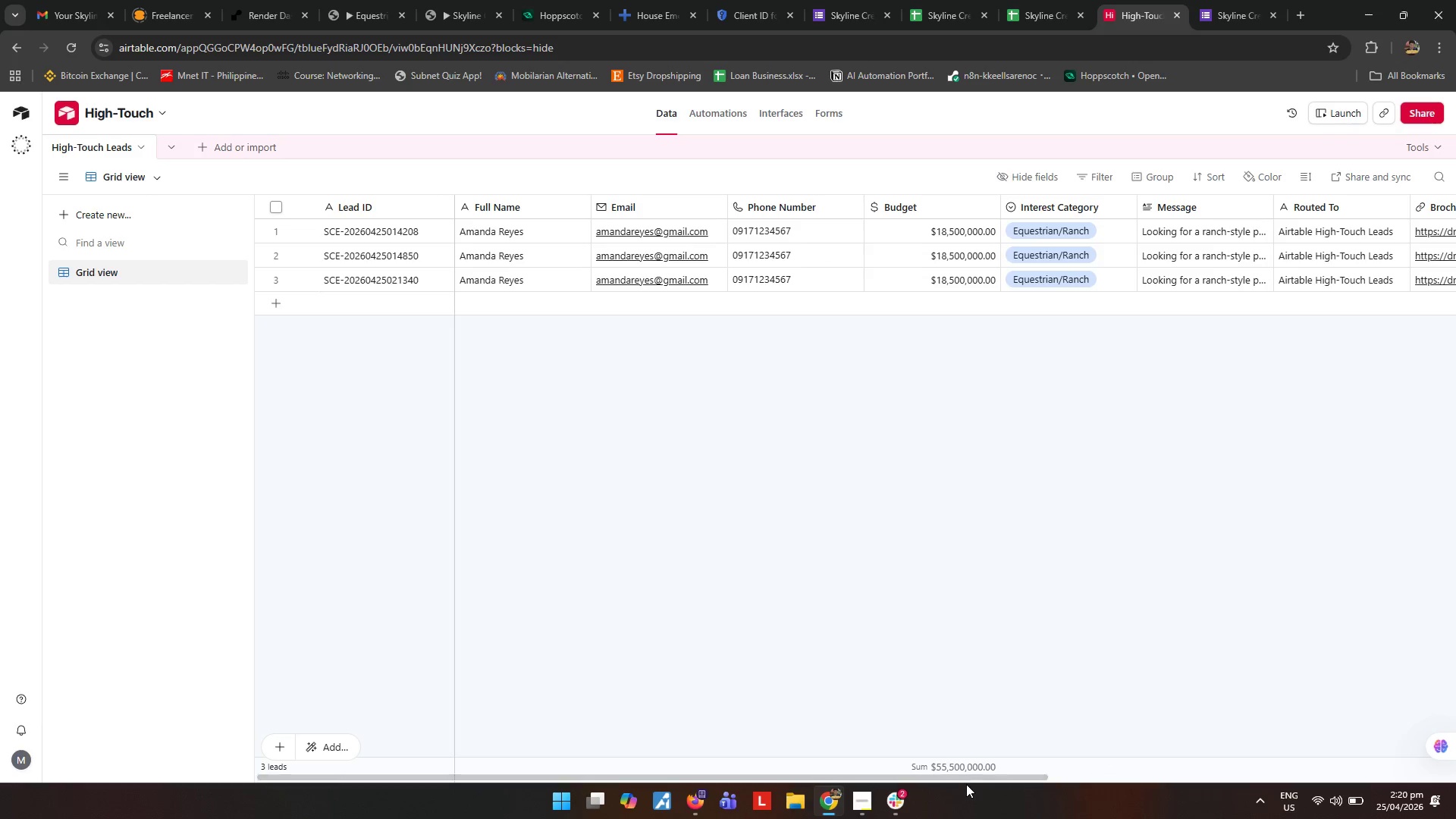 
left_click_drag(start_coordinate=[966, 779], to_coordinate=[877, 765])
 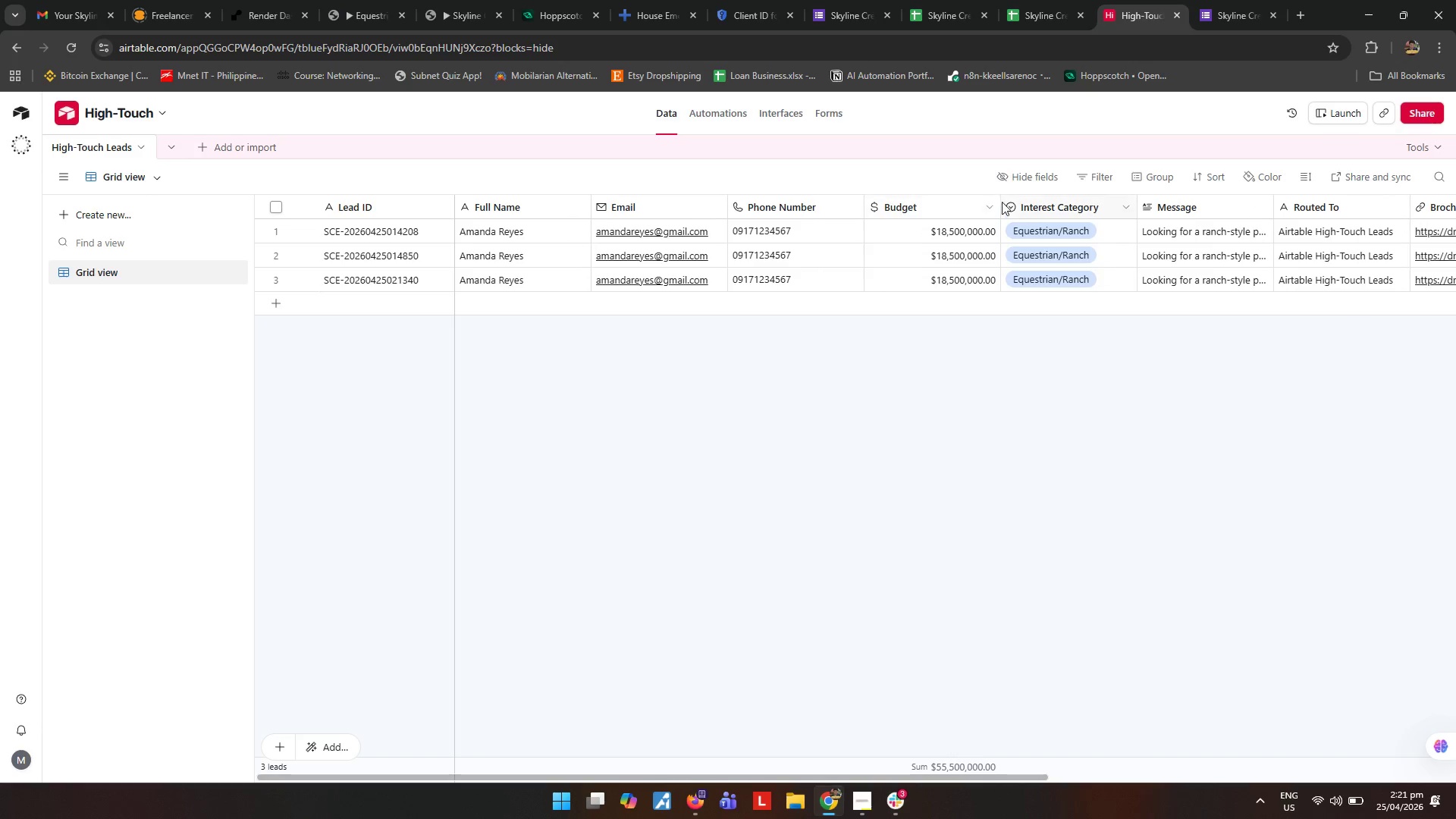 
left_click_drag(start_coordinate=[997, 202], to_coordinate=[948, 202])
 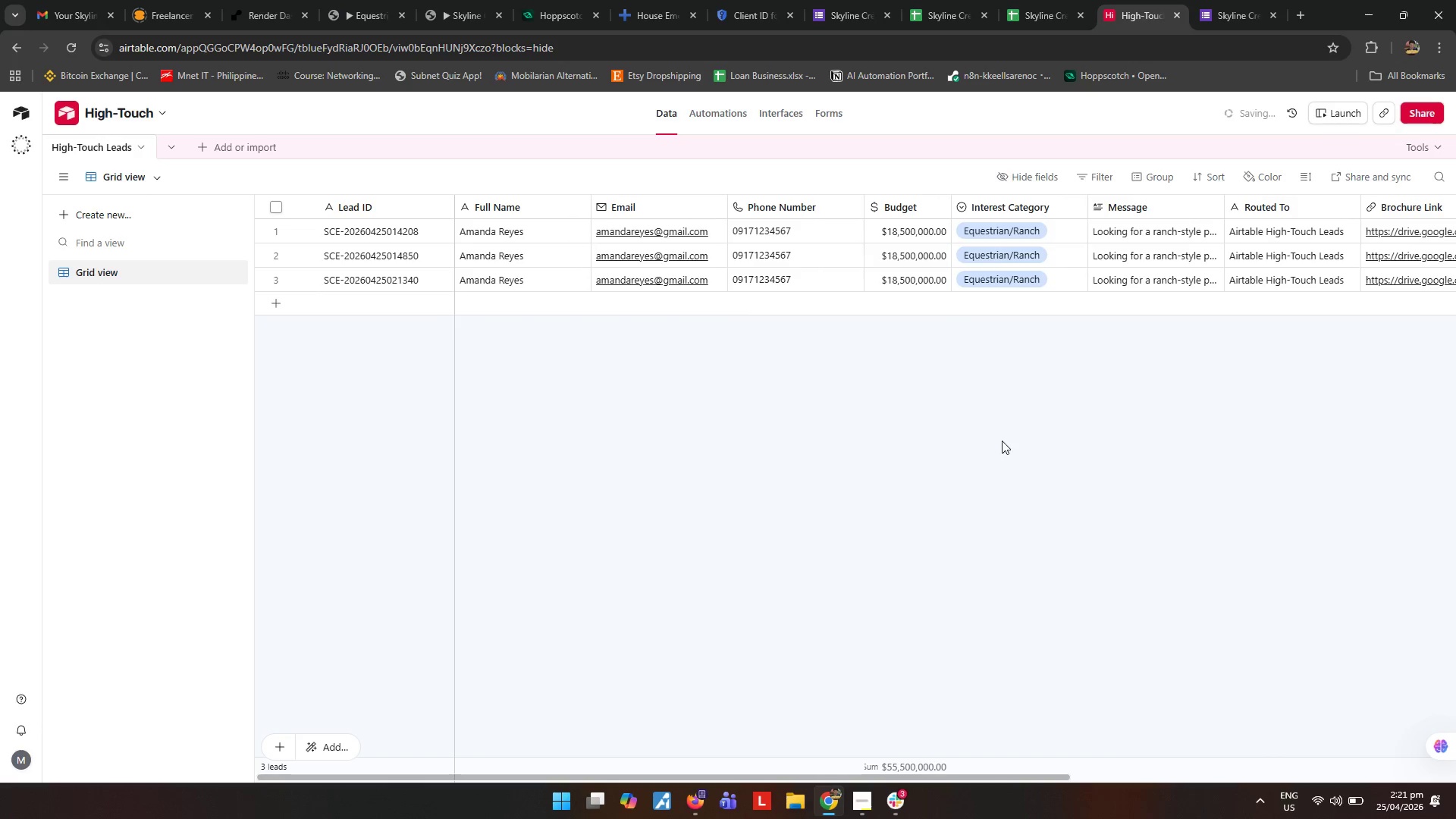 
left_click([1003, 444])
 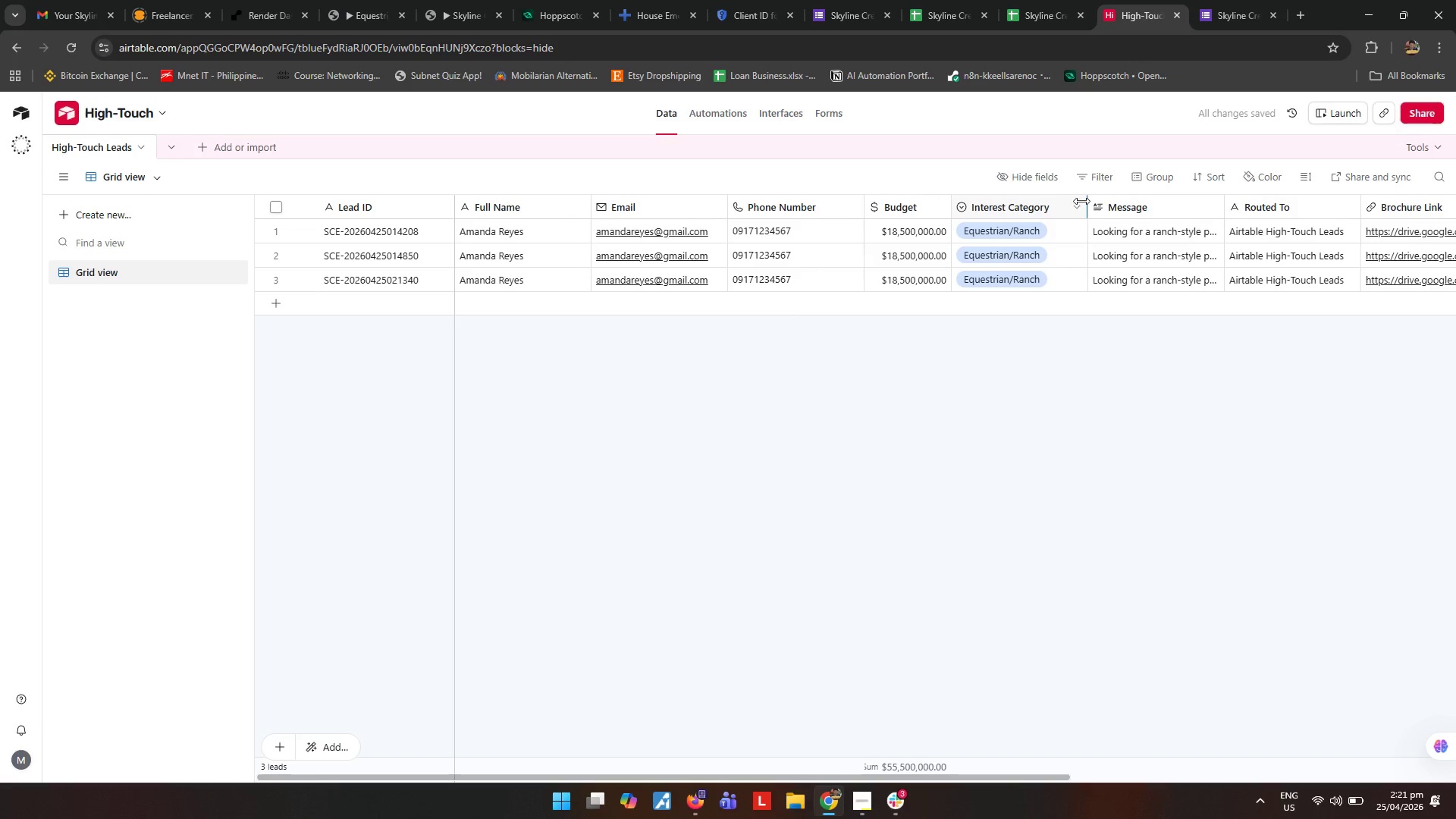 
left_click_drag(start_coordinate=[1083, 201], to_coordinate=[1058, 196])
 